 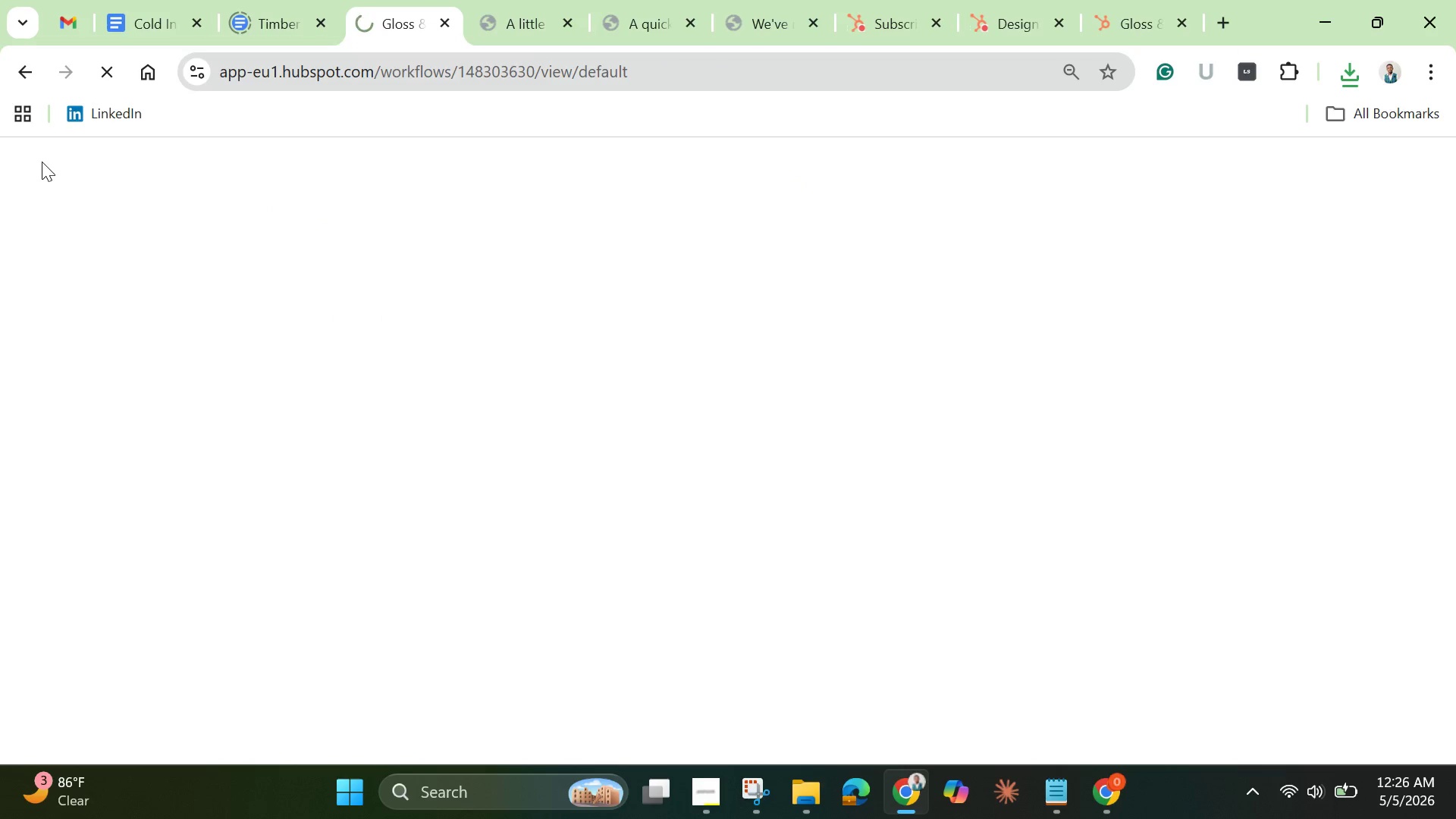 
mouse_move([69, 121])
 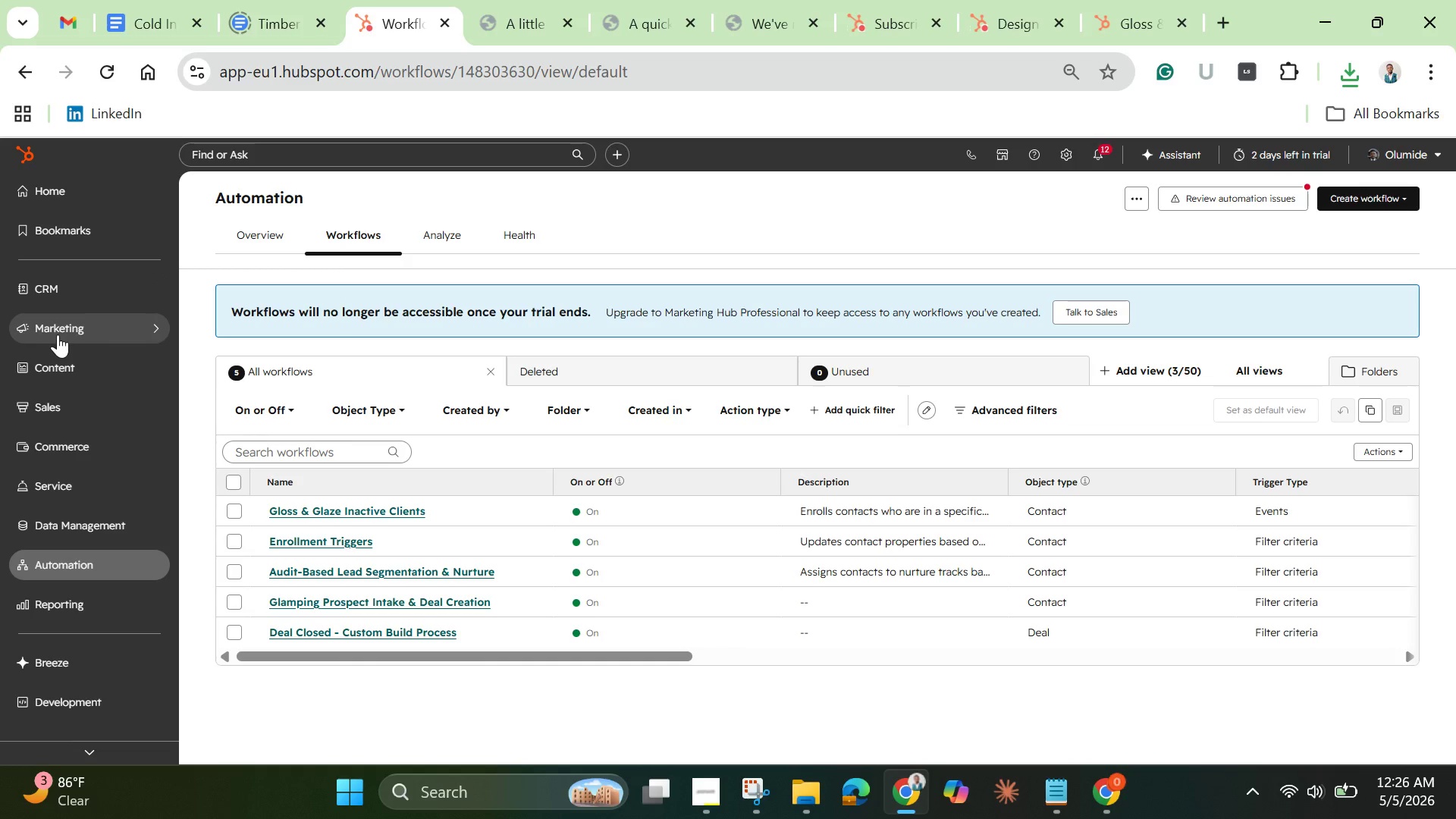 
wait(5.4)
 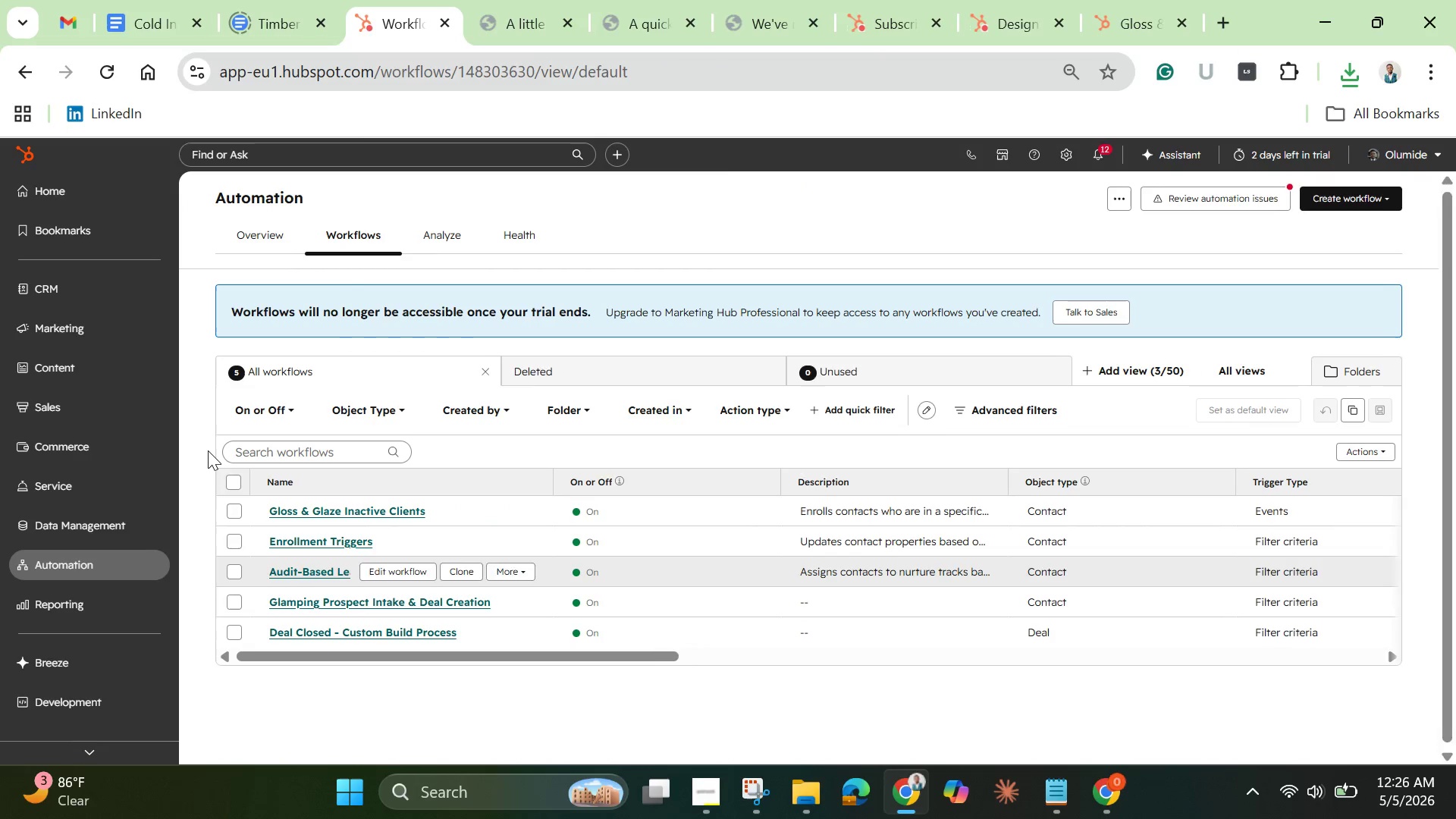 
left_click([63, 316])
 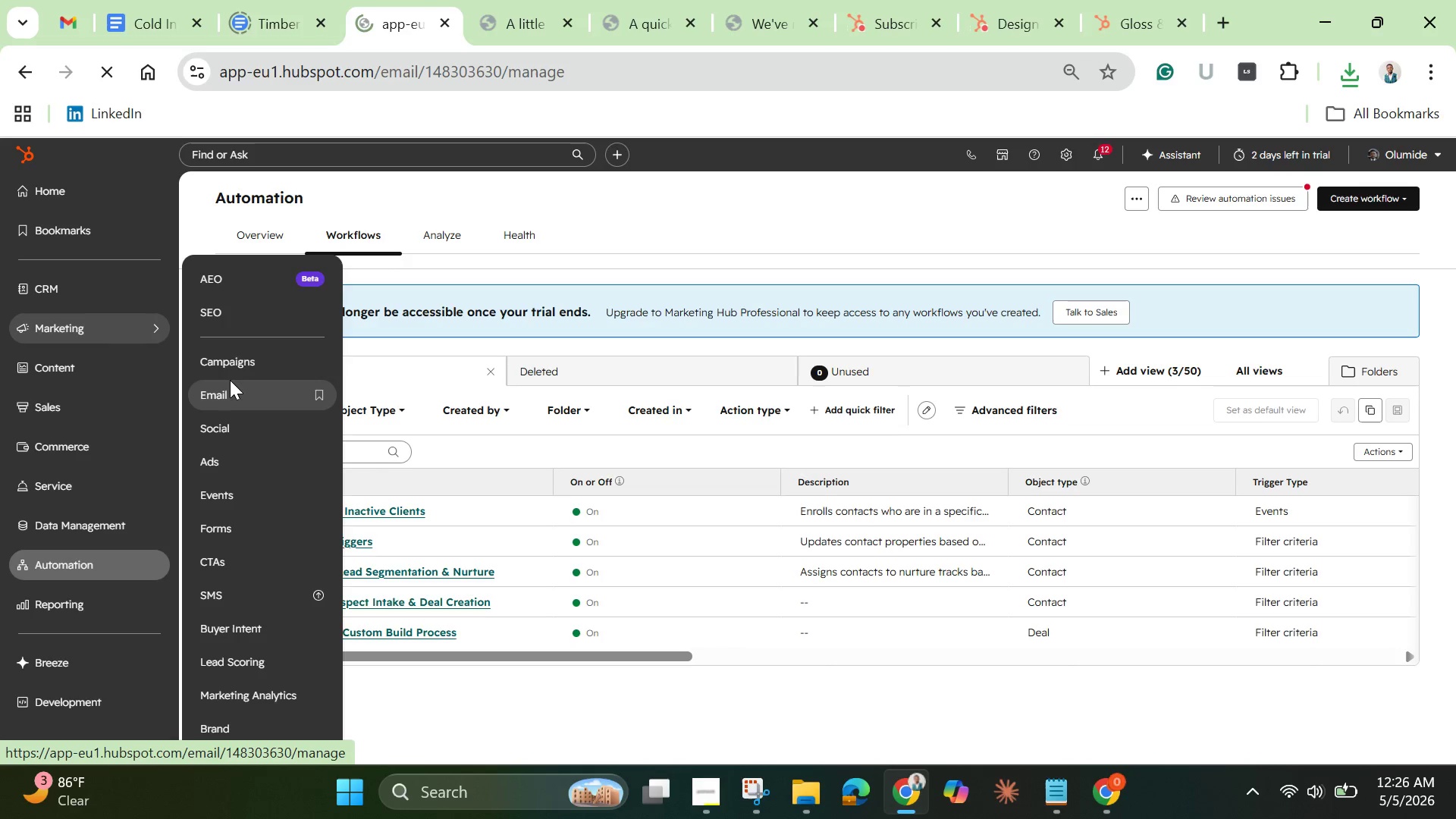 
mouse_move([244, 364])
 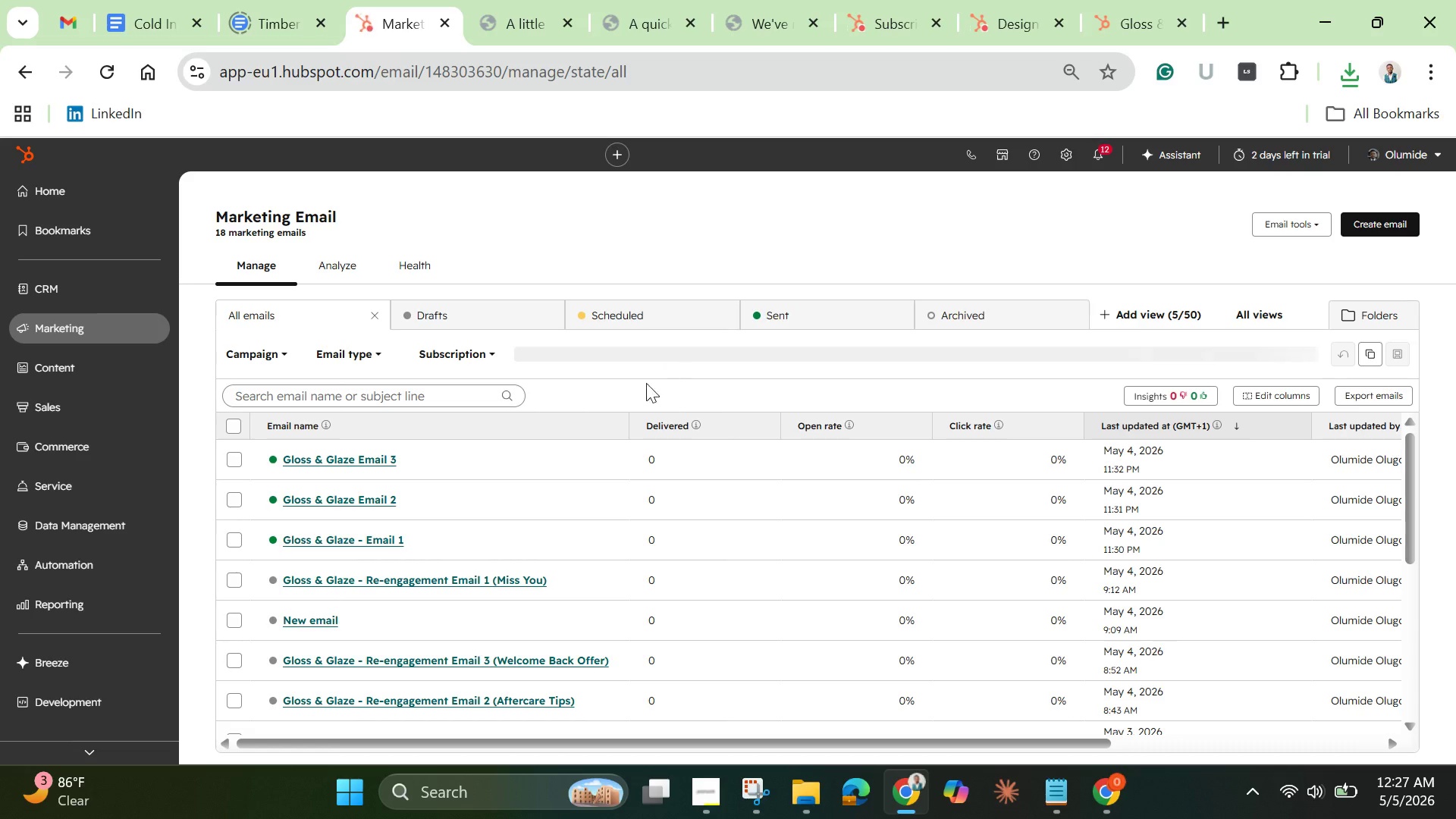 
wait(5.08)
 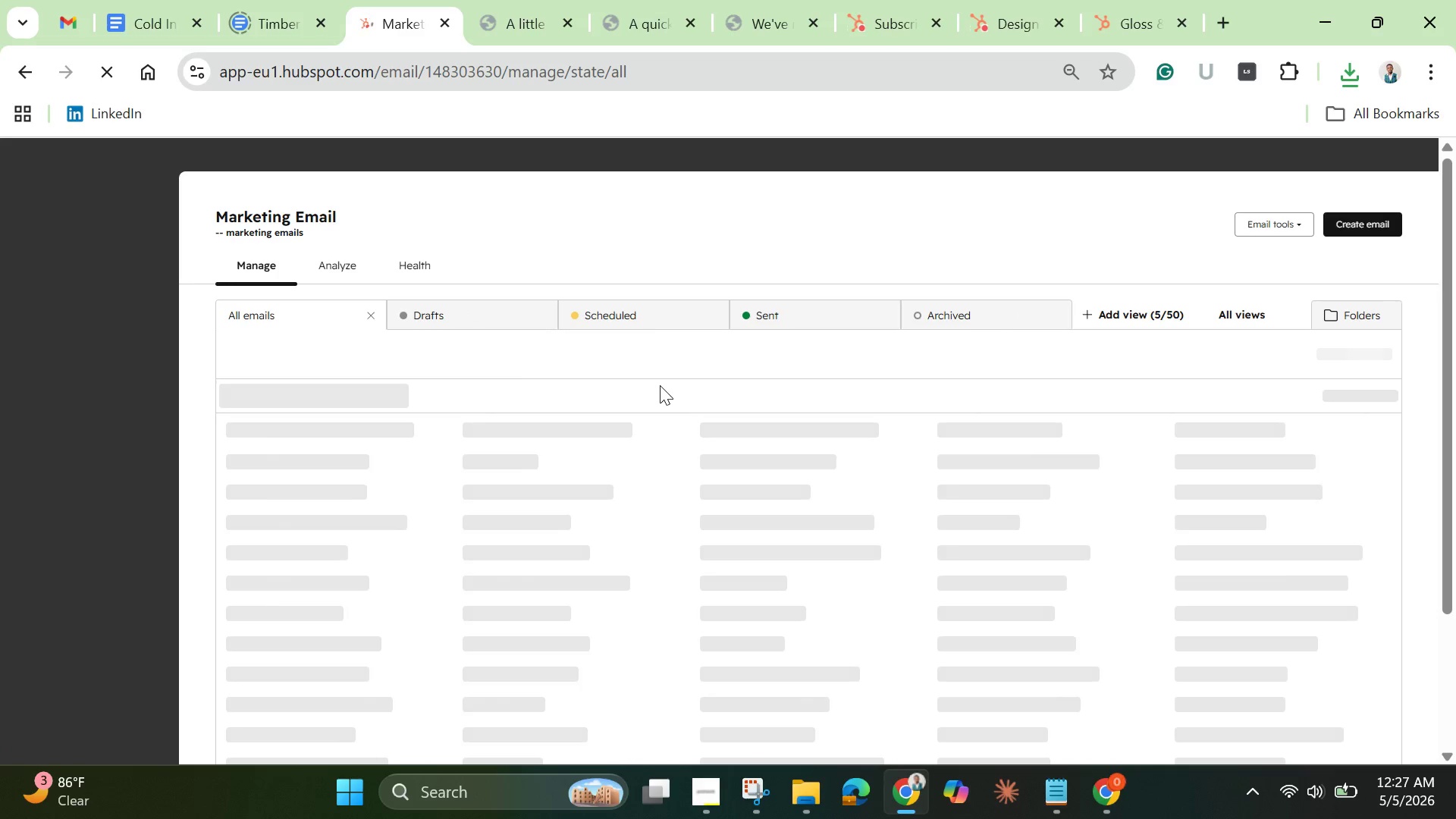 
left_click([383, 538])
 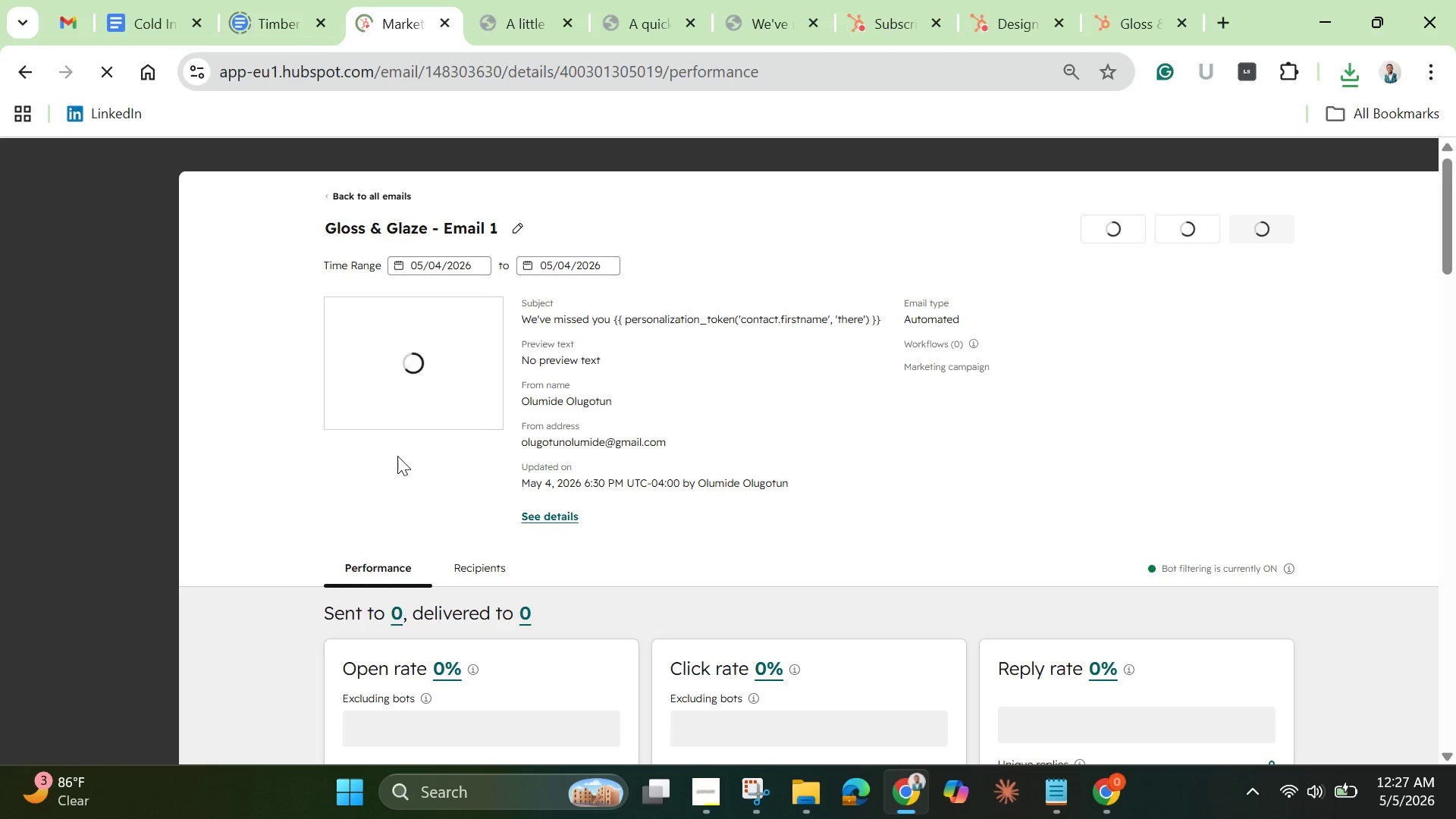 
mouse_move([424, 438])
 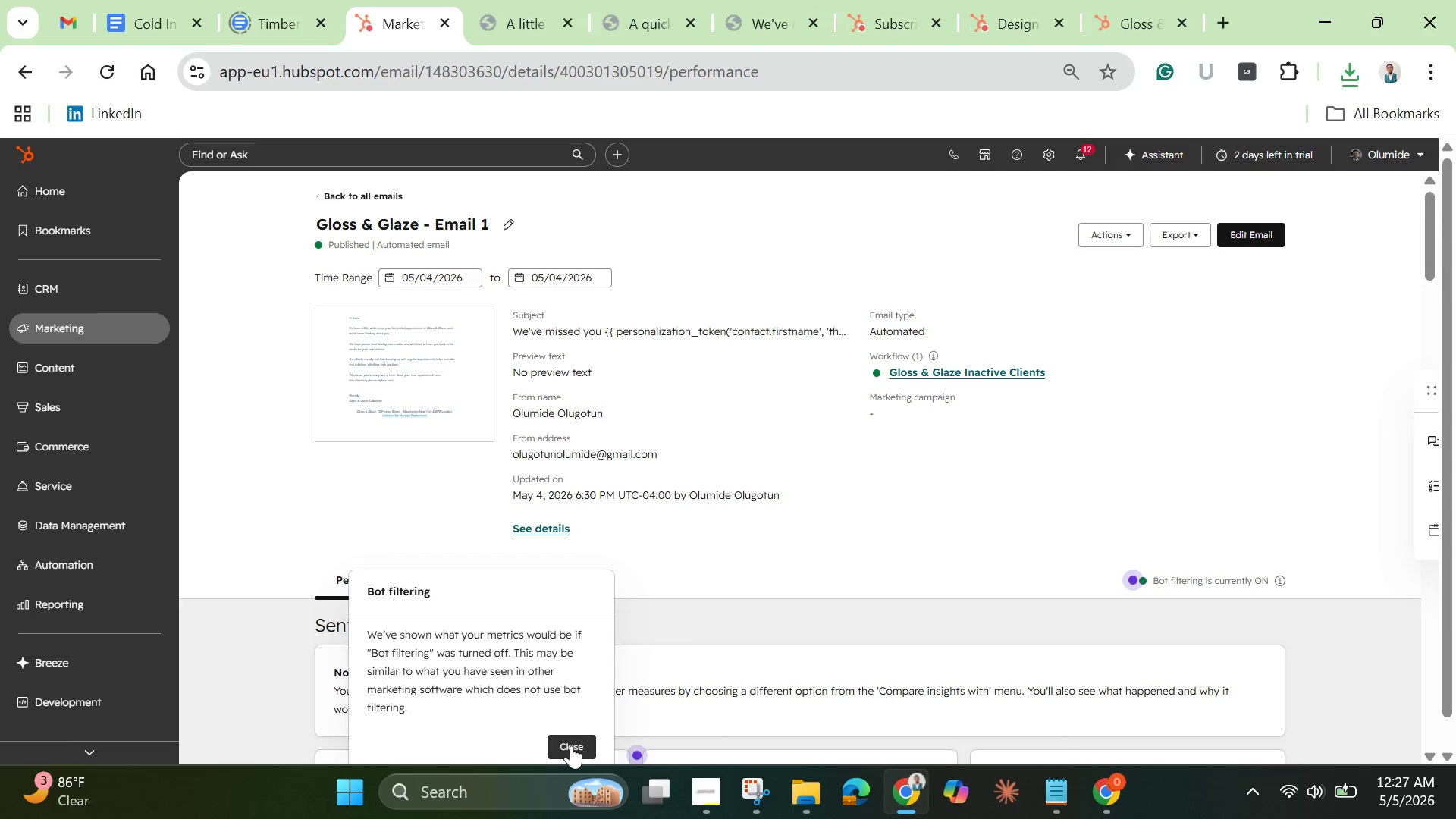 
wait(5.33)
 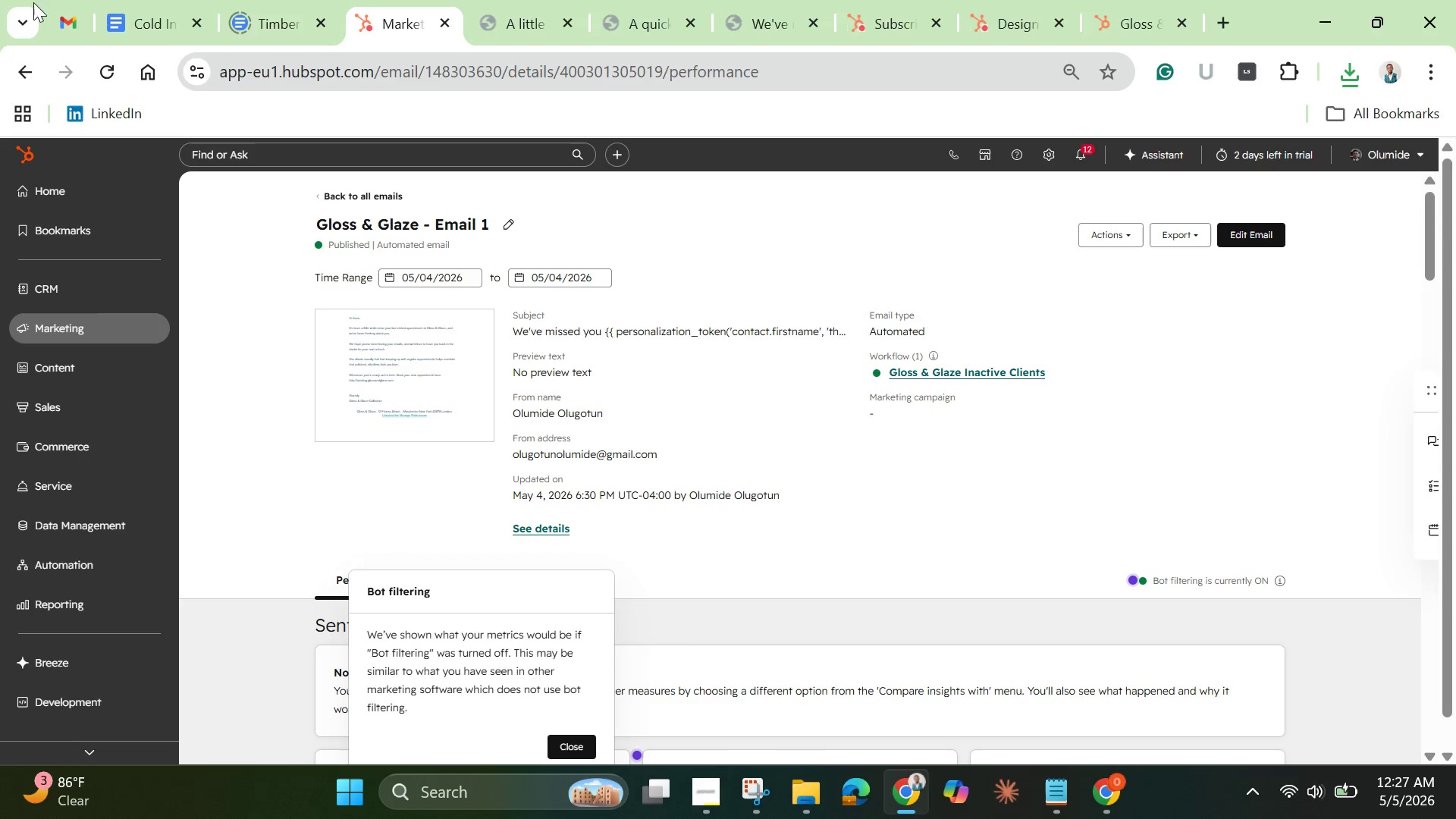 
scroll: coordinate [577, 644], scroll_direction: down, amount: 10.0
 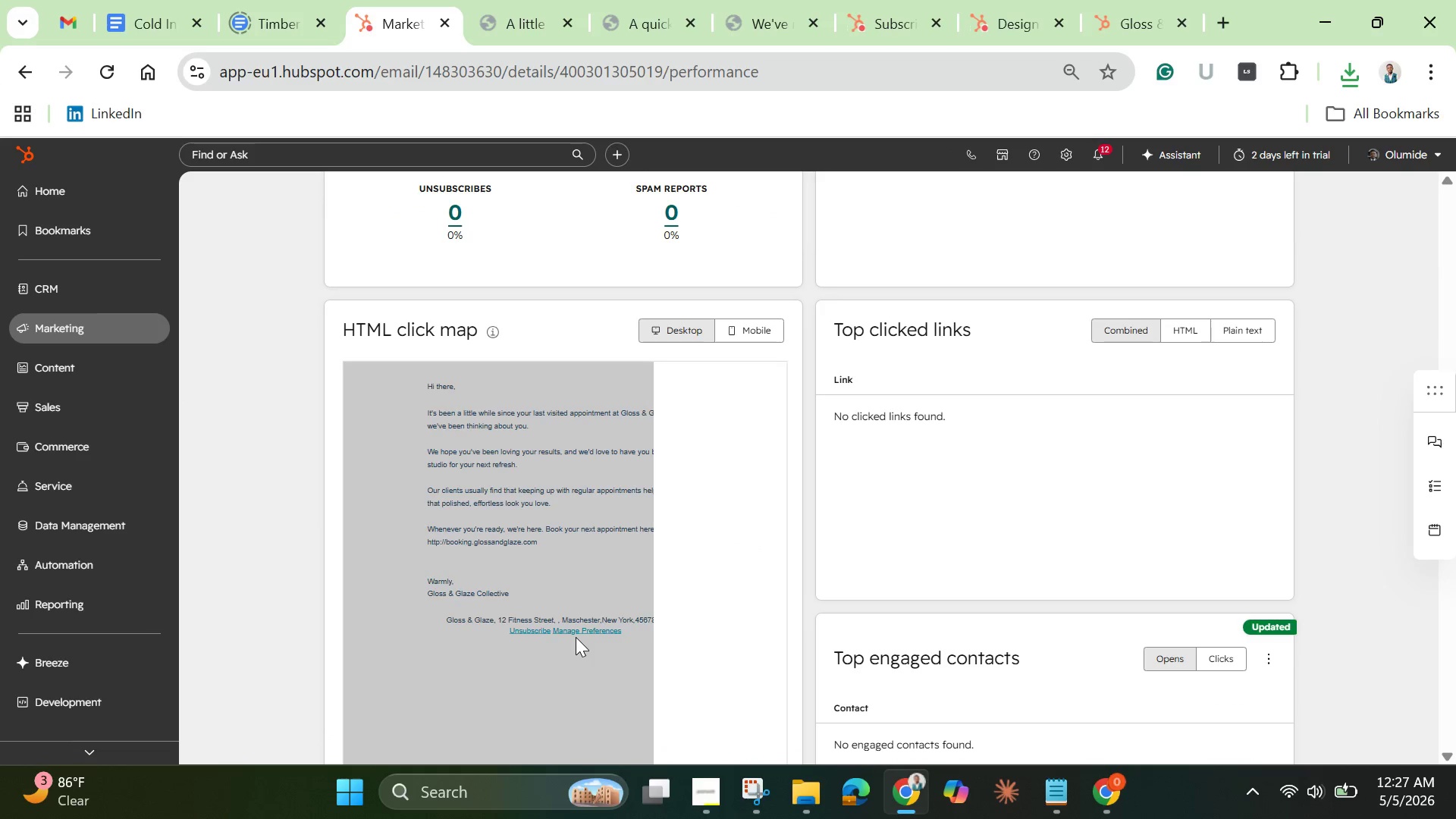 
scroll: coordinate [576, 637], scroll_direction: none, amount: 0.0
 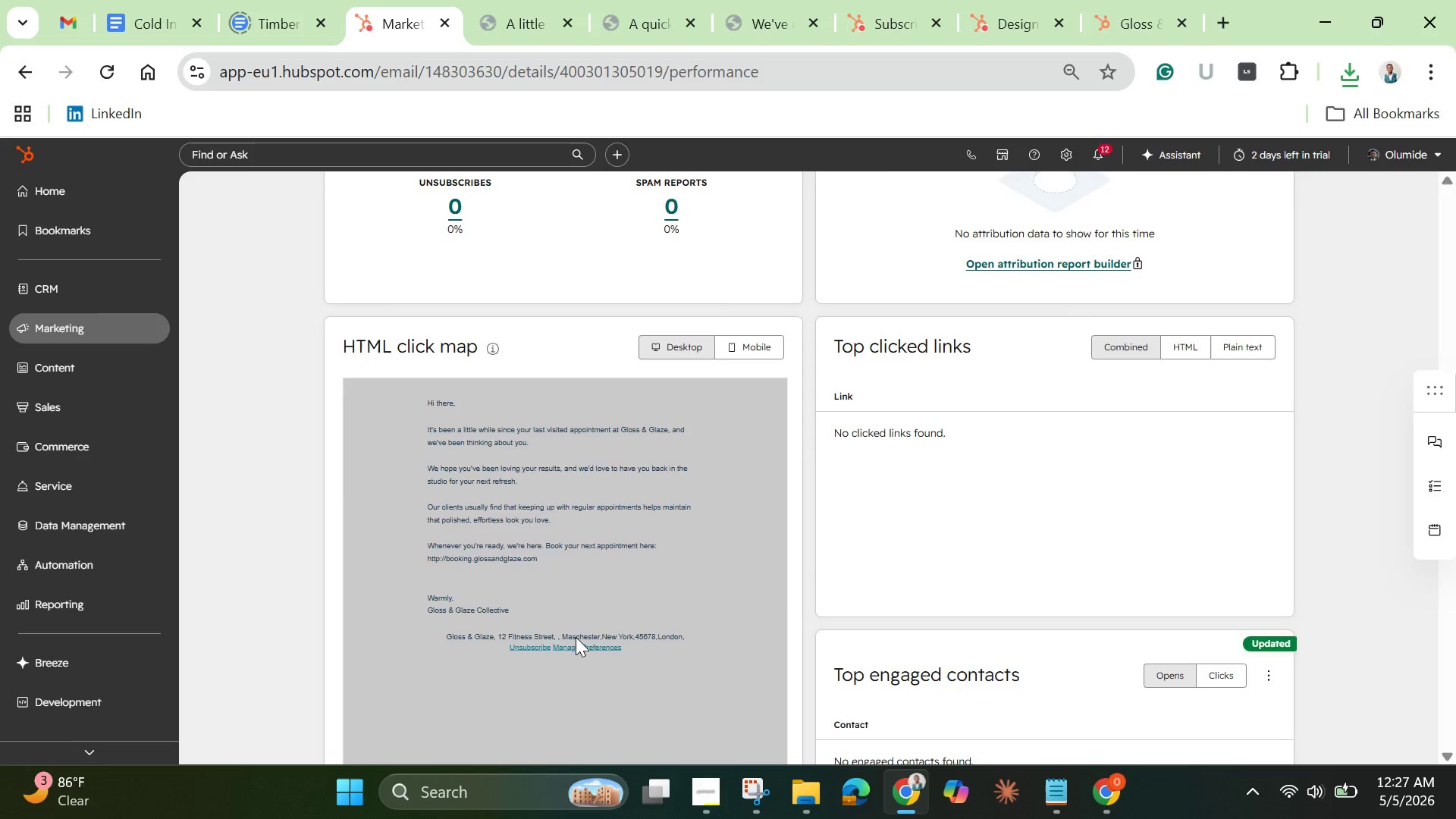 
scroll: coordinate [576, 632], scroll_direction: up, amount: 7.0
 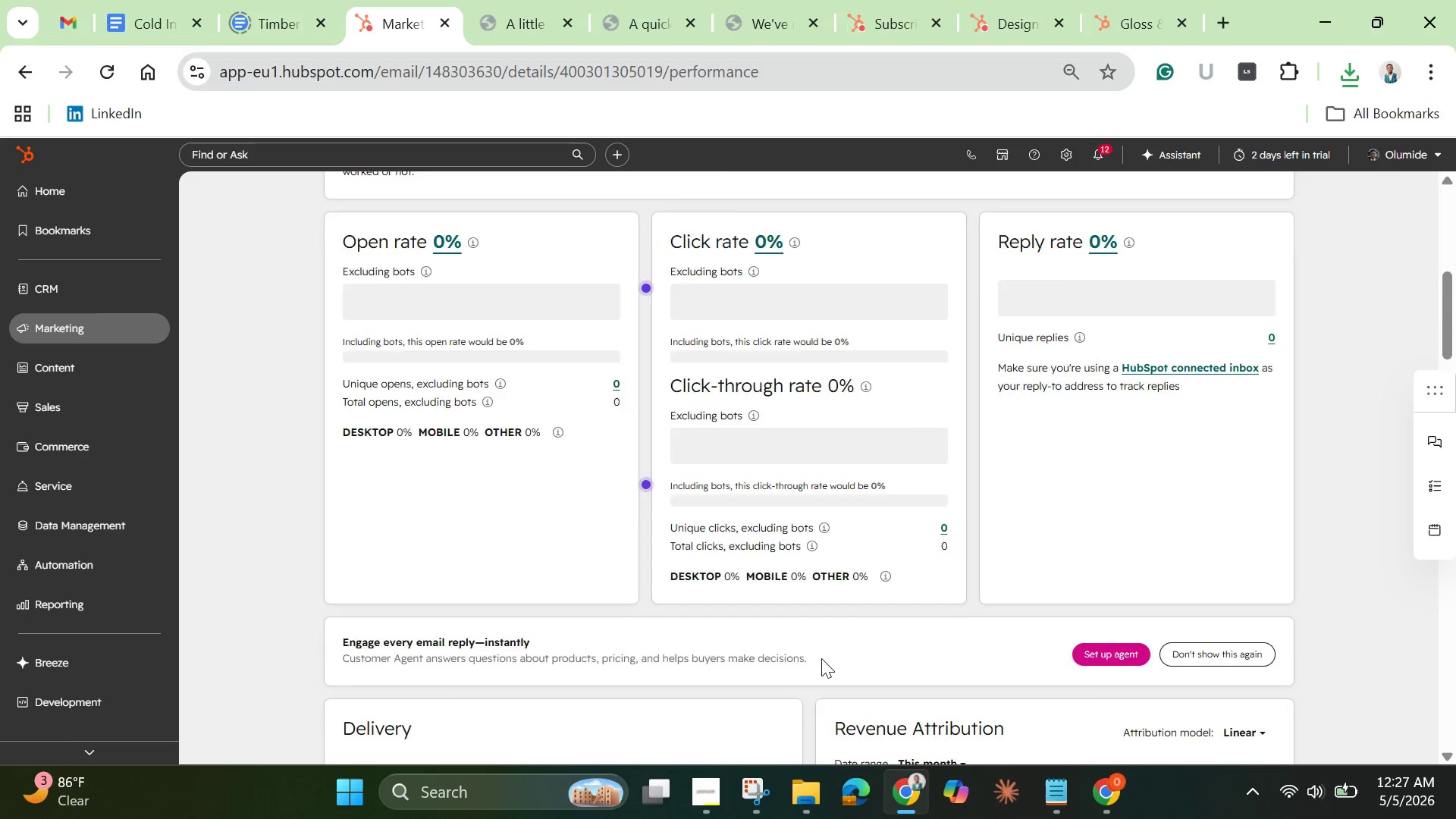 
scroll: coordinate [936, 369], scroll_direction: down, amount: 15.0
 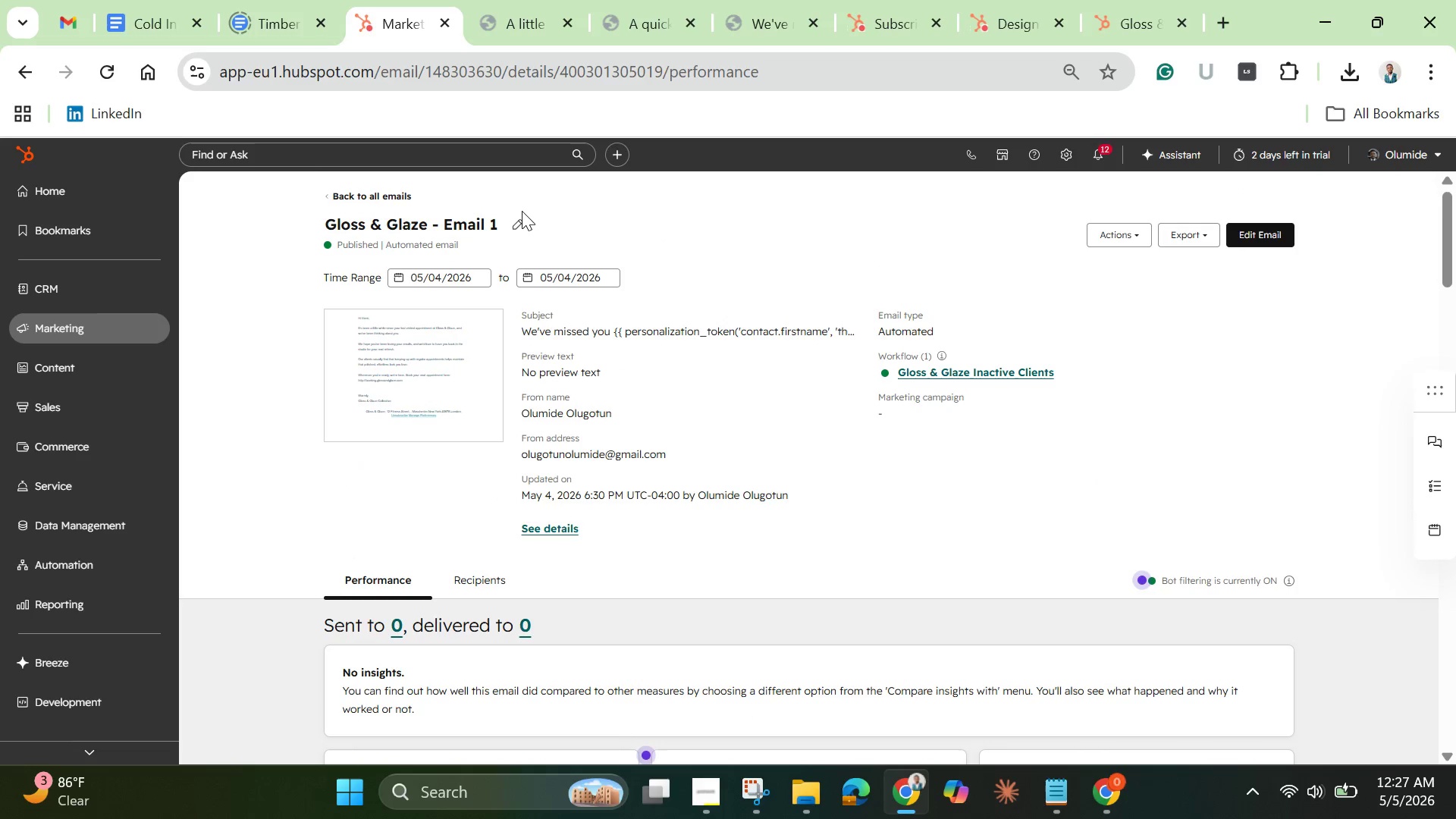 
wait(13.33)
 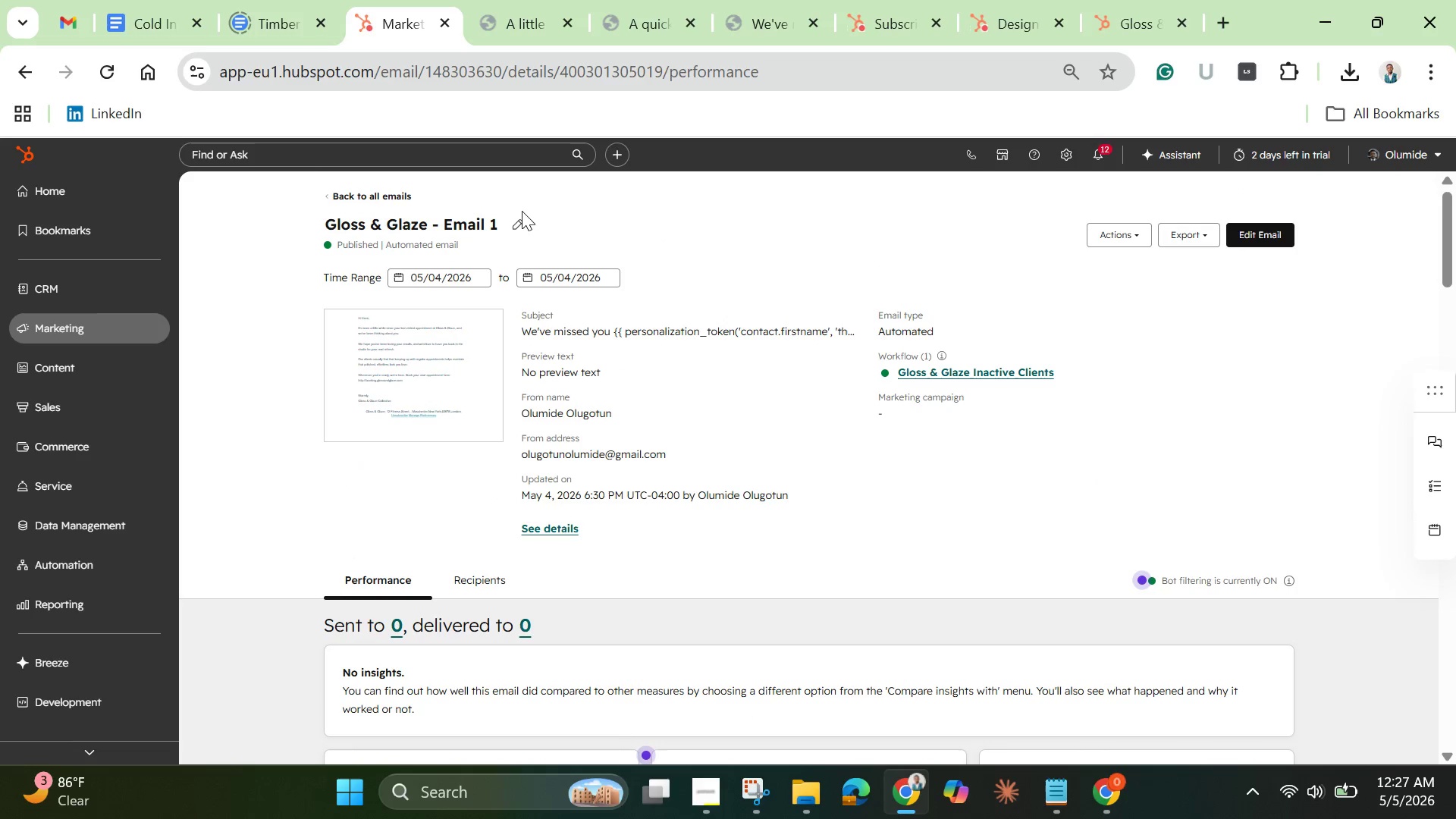 
left_click([1198, 240])
 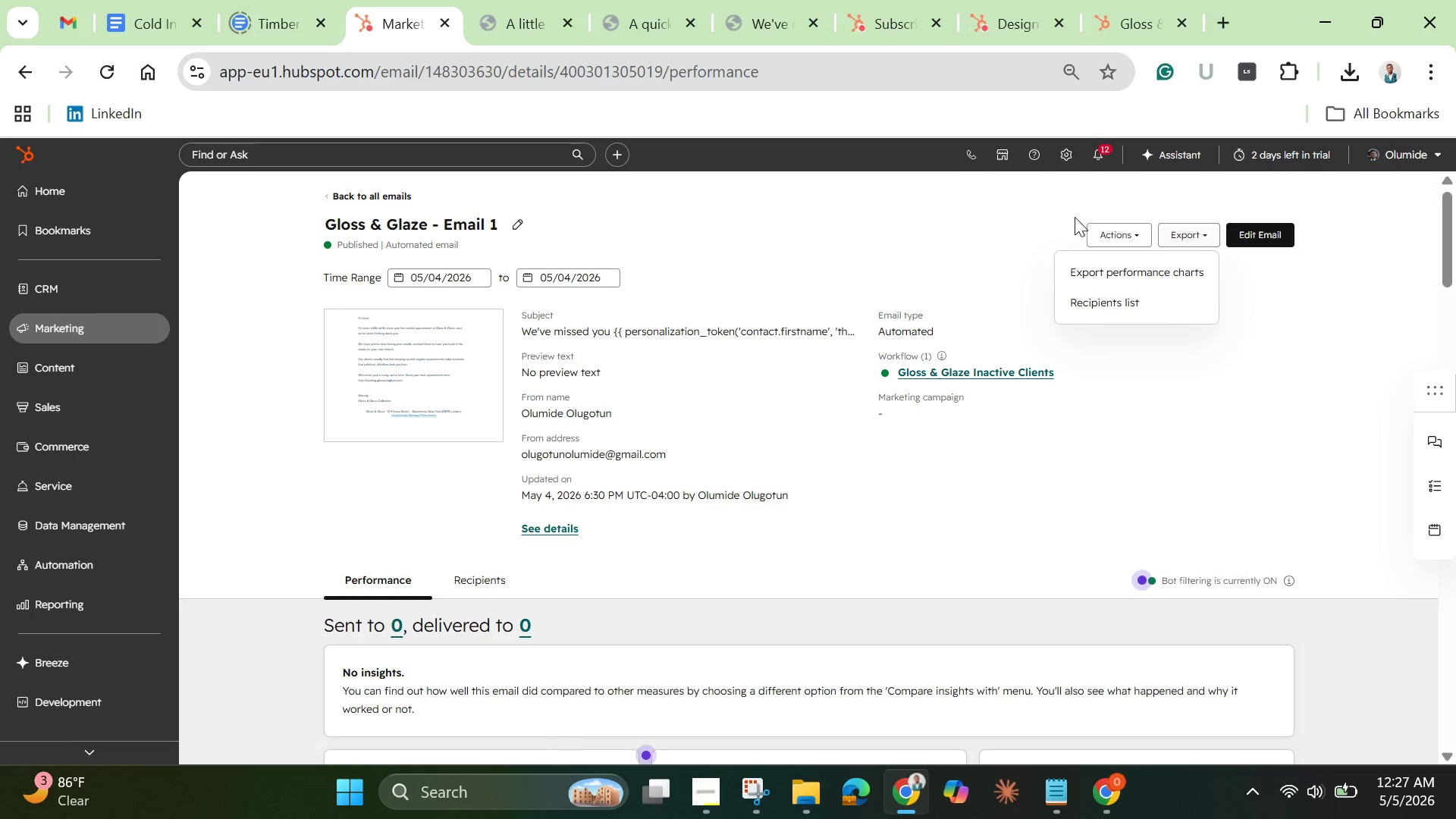 
left_click([1134, 231])
 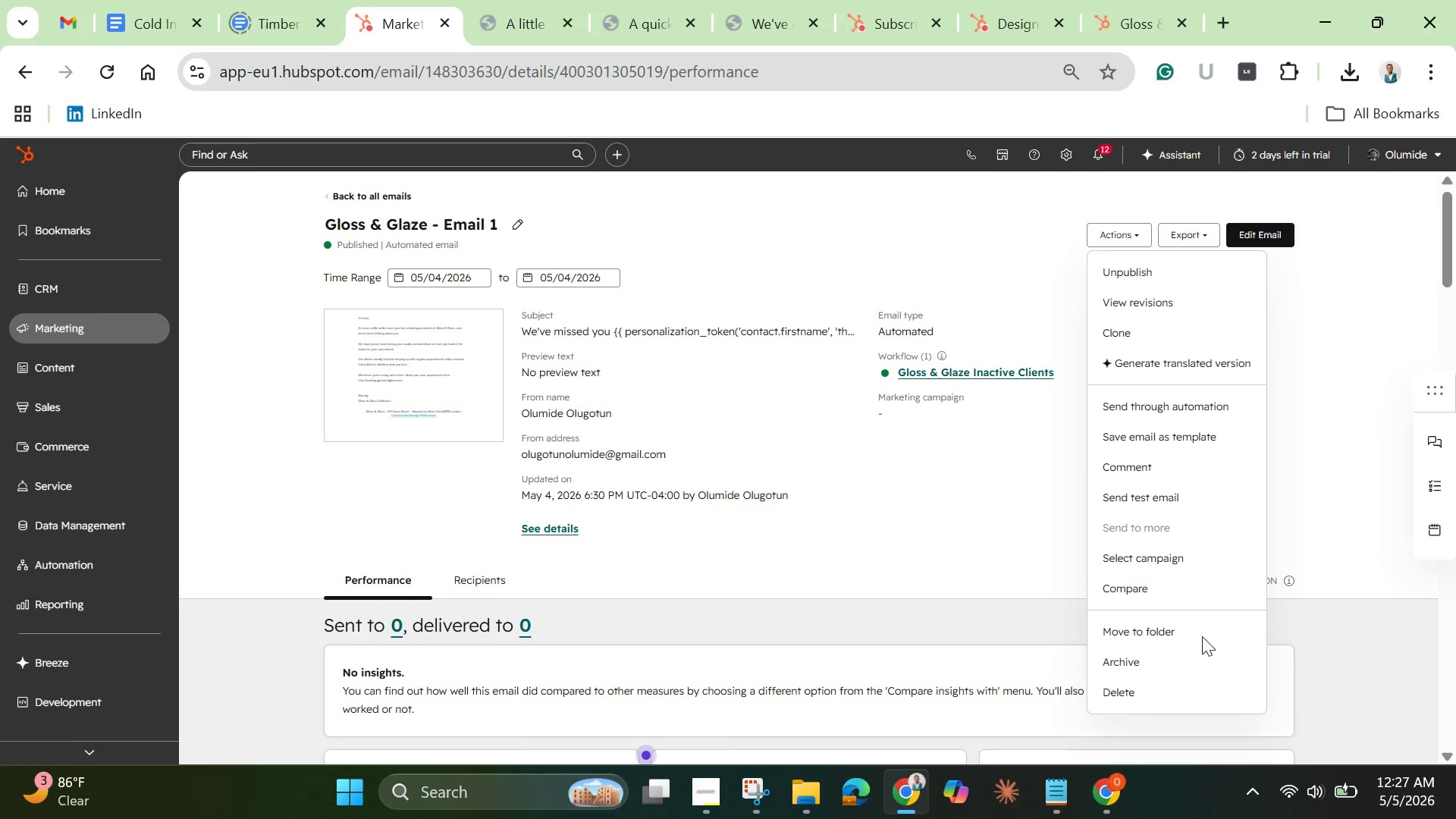 
wait(14.3)
 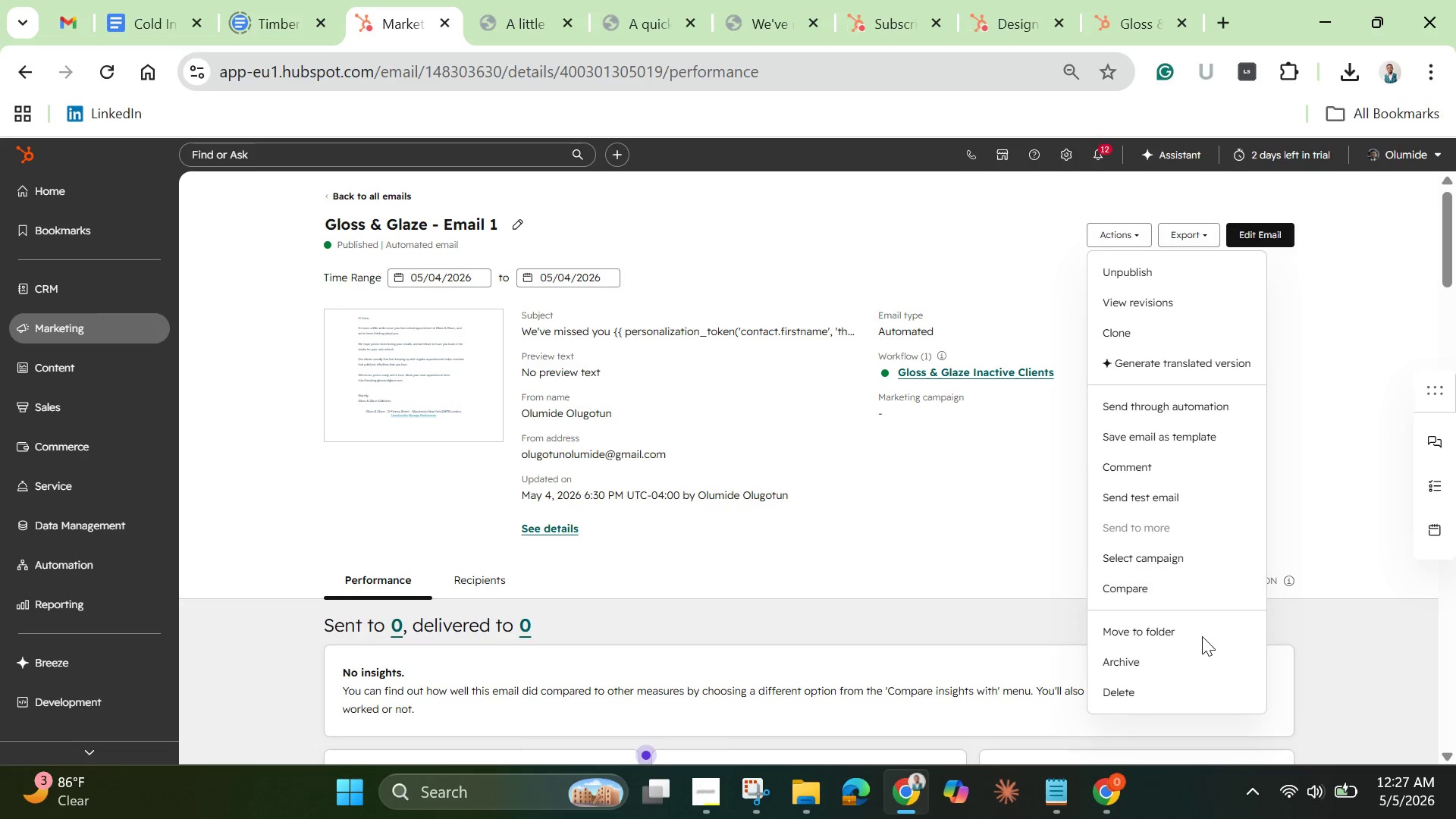 
left_click([1254, 227])
 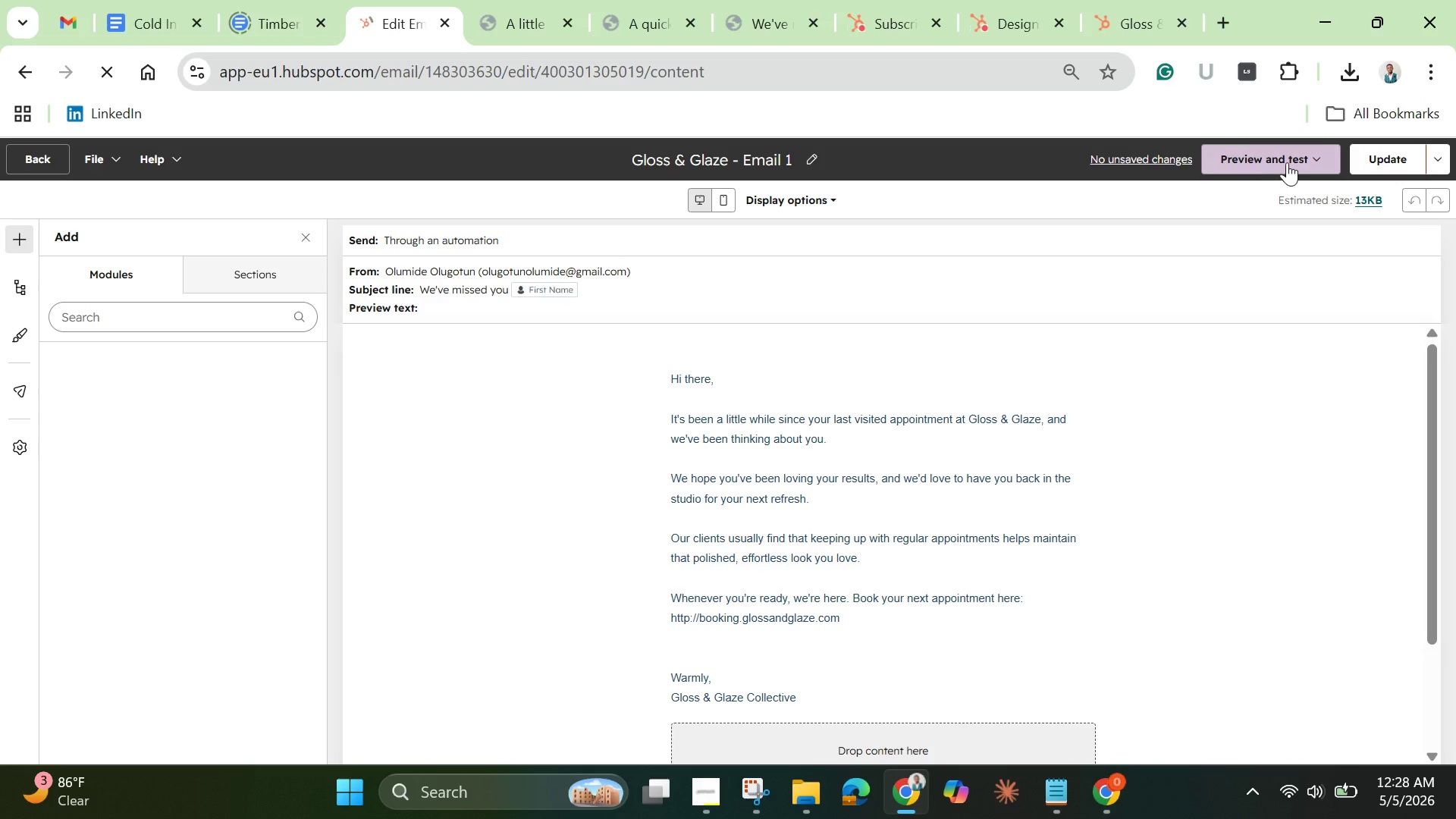 
wait(6.88)
 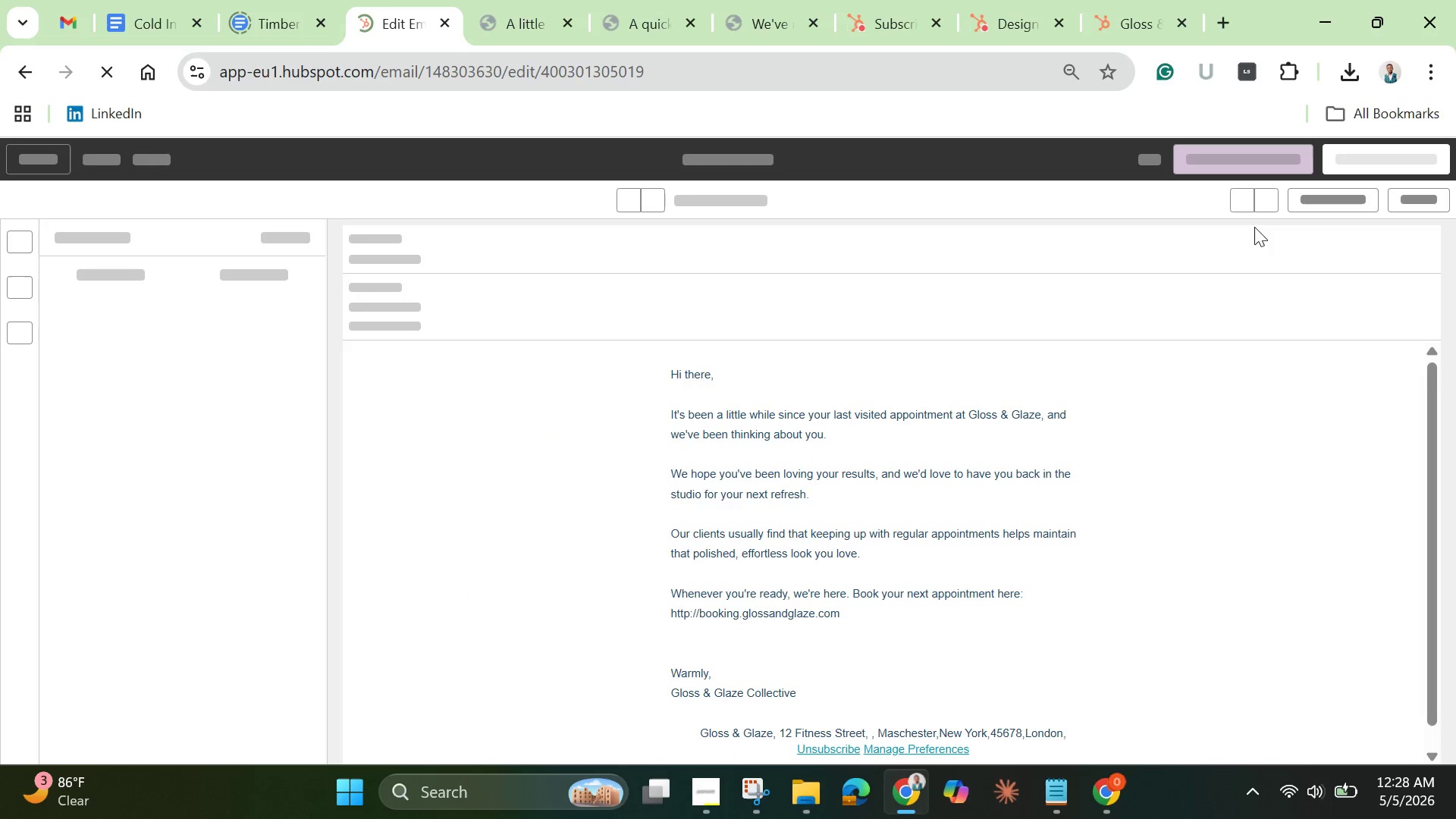 
left_click([1288, 161])
 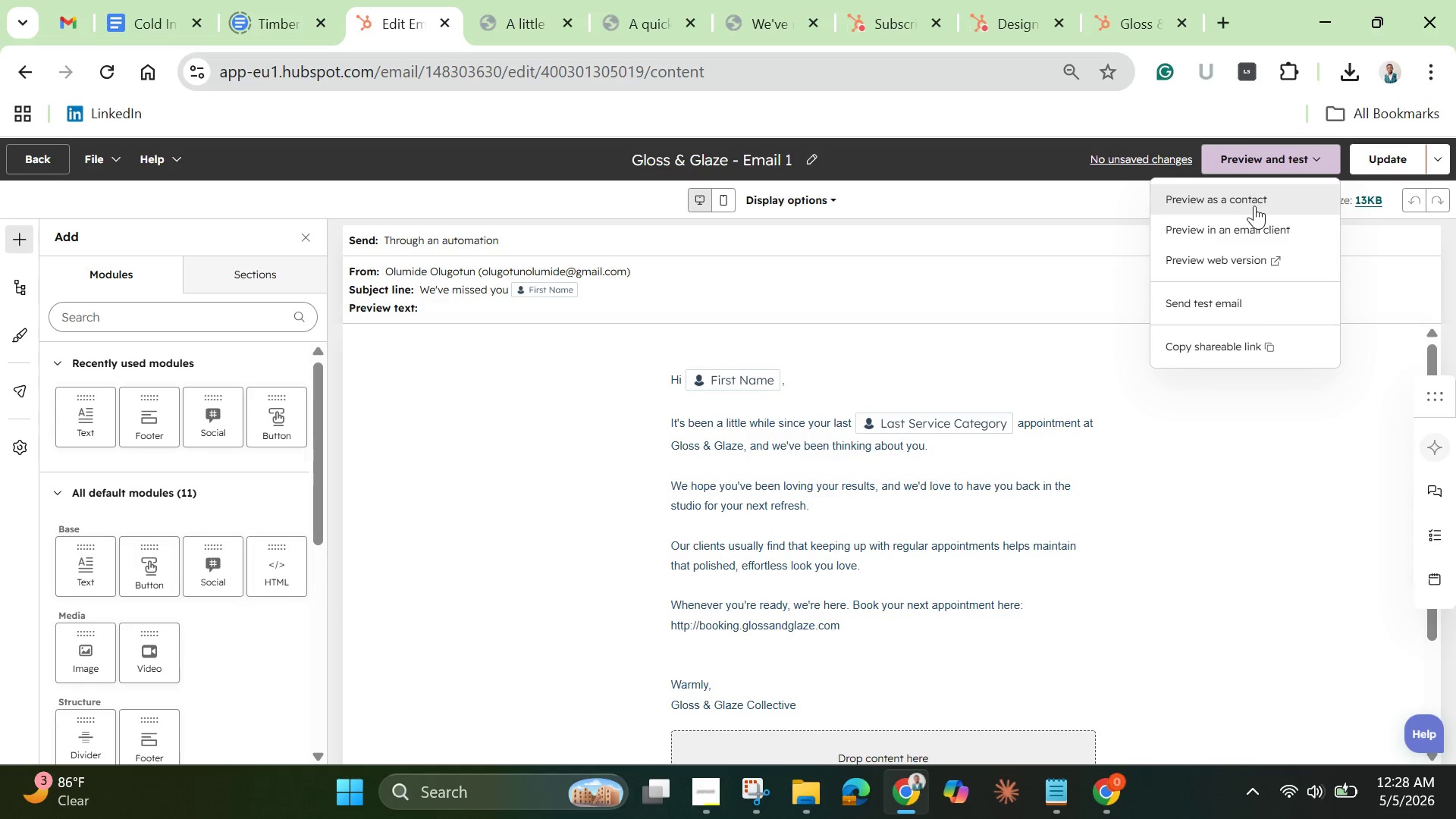 
left_click([1254, 206])
 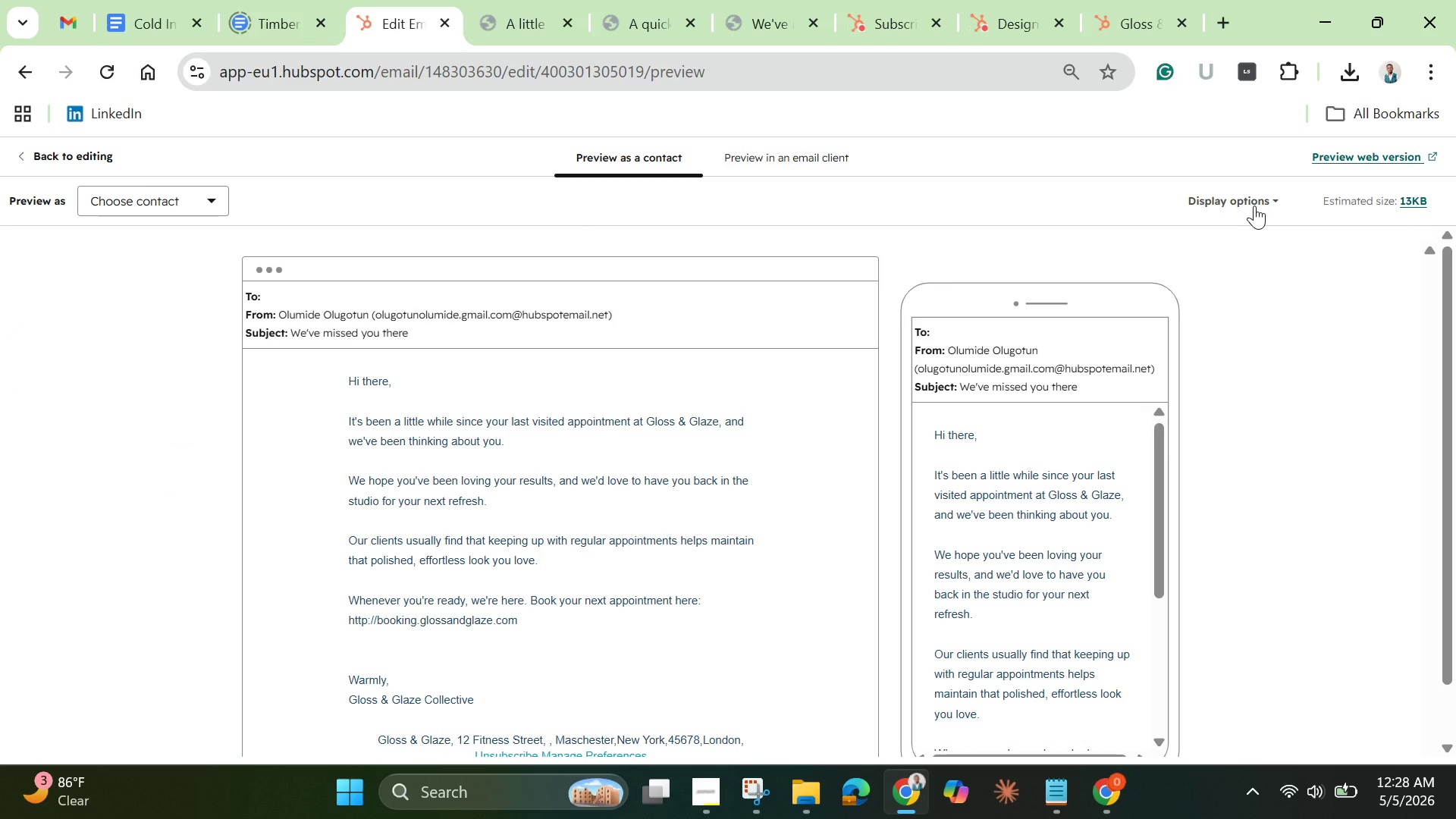 
scroll: coordinate [1254, 209], scroll_direction: none, amount: 0.0
 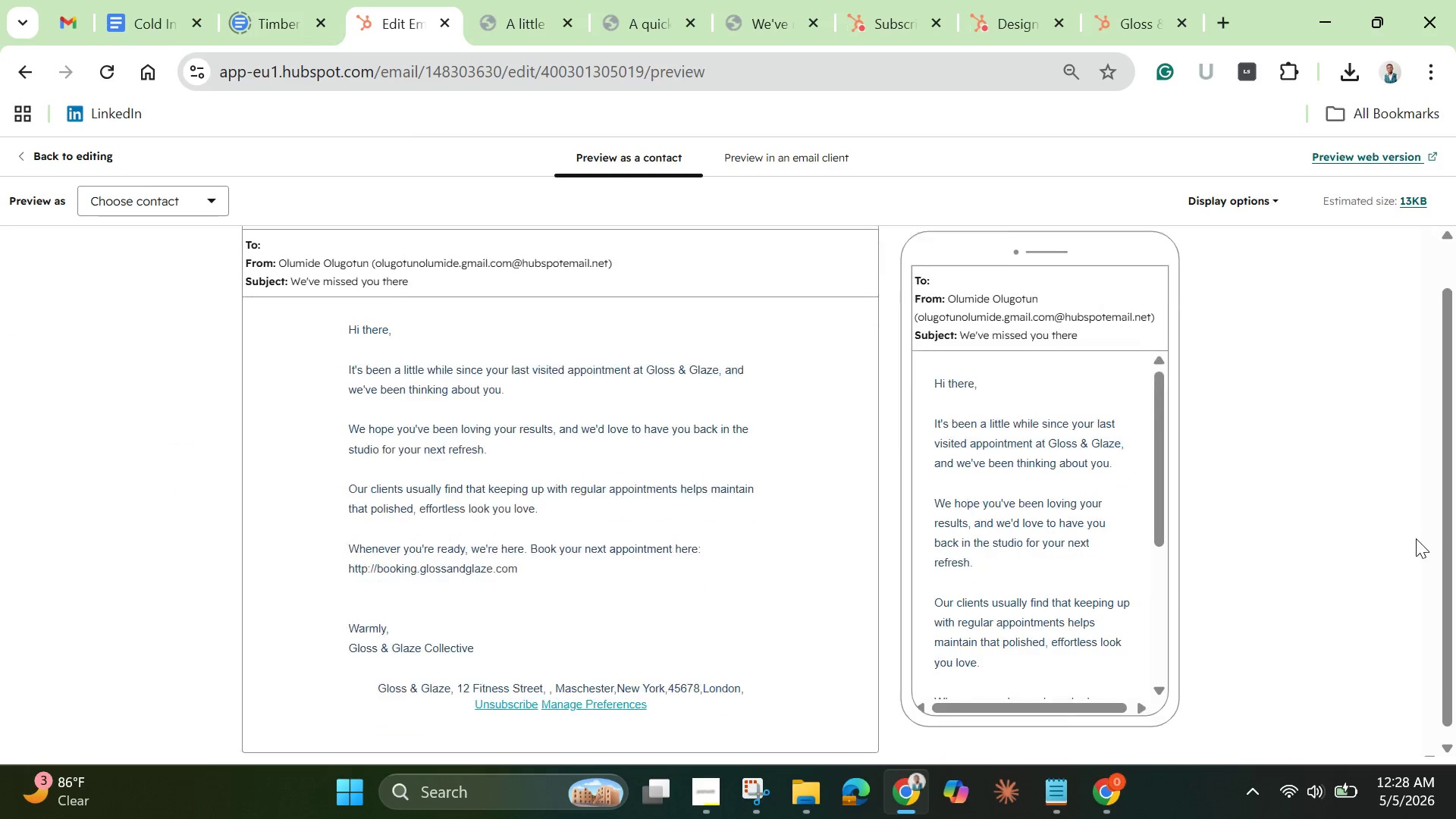 
scroll: coordinate [1416, 538], scroll_direction: down, amount: 7.0
 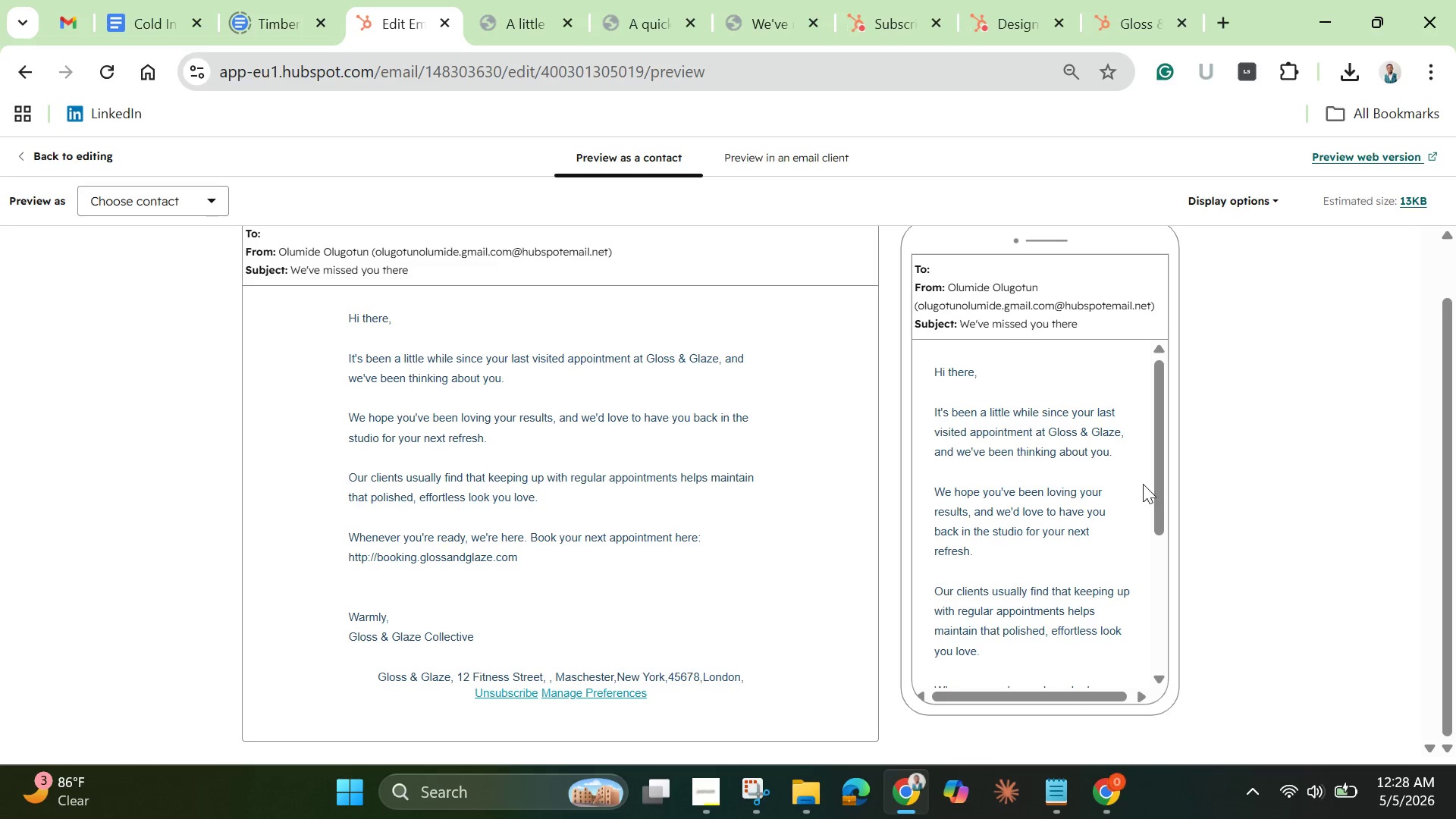 
left_click_drag(start_coordinate=[1162, 491], to_coordinate=[1103, 391])
 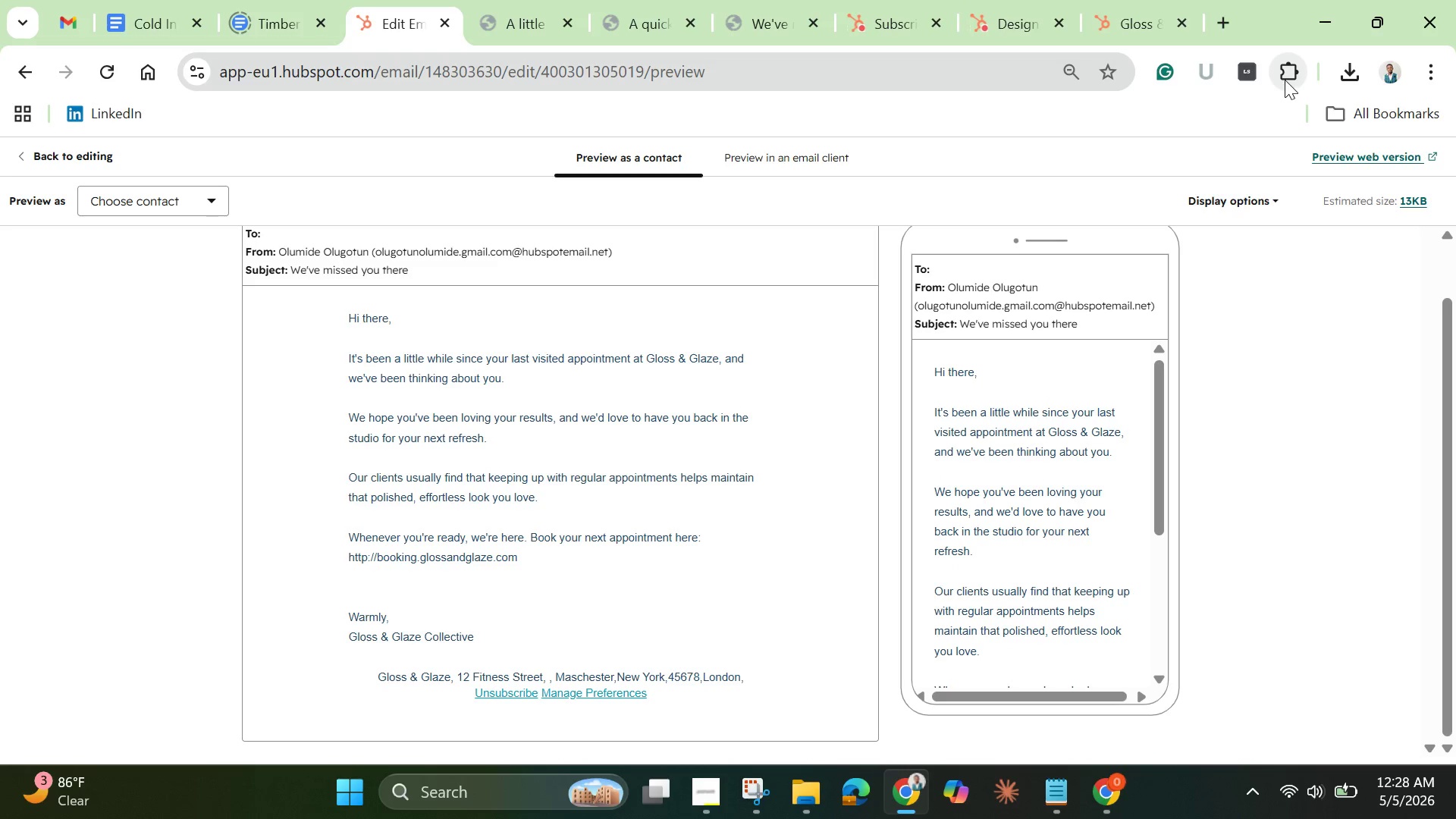 
left_click([1286, 73])
 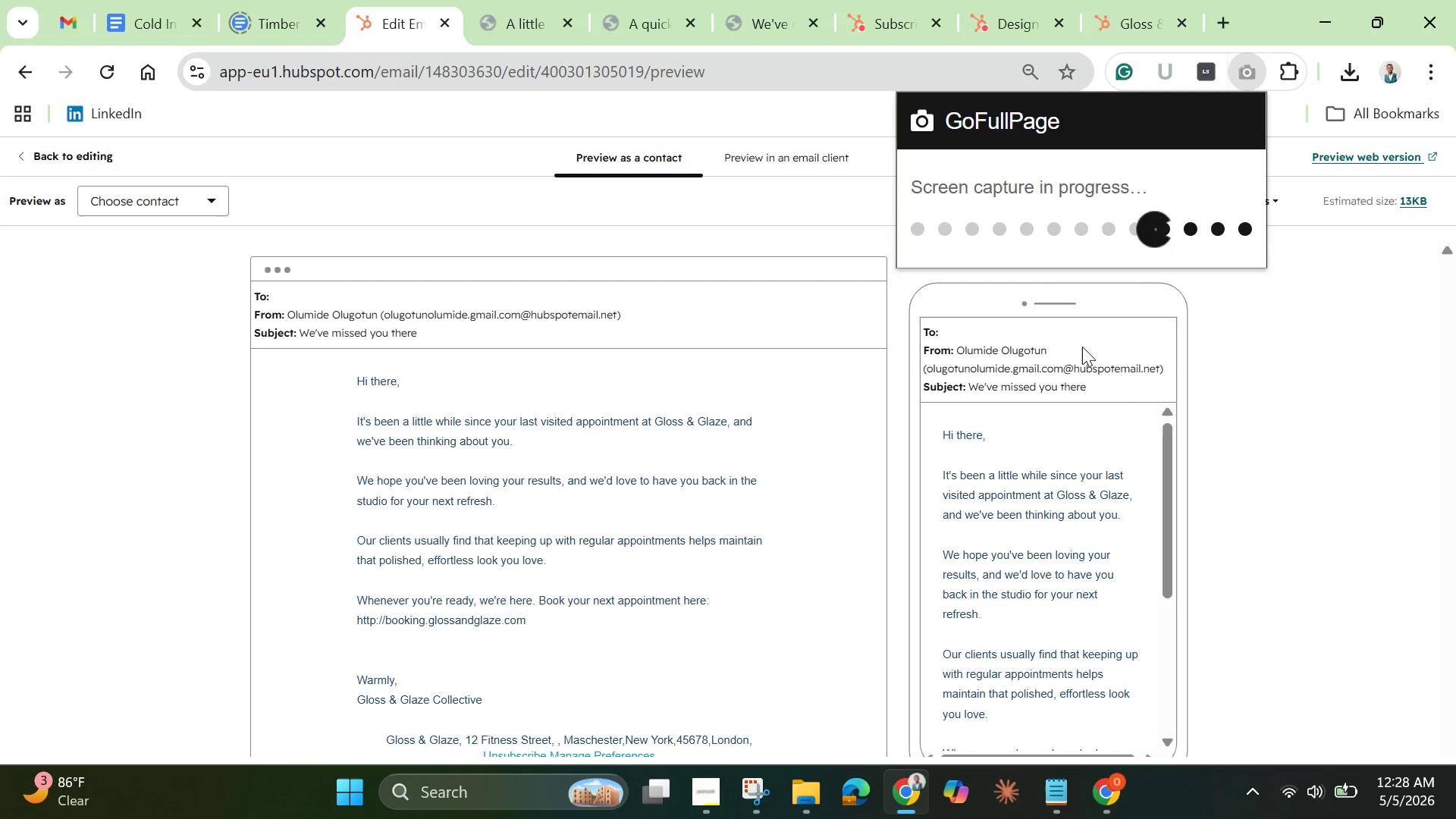 
wait(8.8)
 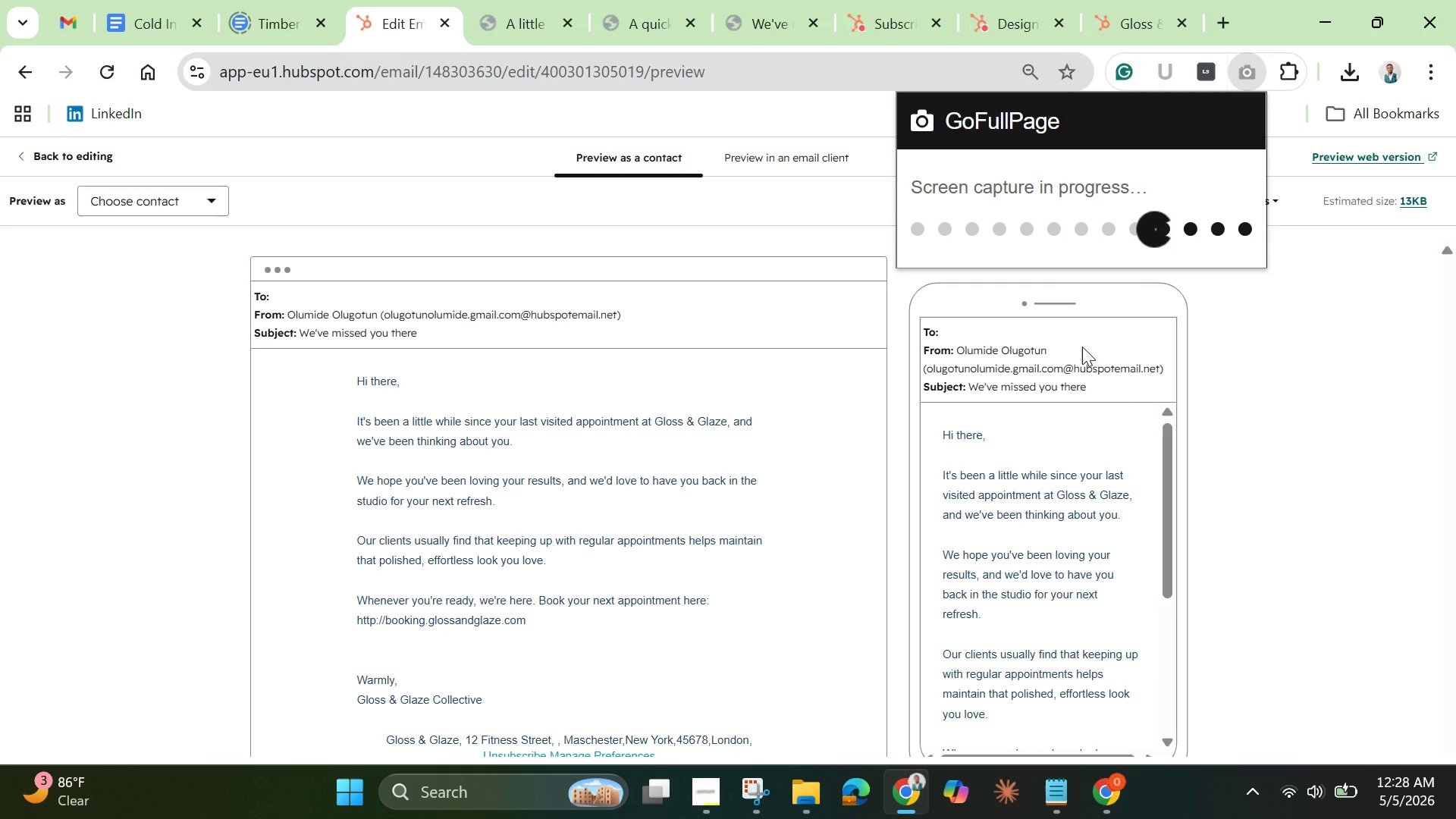 
left_click([1251, 169])
 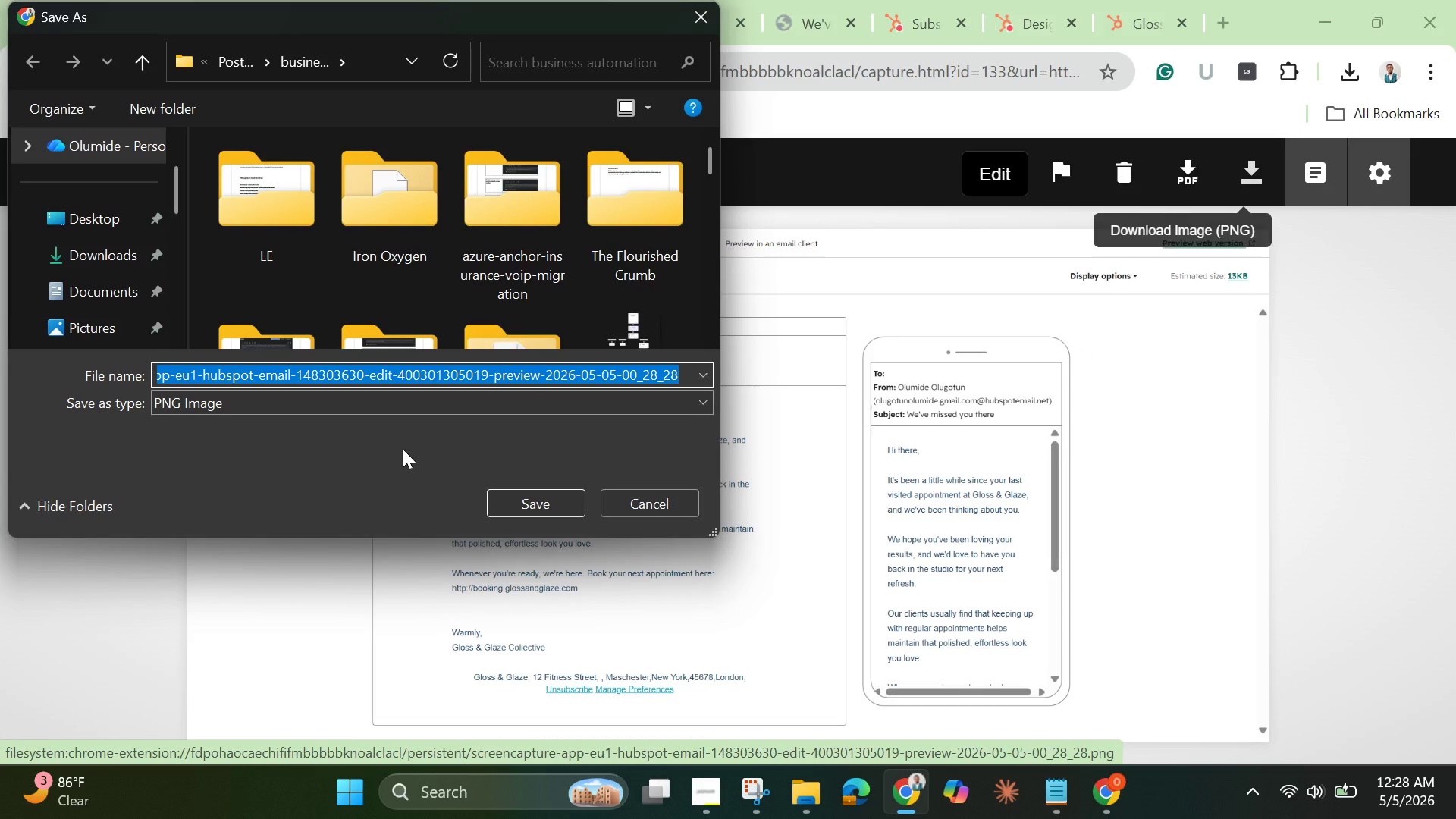 
key(Backspace)
 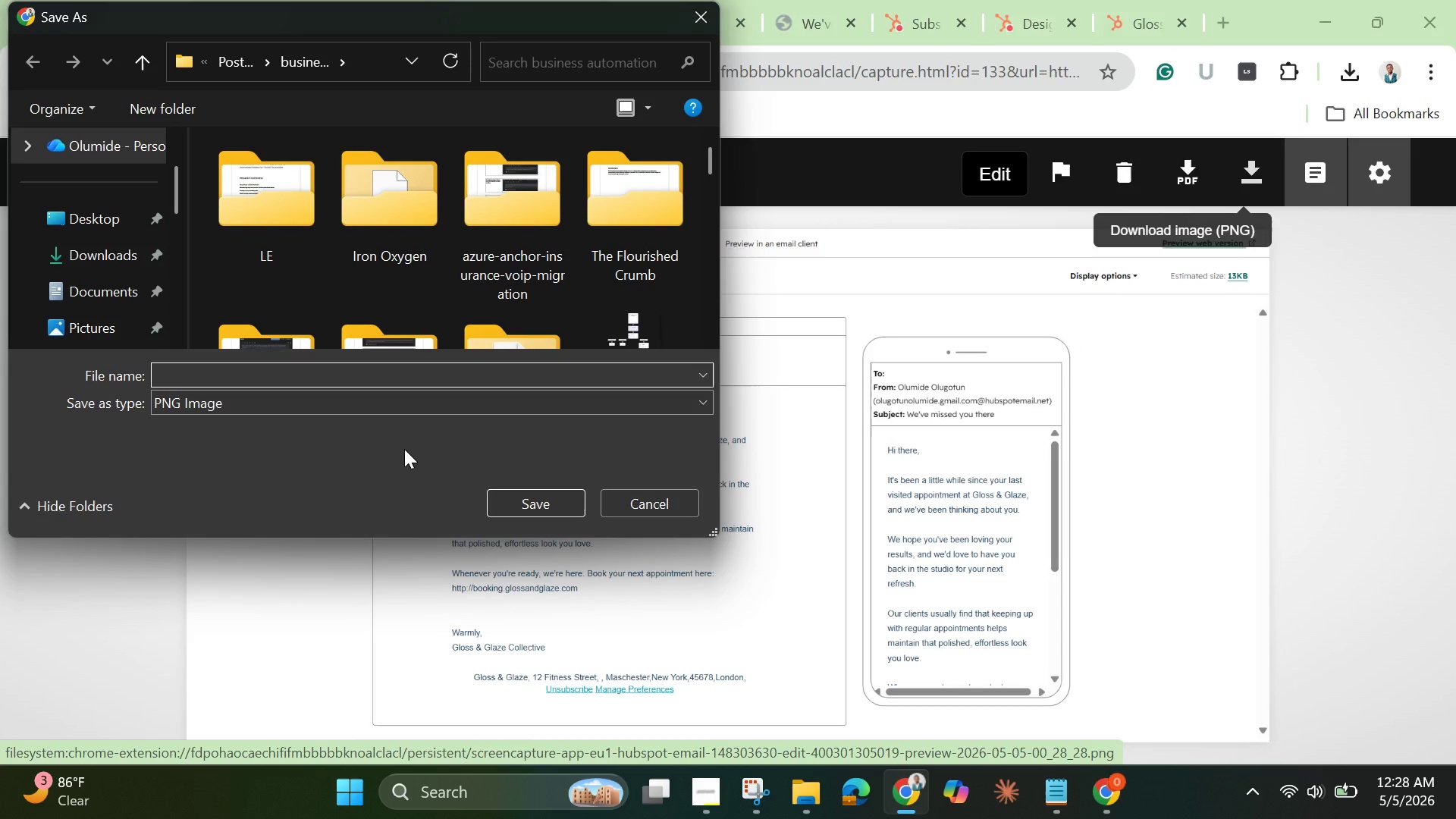 
key(Control+V)
 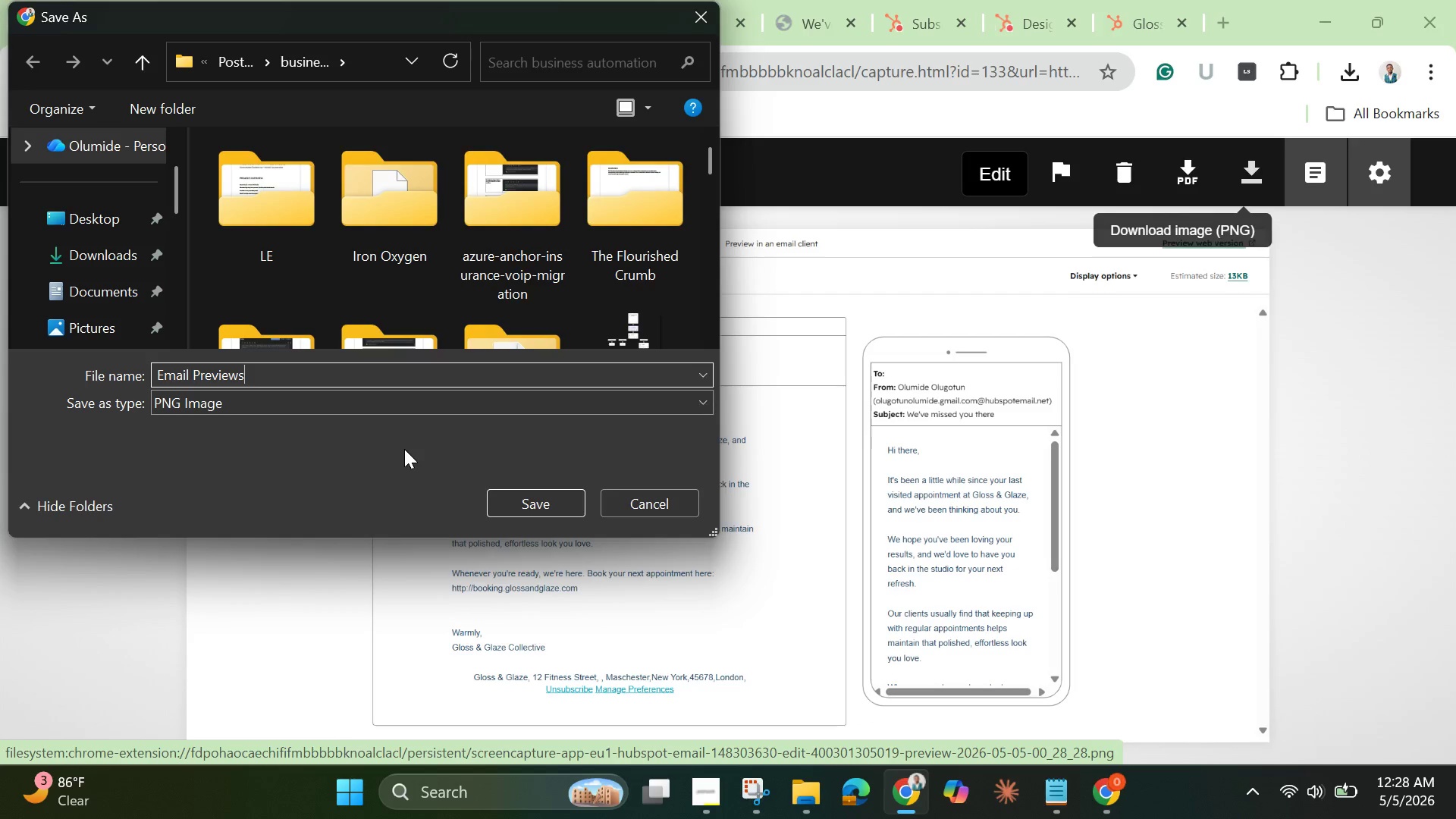 
key(Space)
 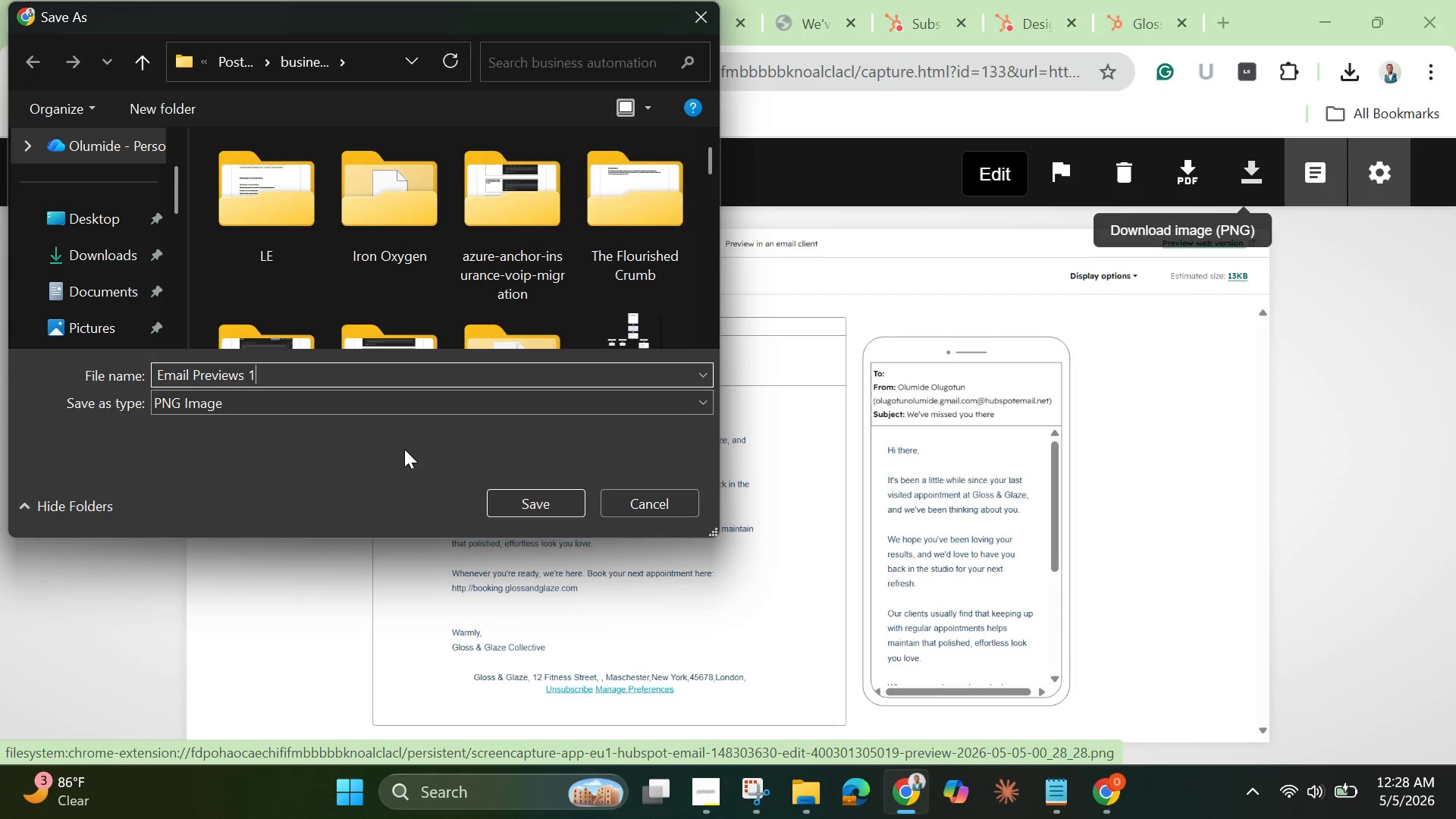 
key(1)
 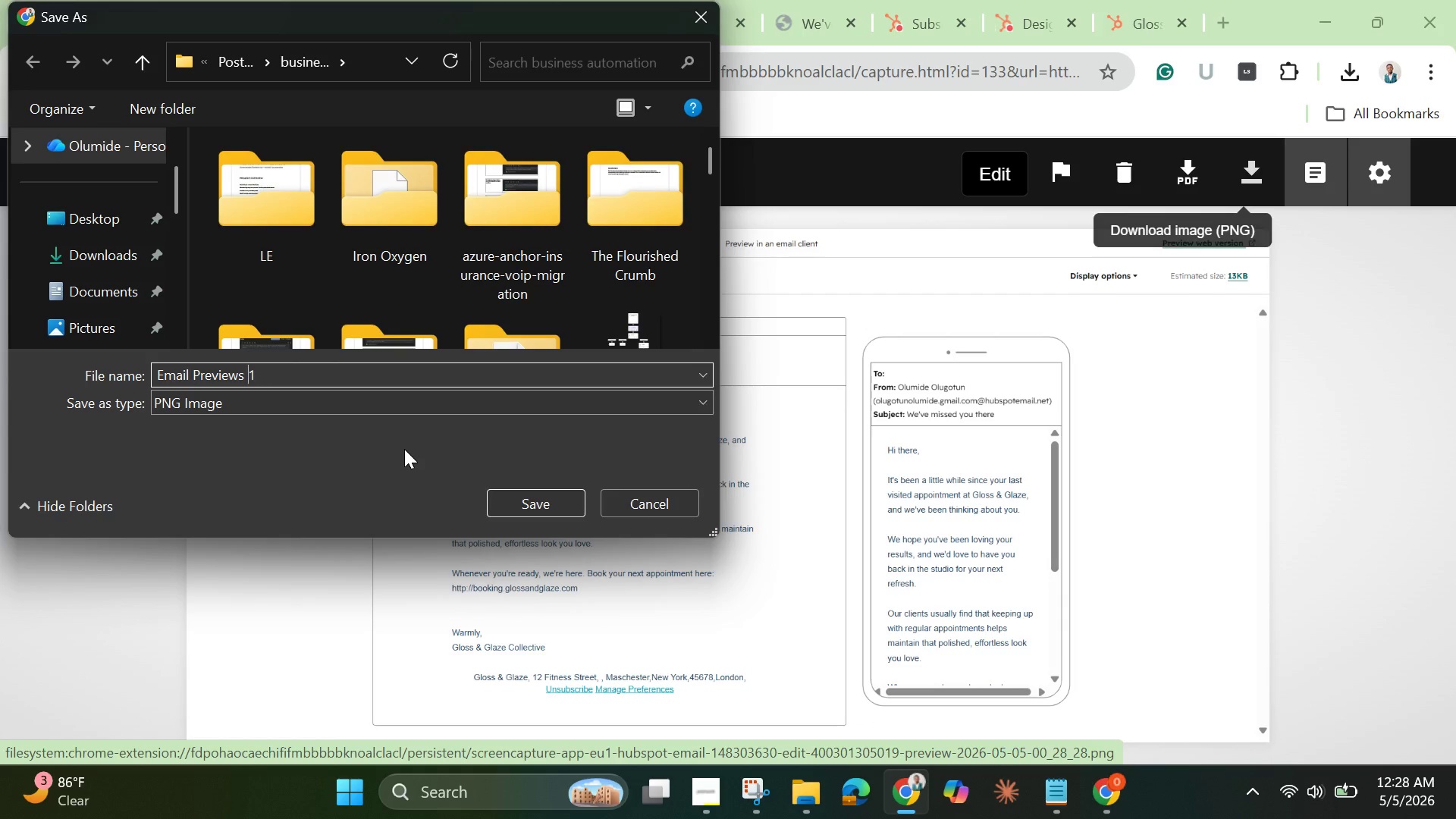 
key(ArrowLeft)
 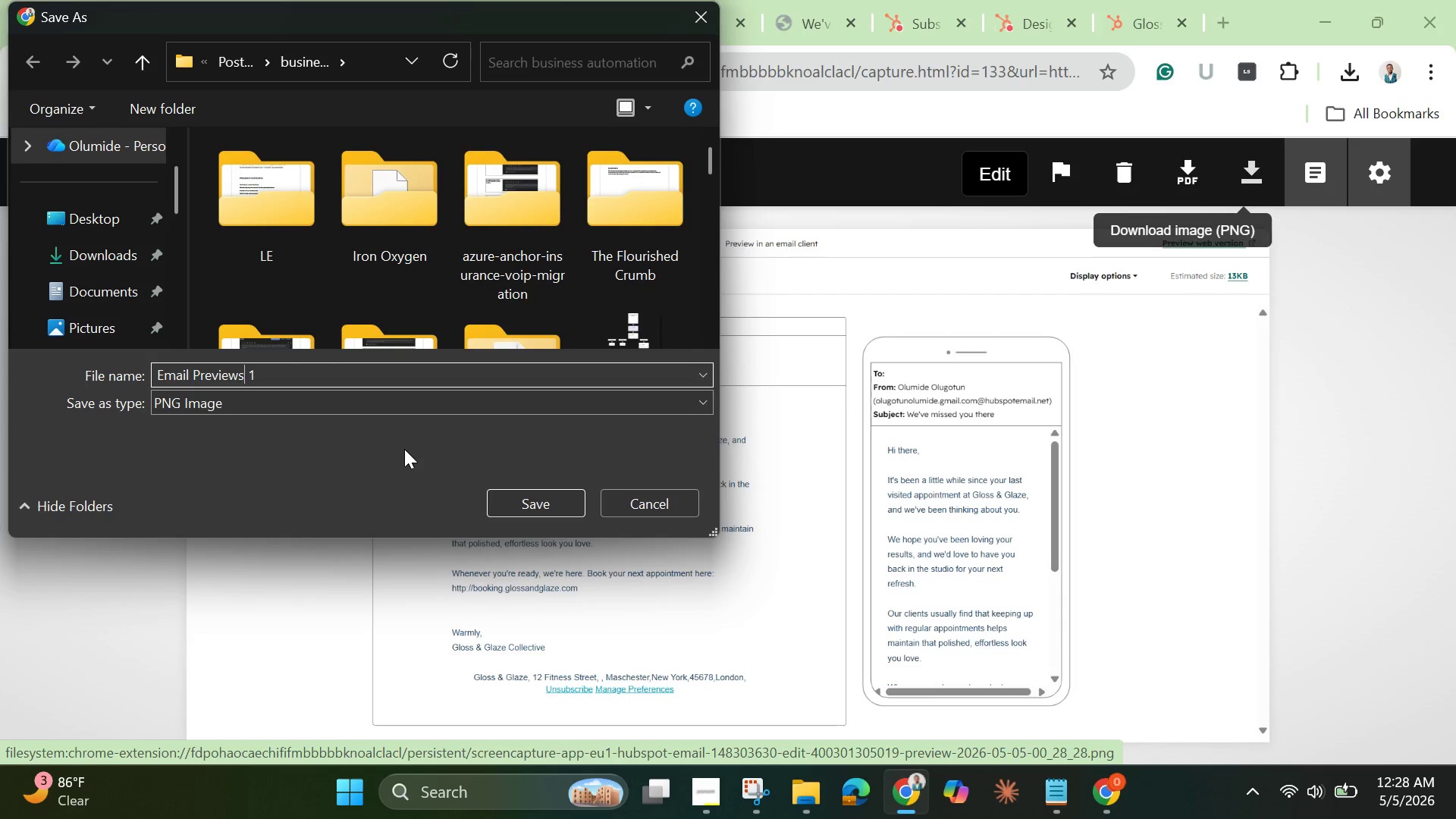 
key(ArrowLeft)
 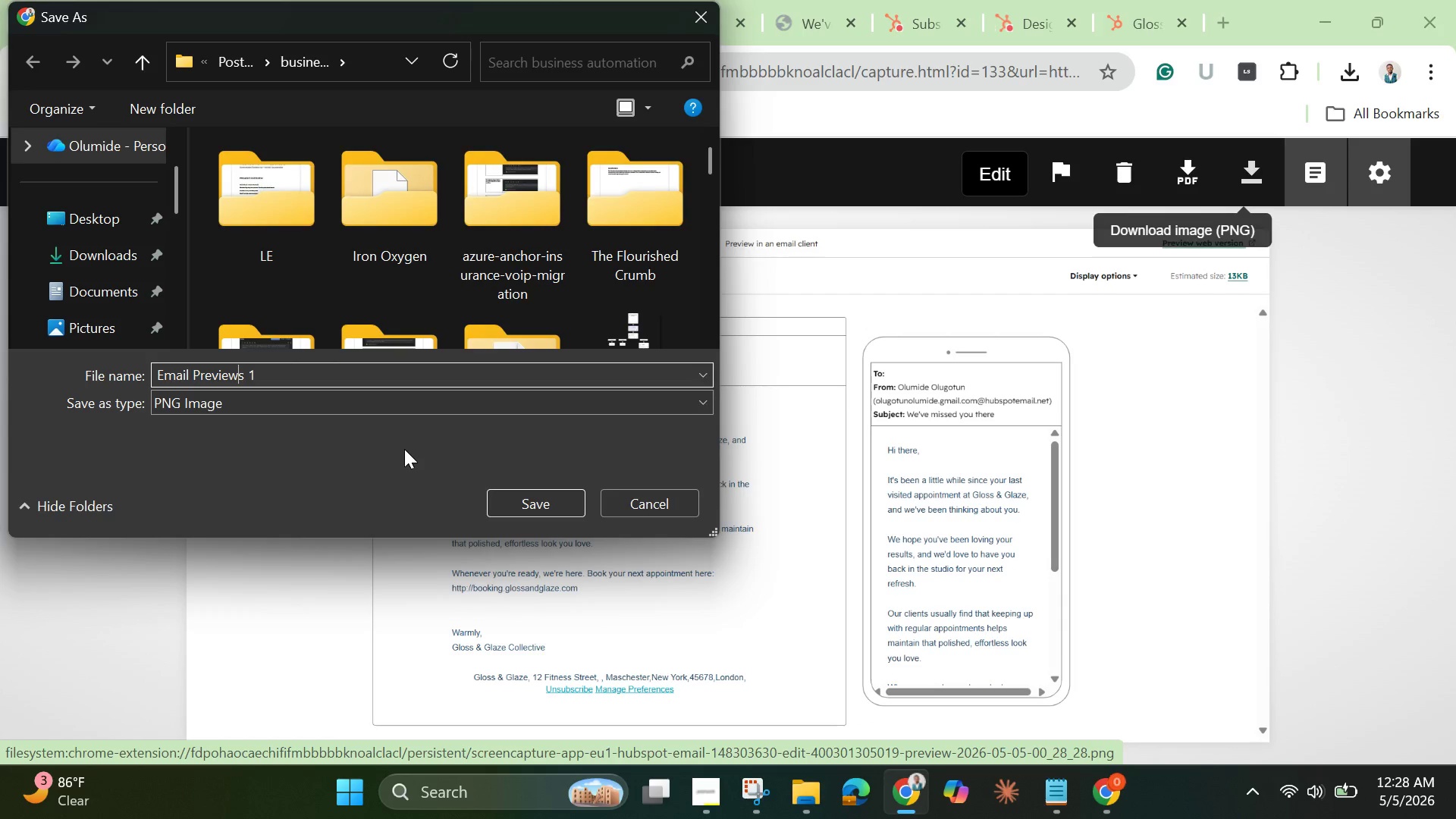 
key(ArrowLeft)
 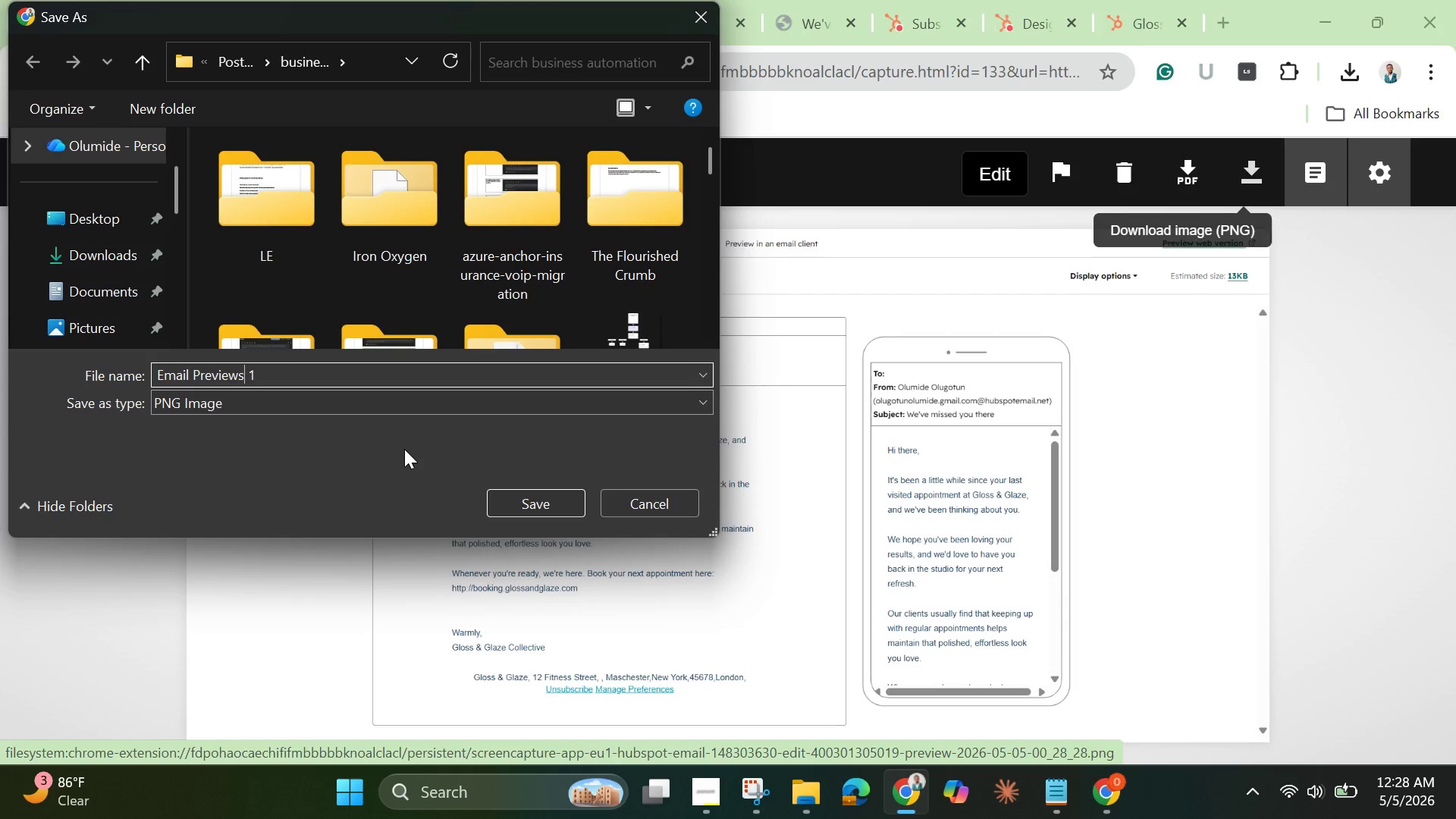 
key(ArrowRight)
 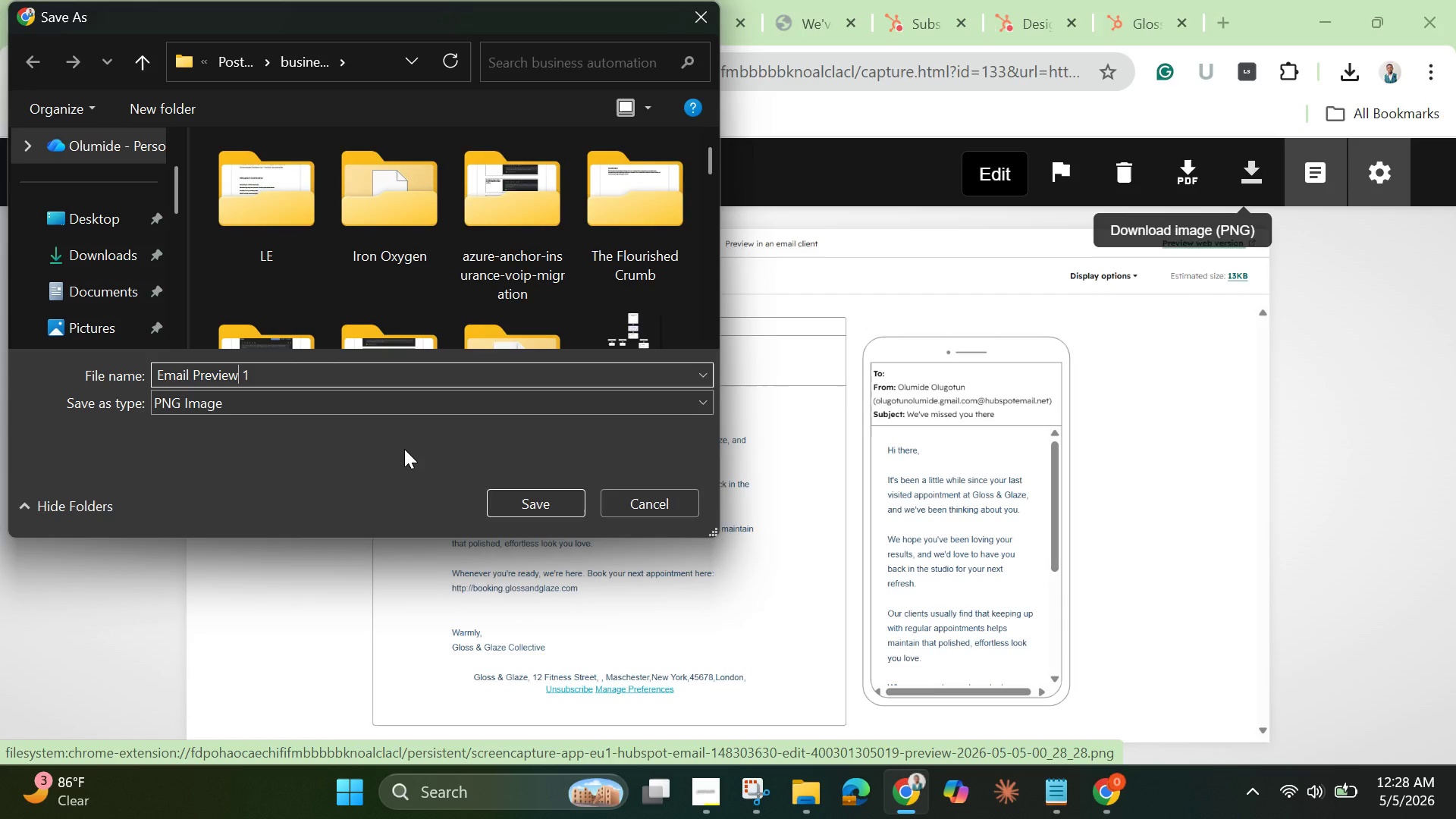 
key(Backspace)
 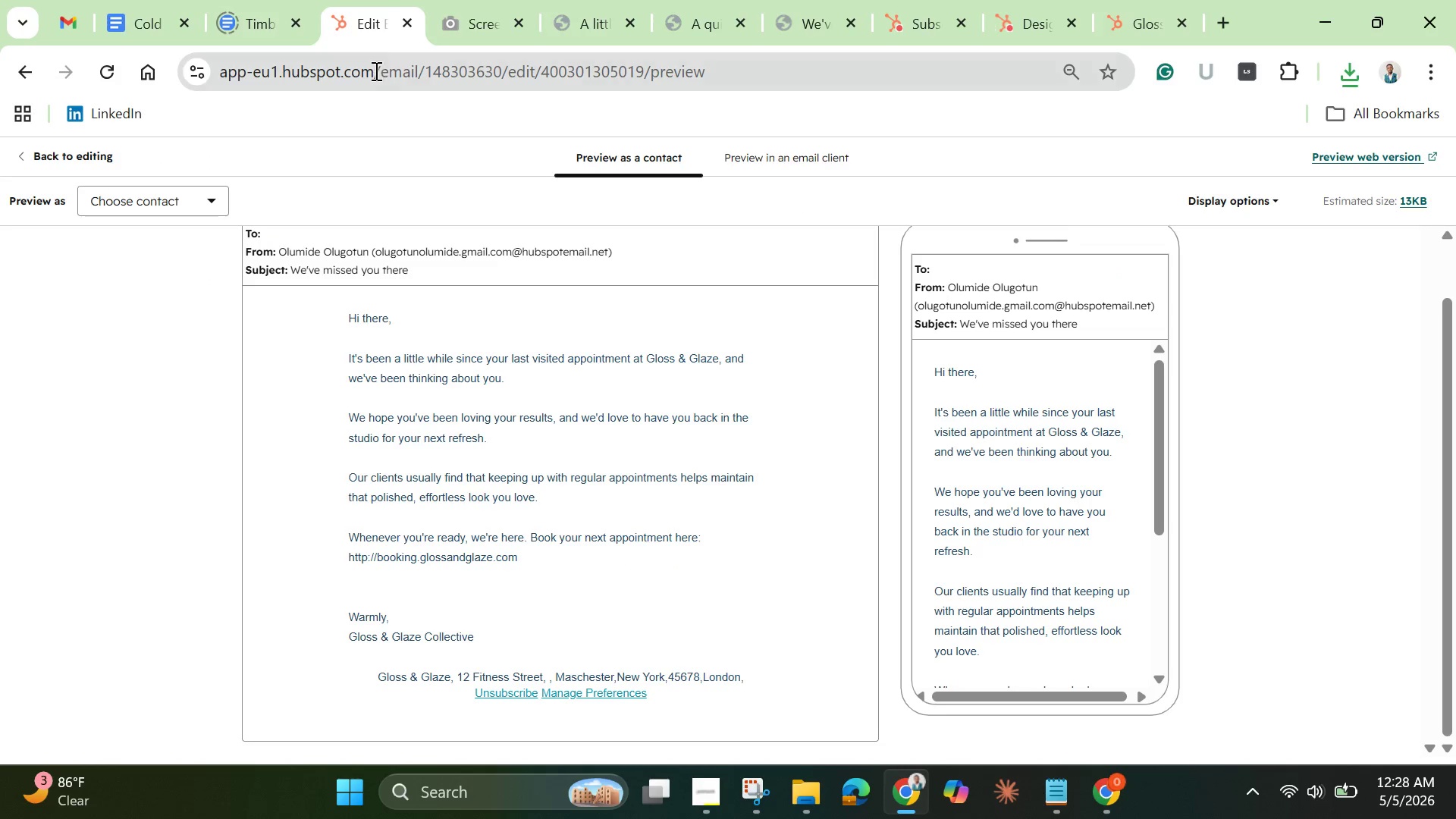 
wait(7.19)
 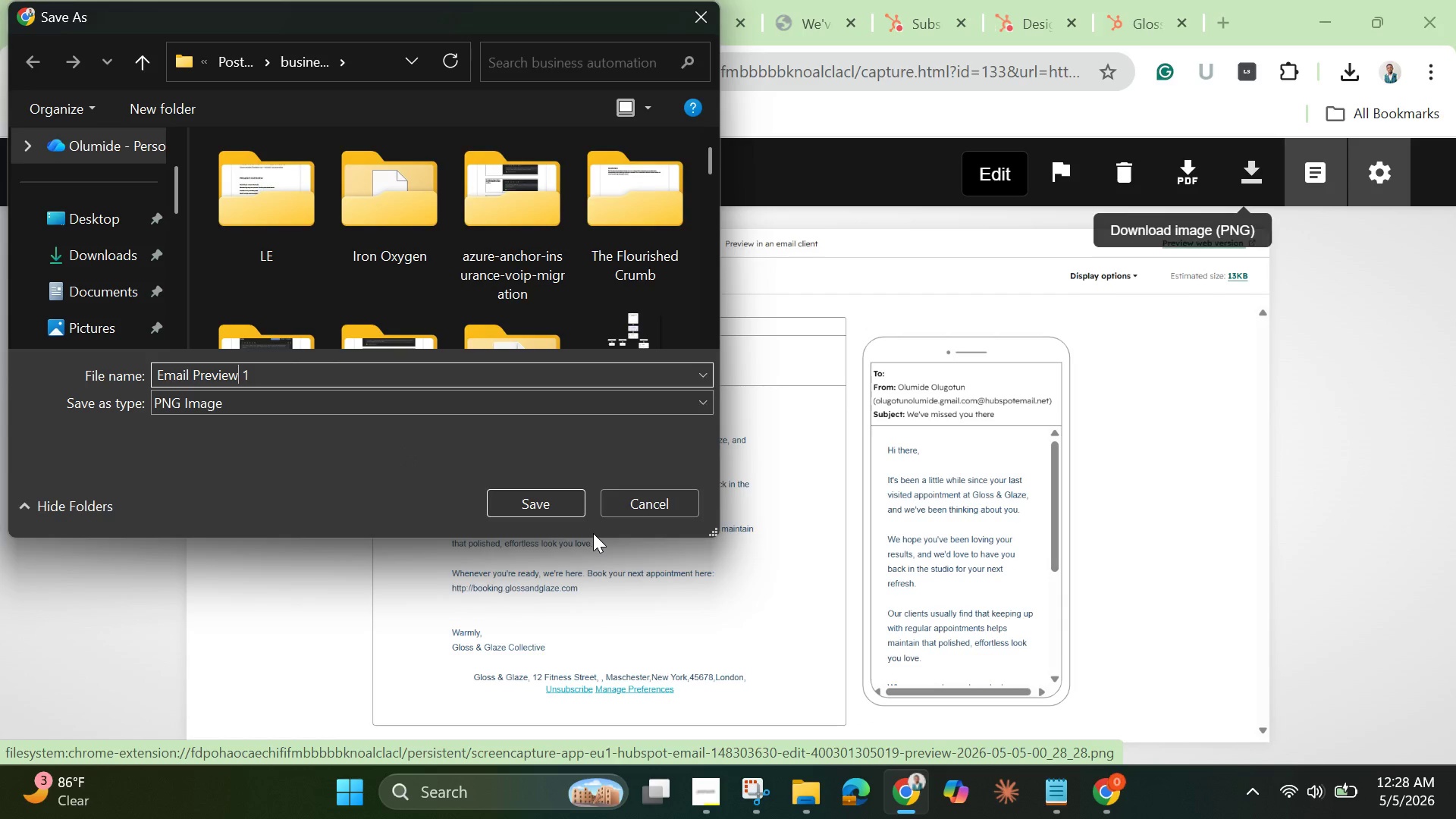 
left_click([60, 159])
 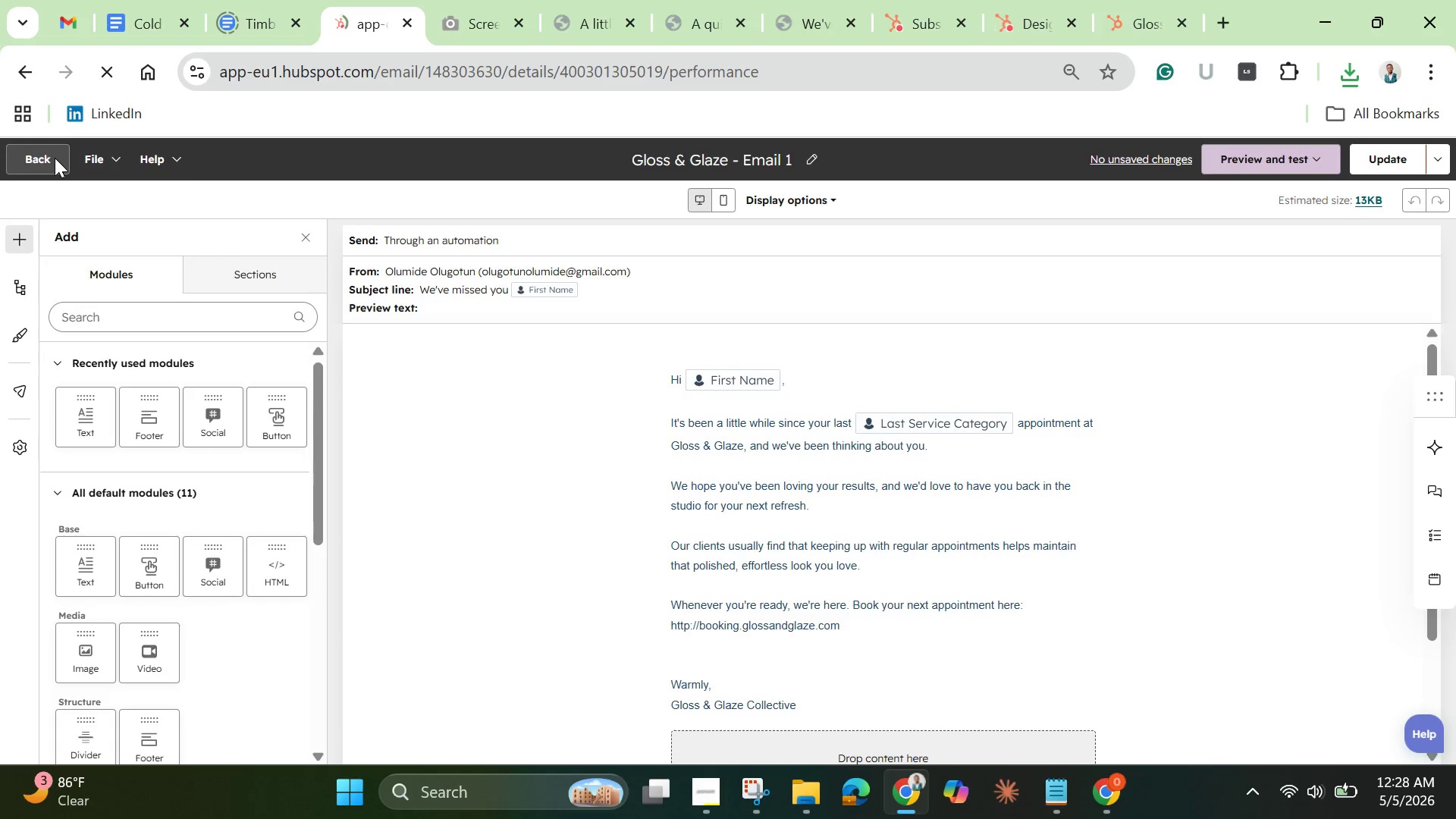 
wait(8.86)
 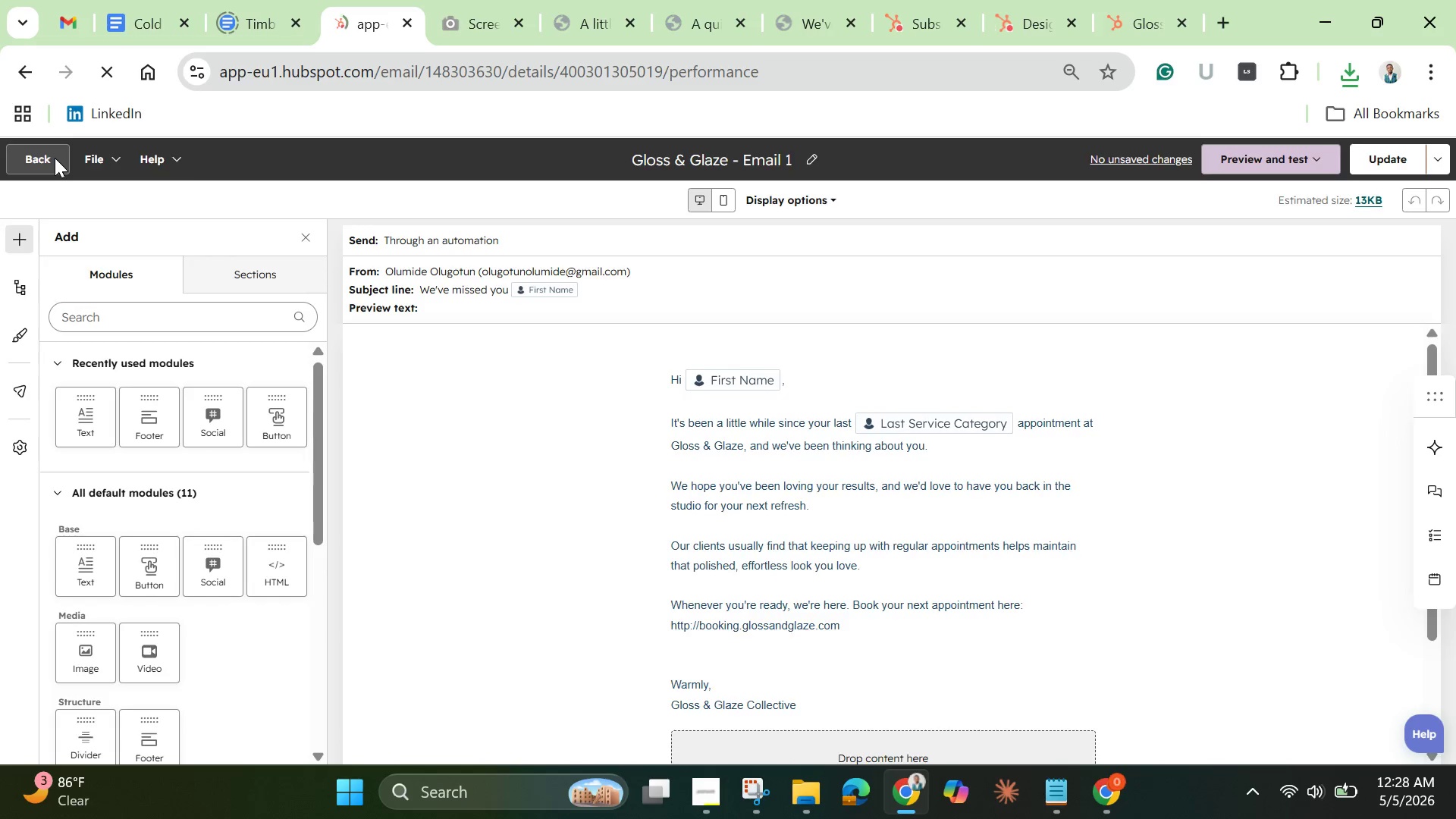 
scroll: coordinate [63, 185], scroll_direction: up, amount: 8.0
 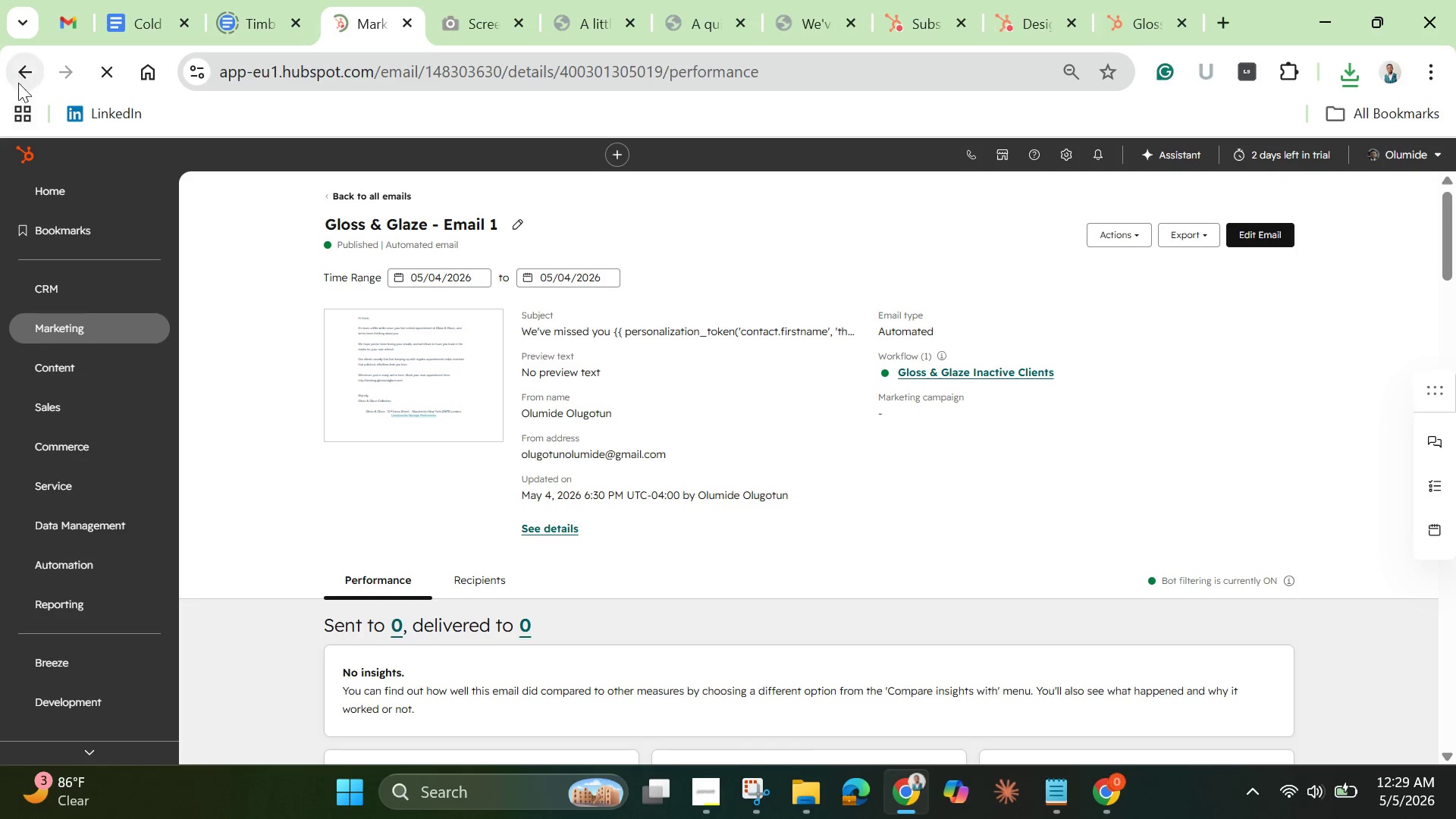 
left_click([74, 335])
 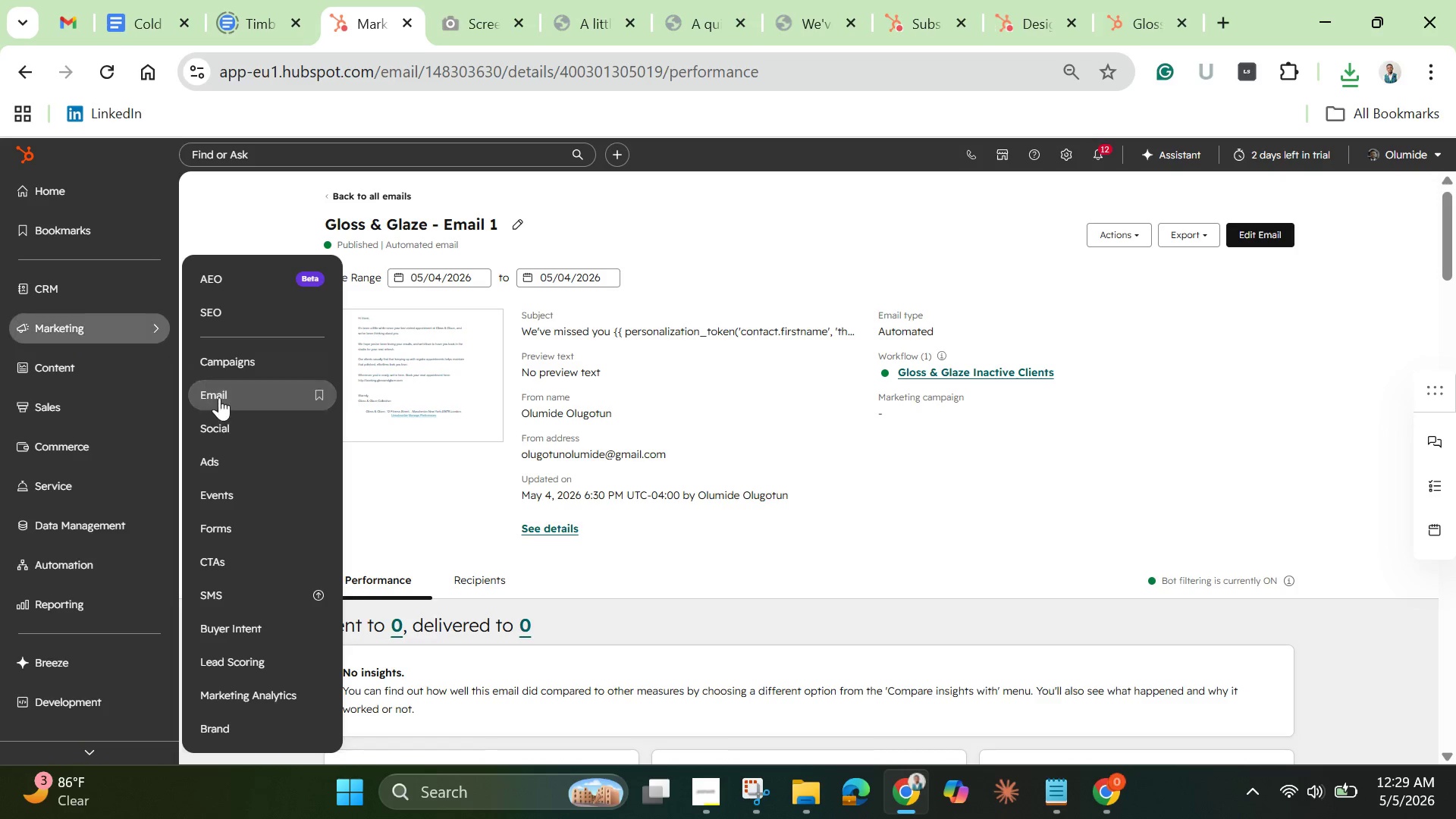 
left_click([222, 402])
 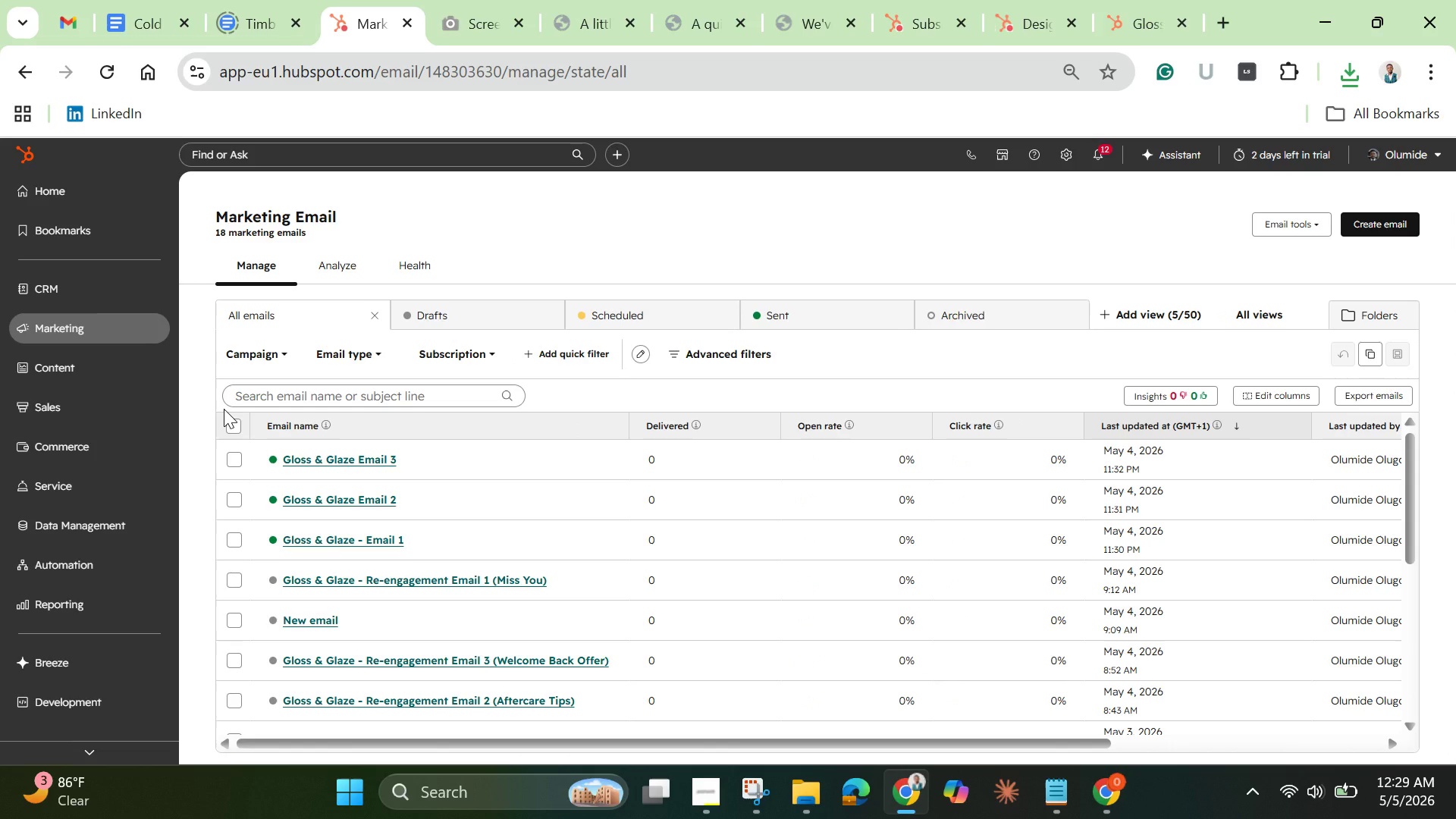 
wait(25.59)
 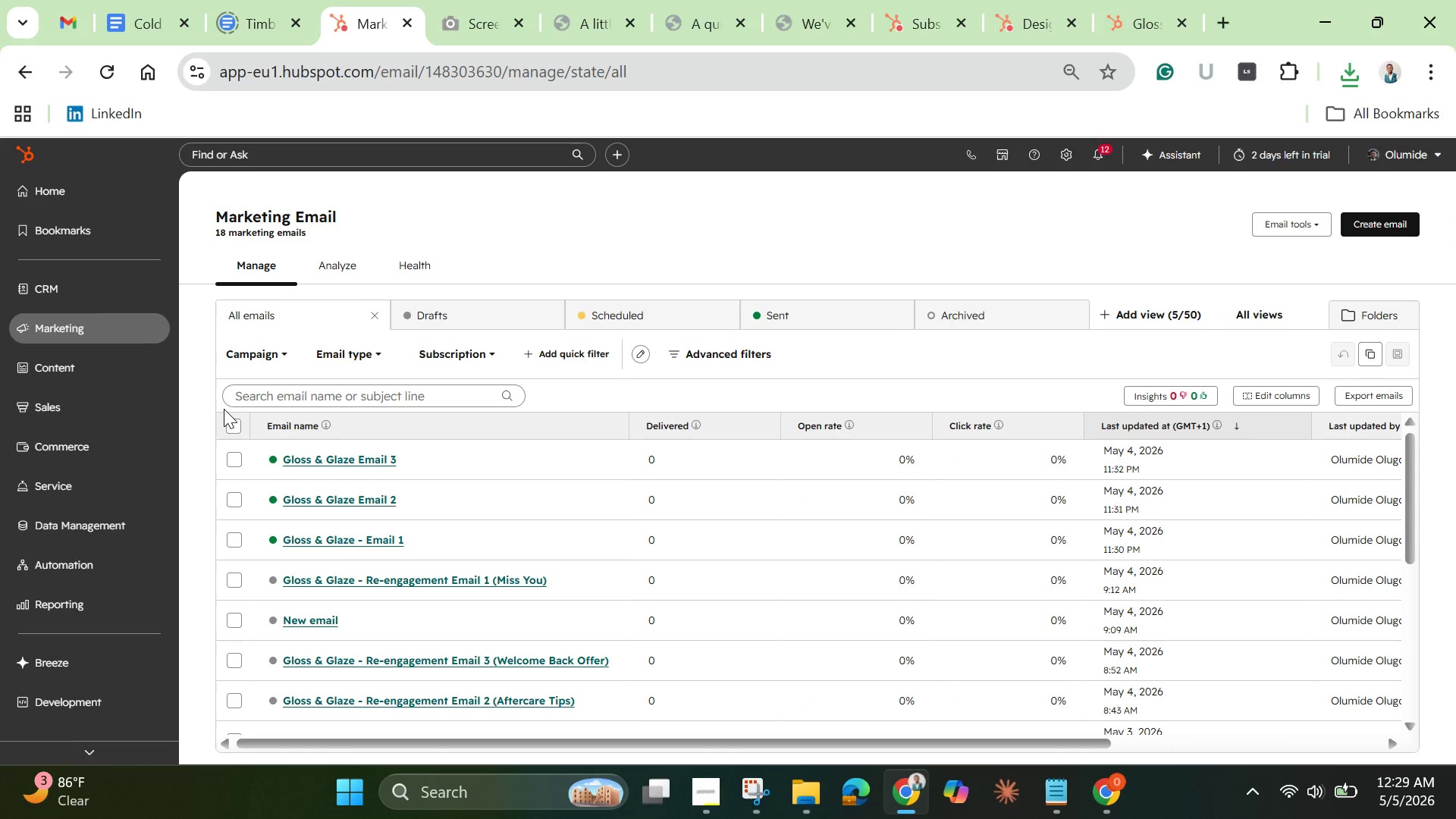 
left_click([603, 493])
 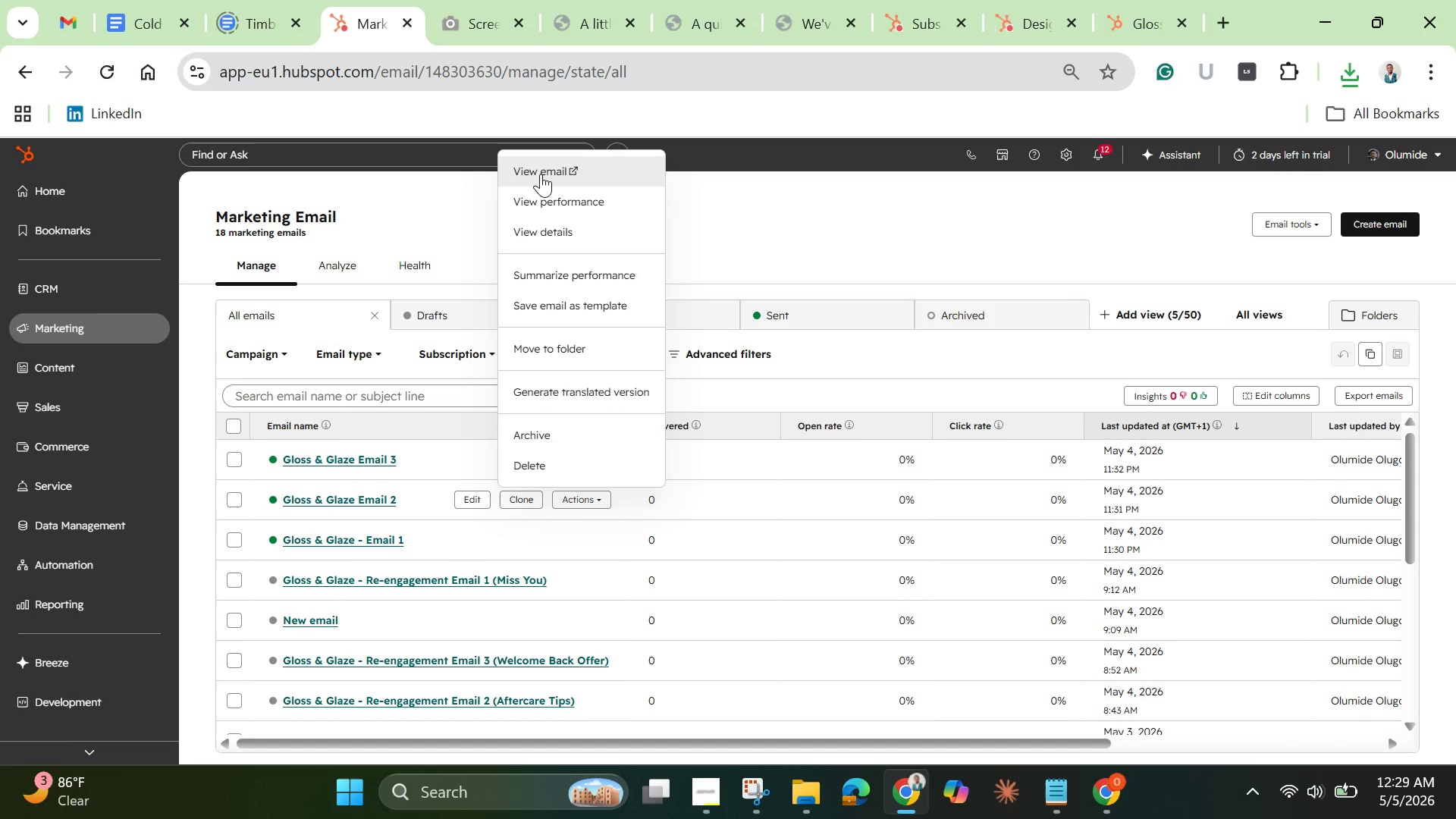 
wait(7.2)
 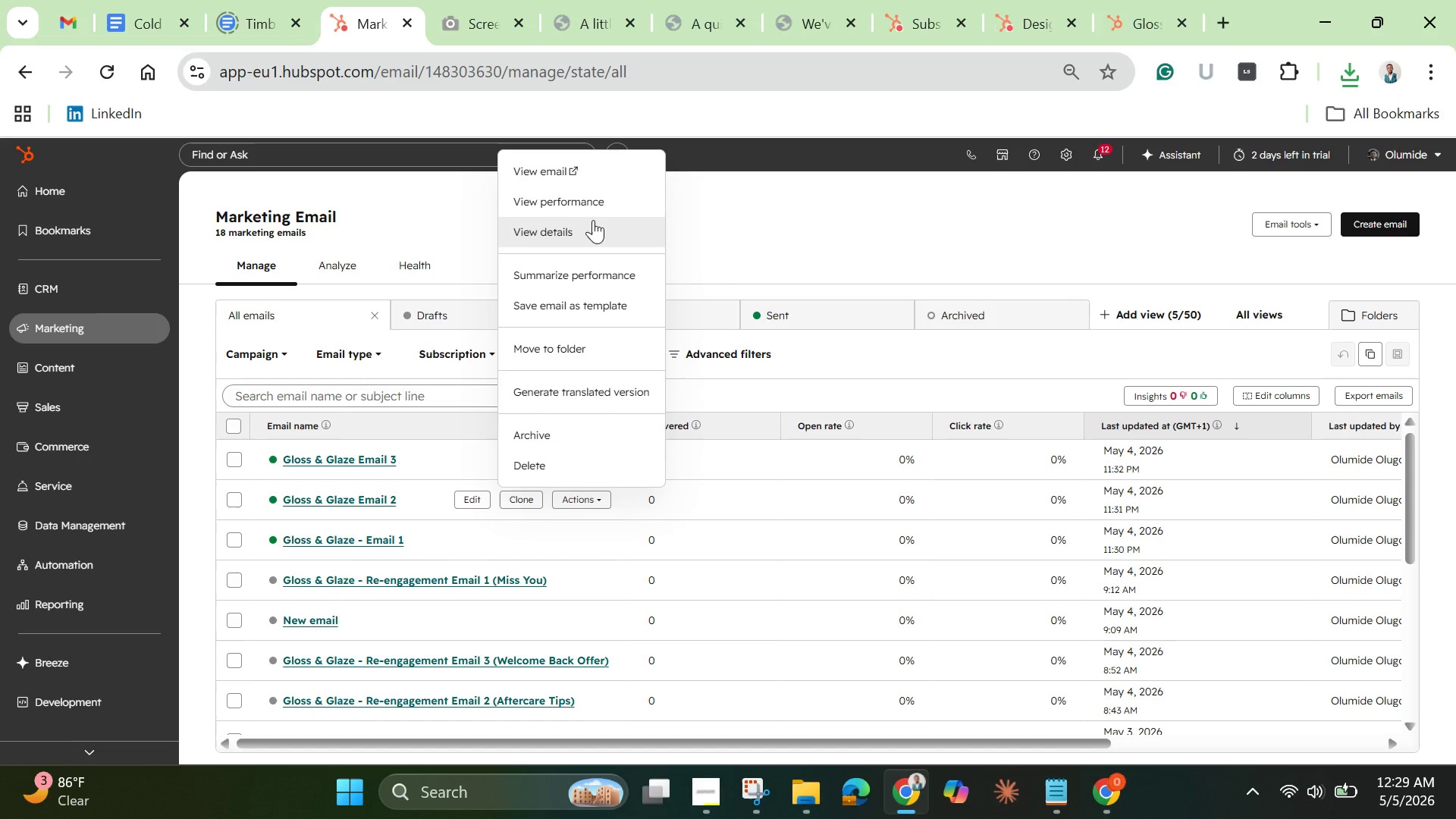 
left_click([541, 174])
 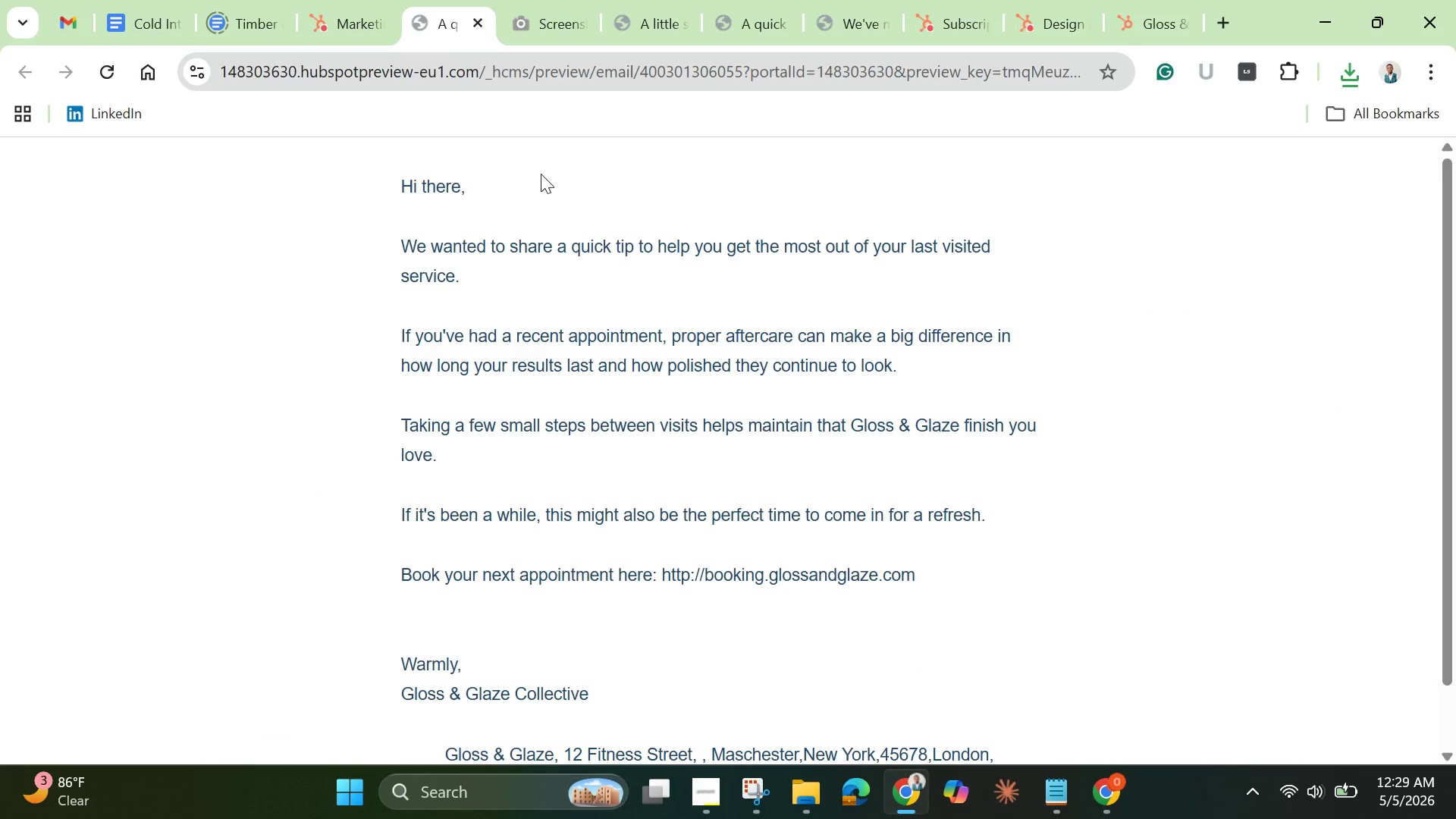 
scroll: coordinate [545, 202], scroll_direction: down, amount: 5.0
 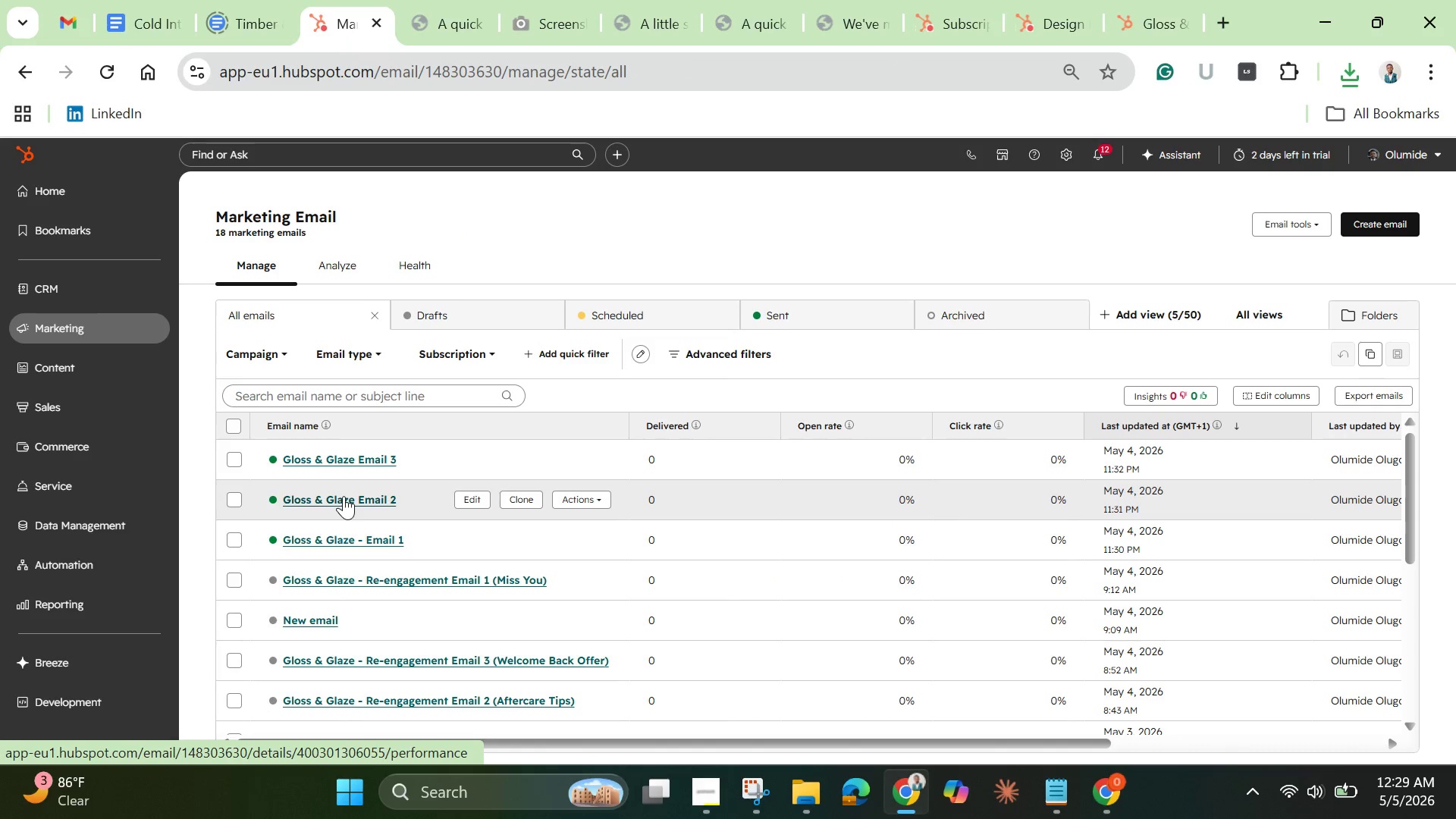 
left_click([344, 496])
 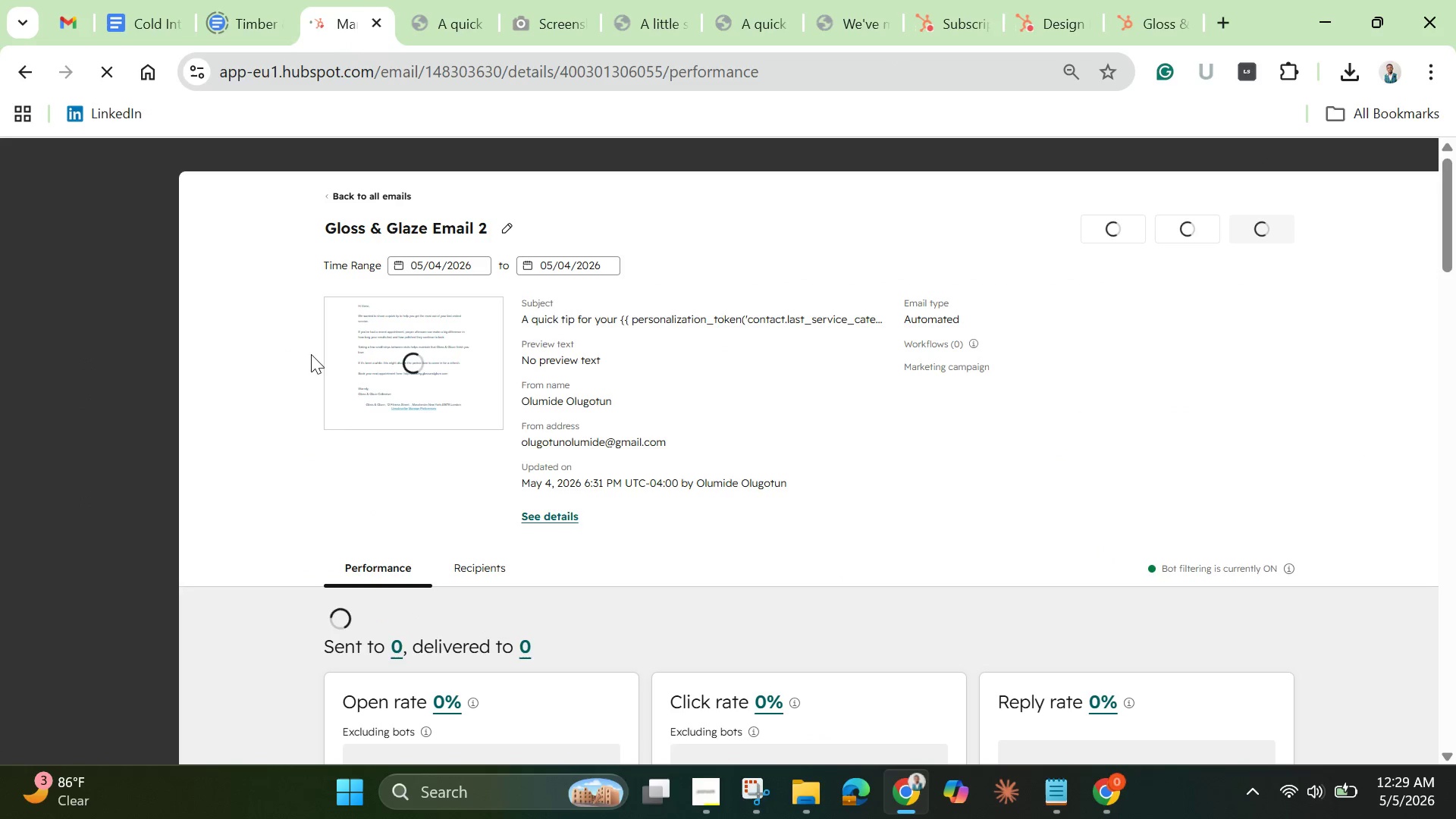 
wait(9.03)
 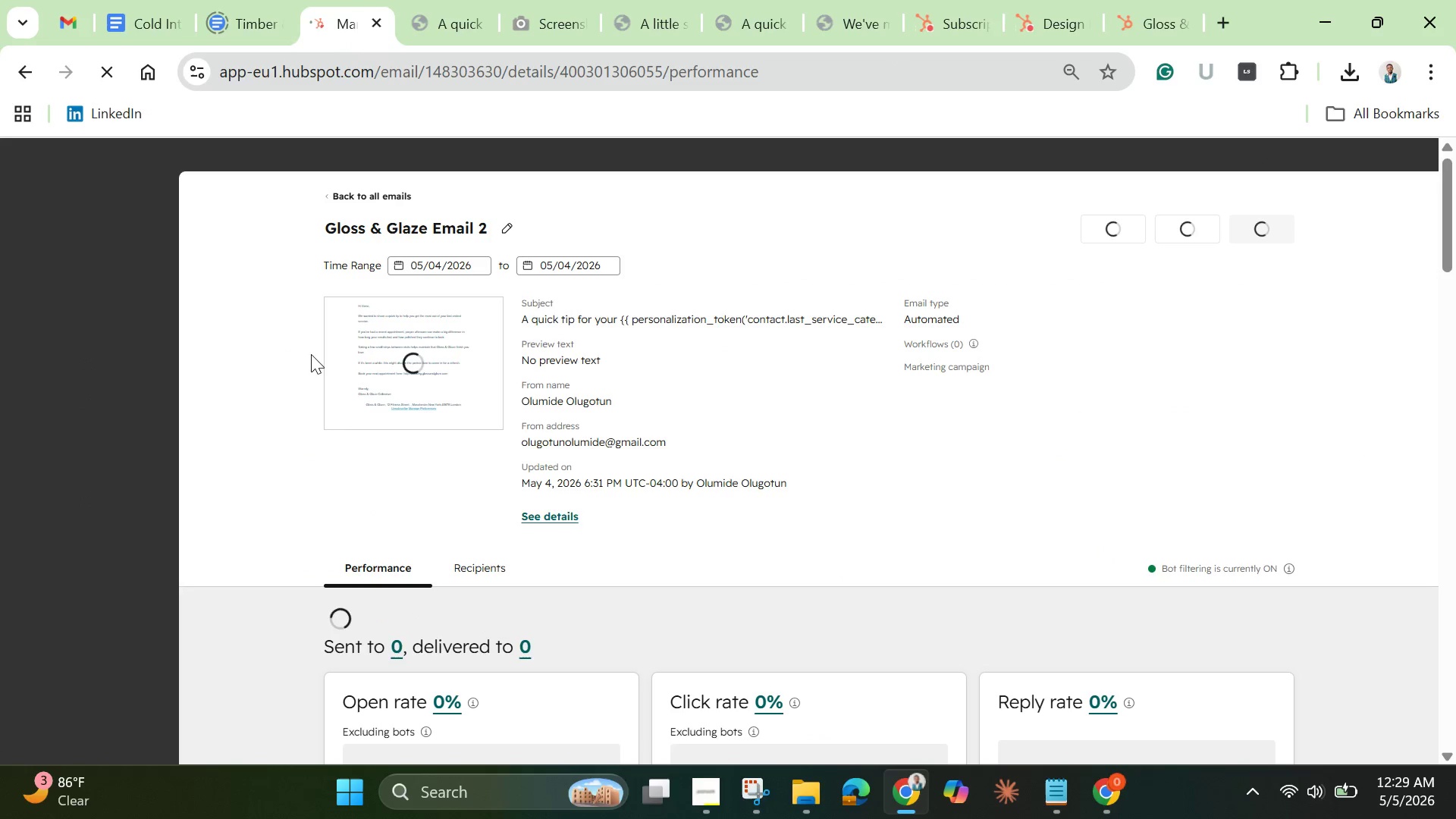 
left_click([1269, 243])
 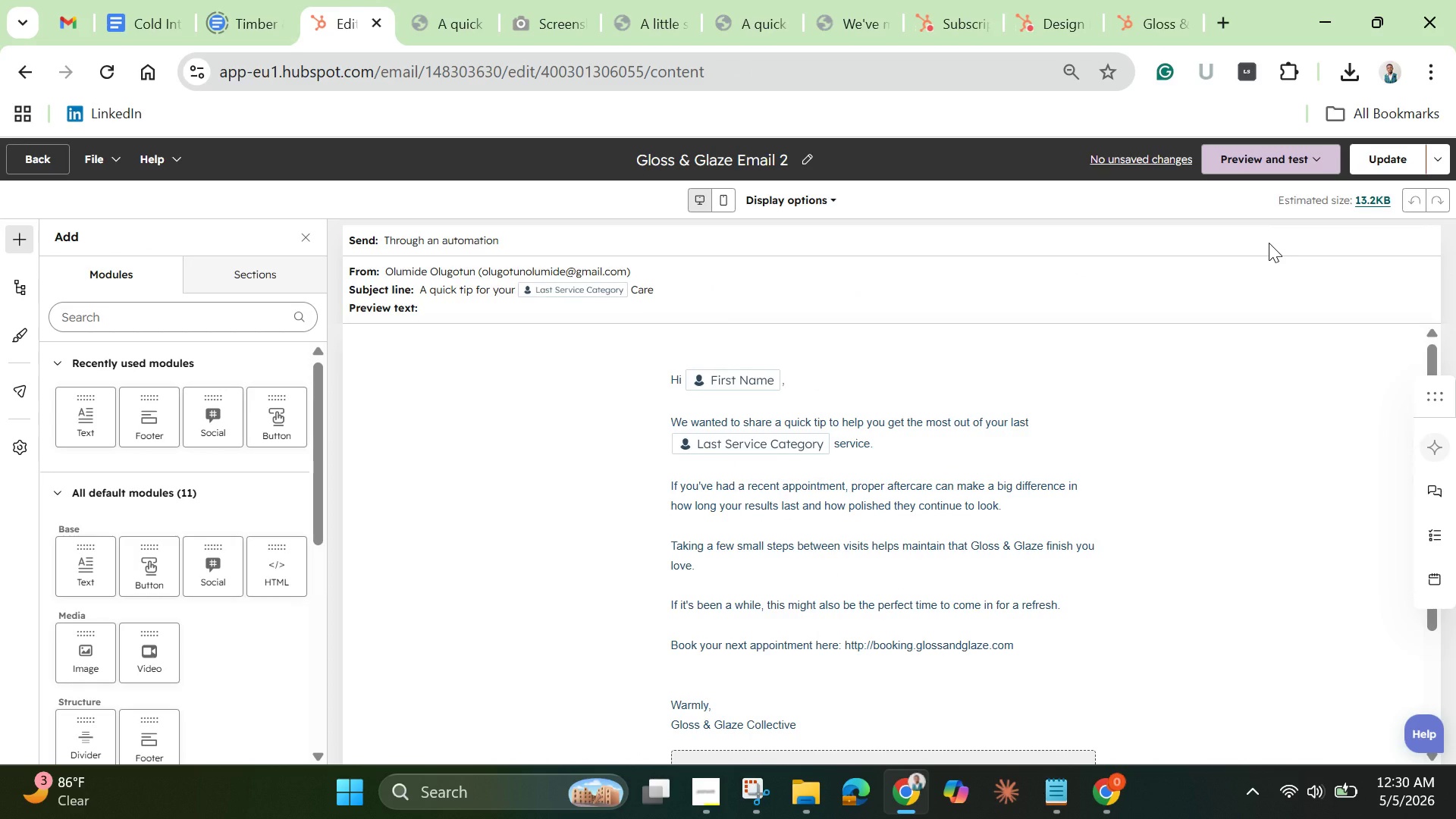 
wait(11.91)
 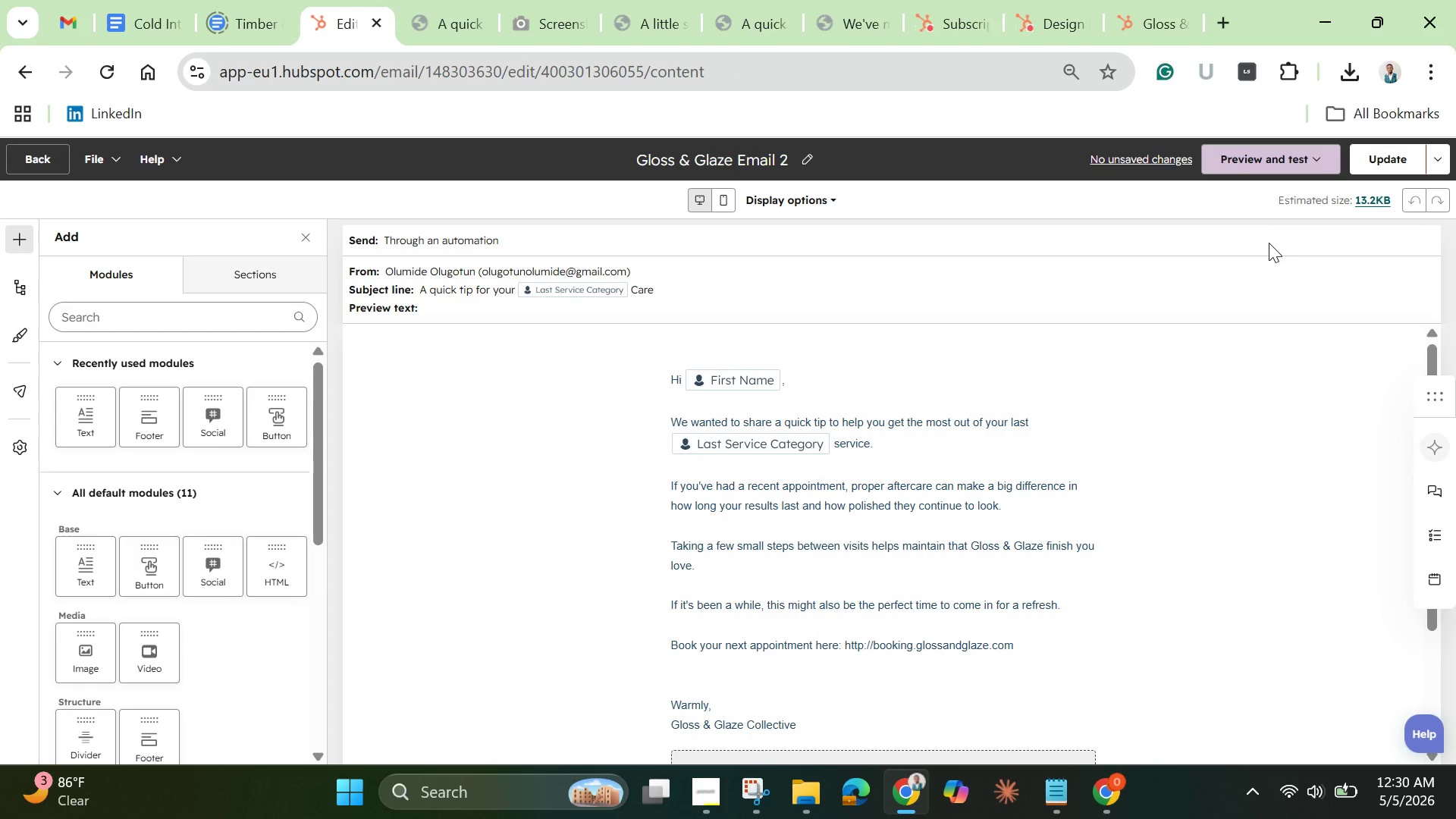 
left_click([1301, 150])
 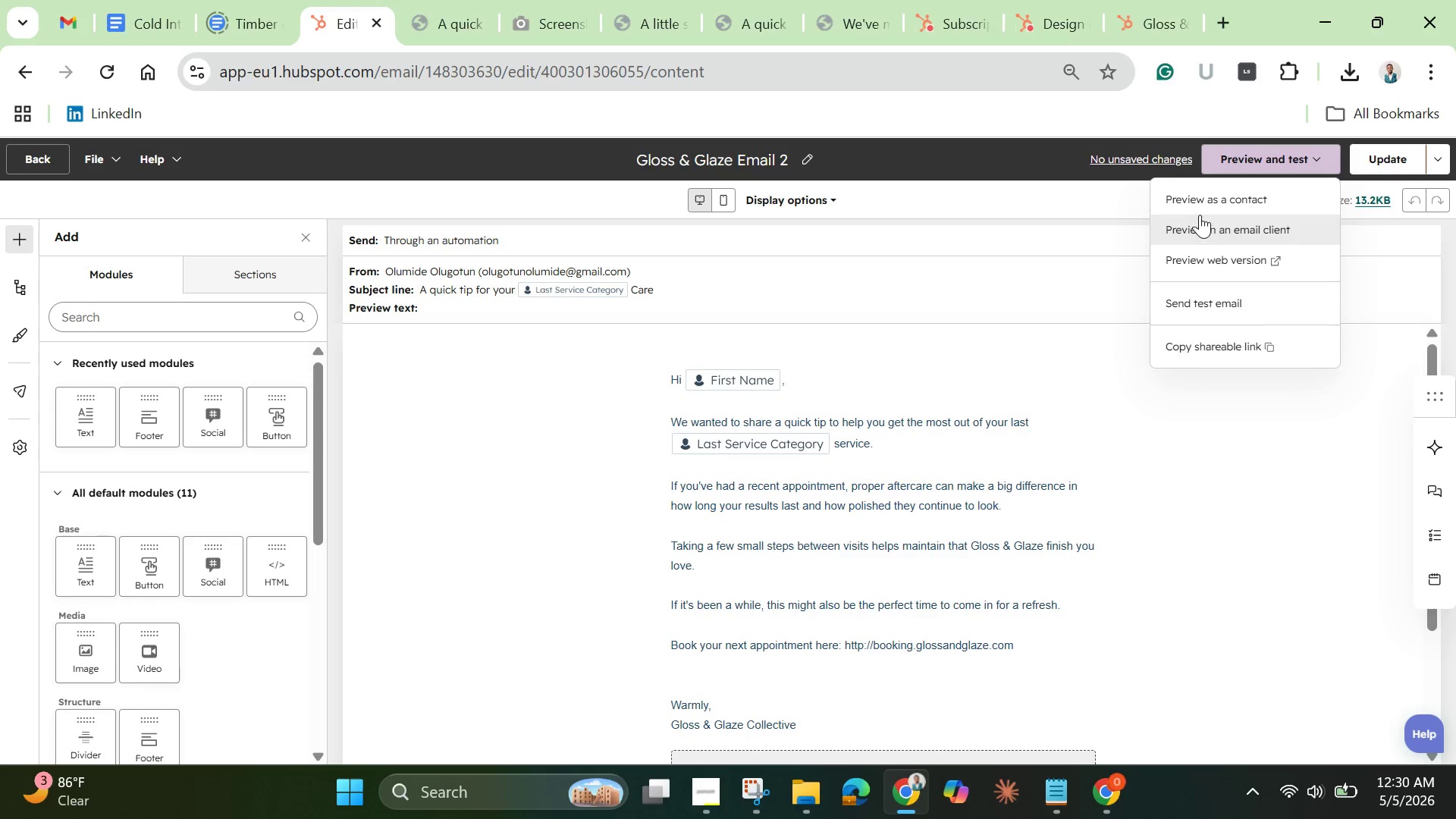 
left_click([1196, 196])
 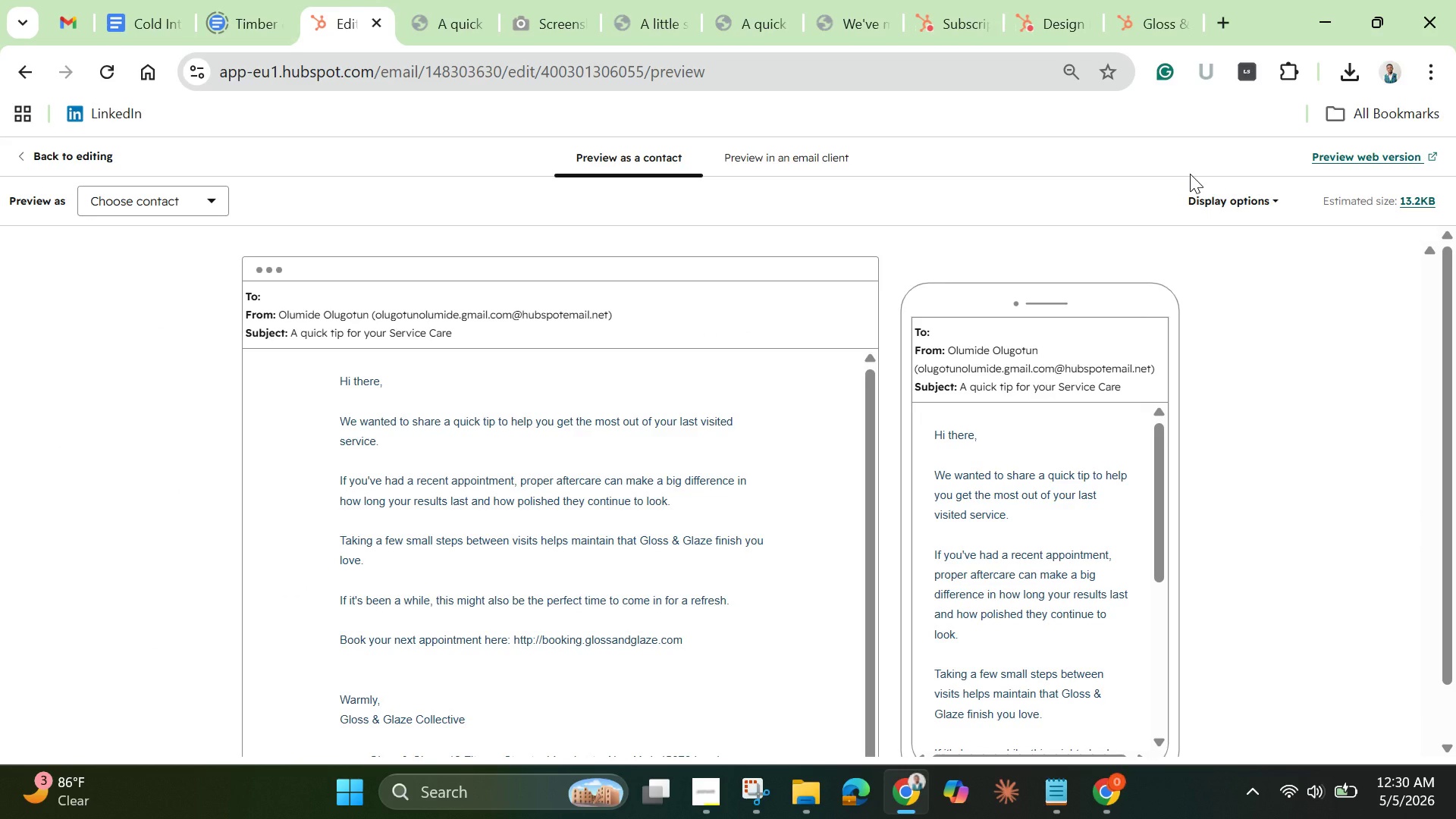 
scroll: coordinate [1163, 255], scroll_direction: none, amount: 0.0
 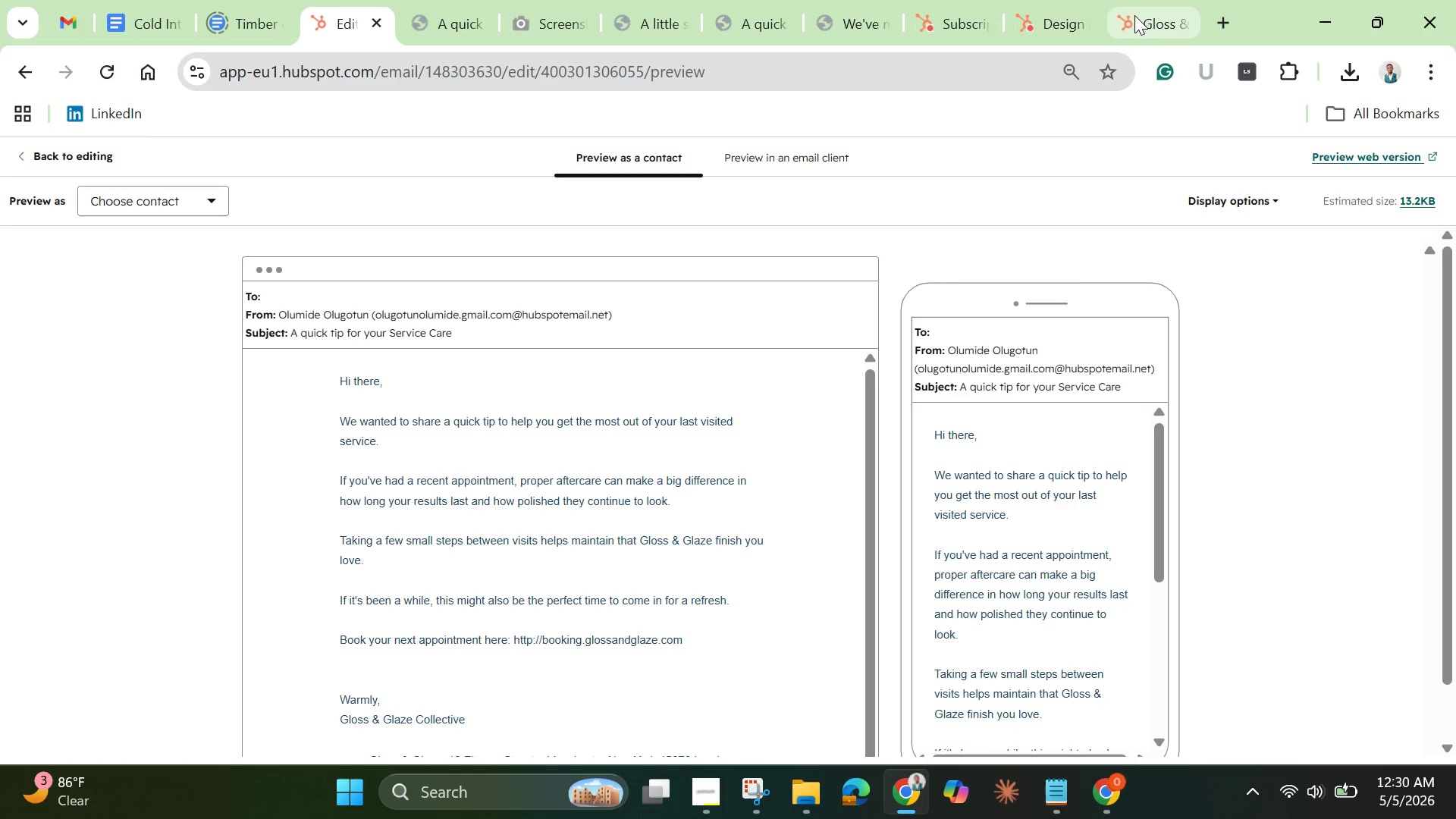 
scroll: coordinate [1155, 26], scroll_direction: up, amount: 1.0
 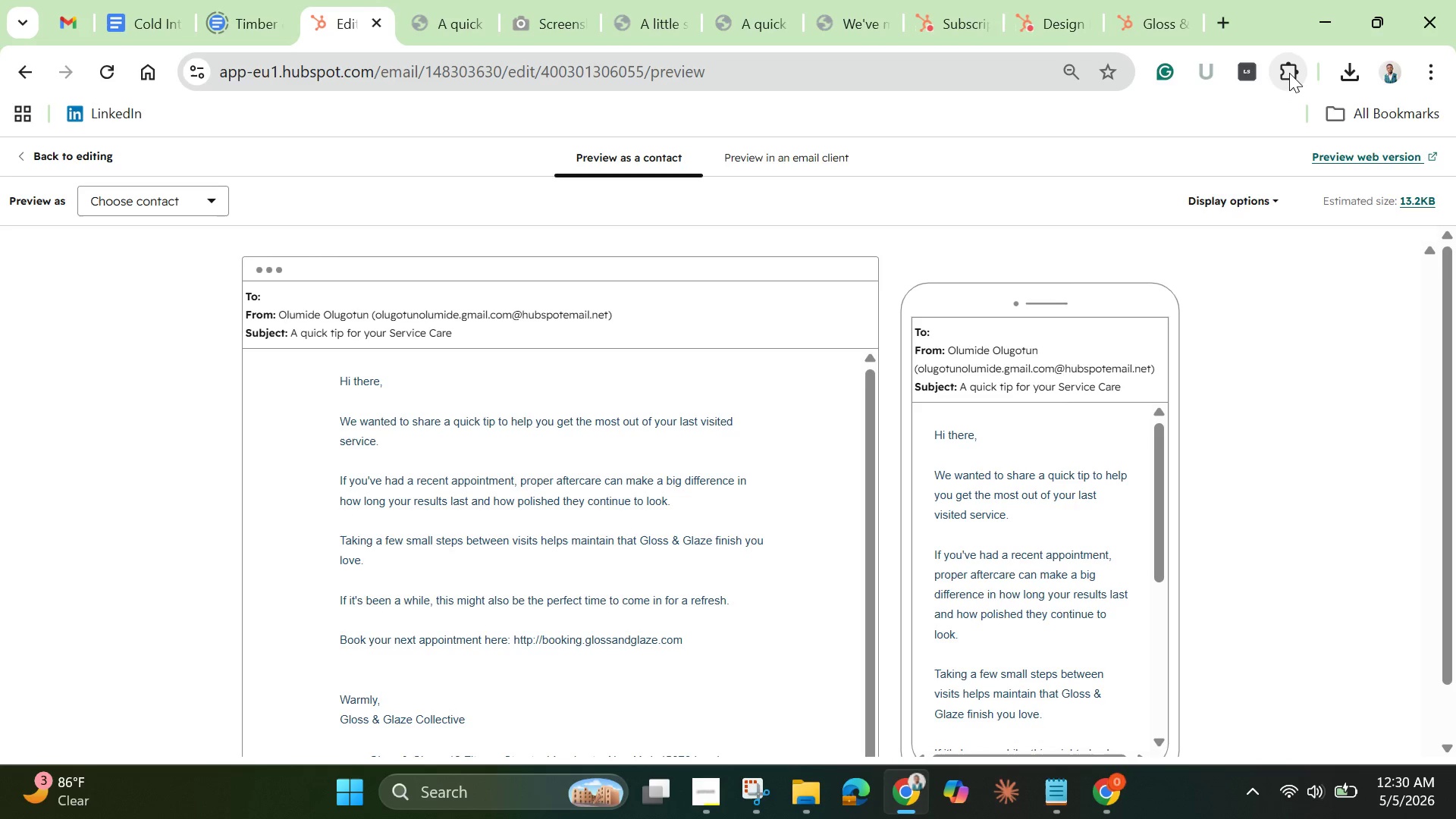 
left_click([1289, 71])
 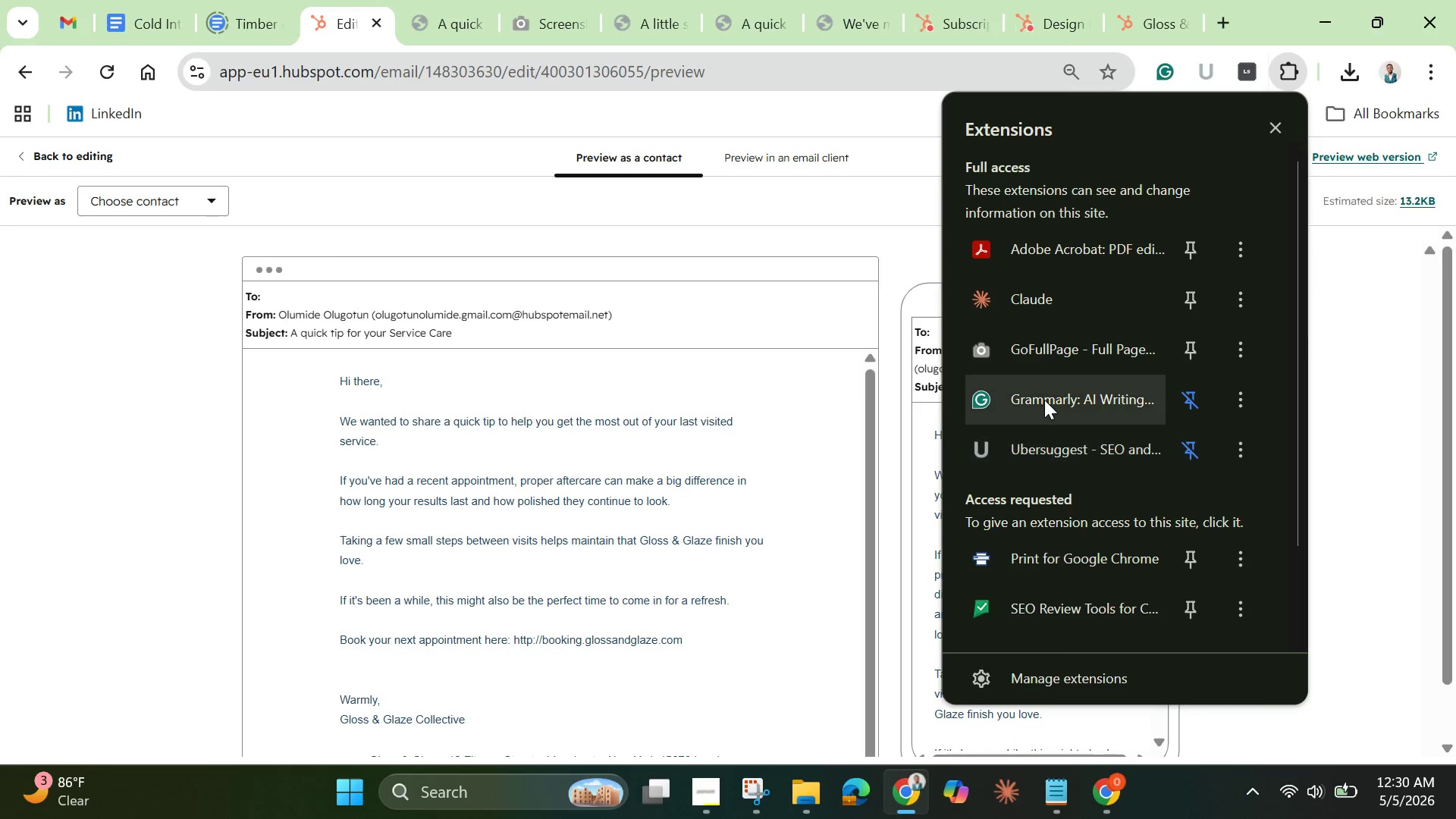 
left_click([1049, 355])
 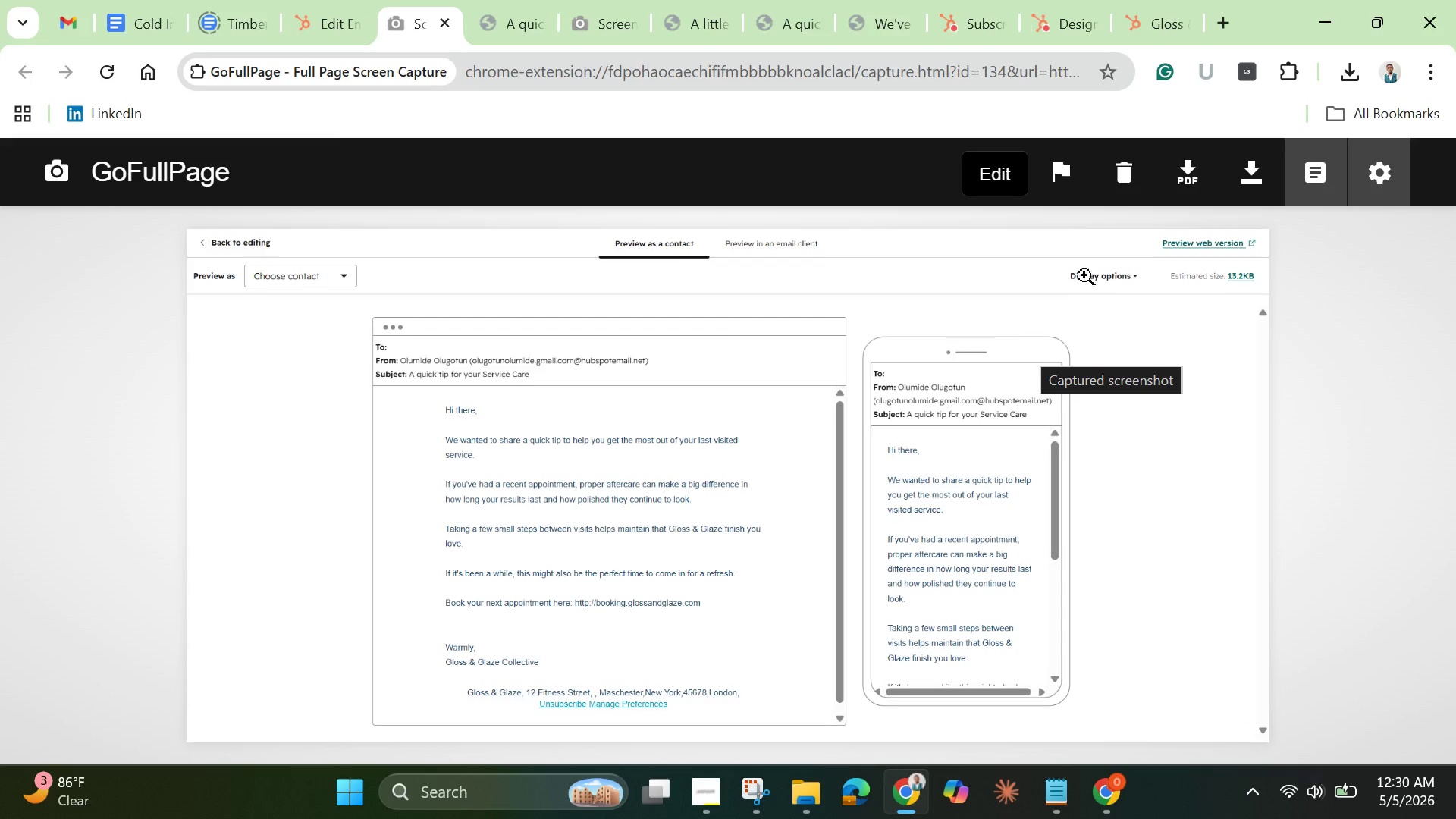 
left_click([1257, 178])
 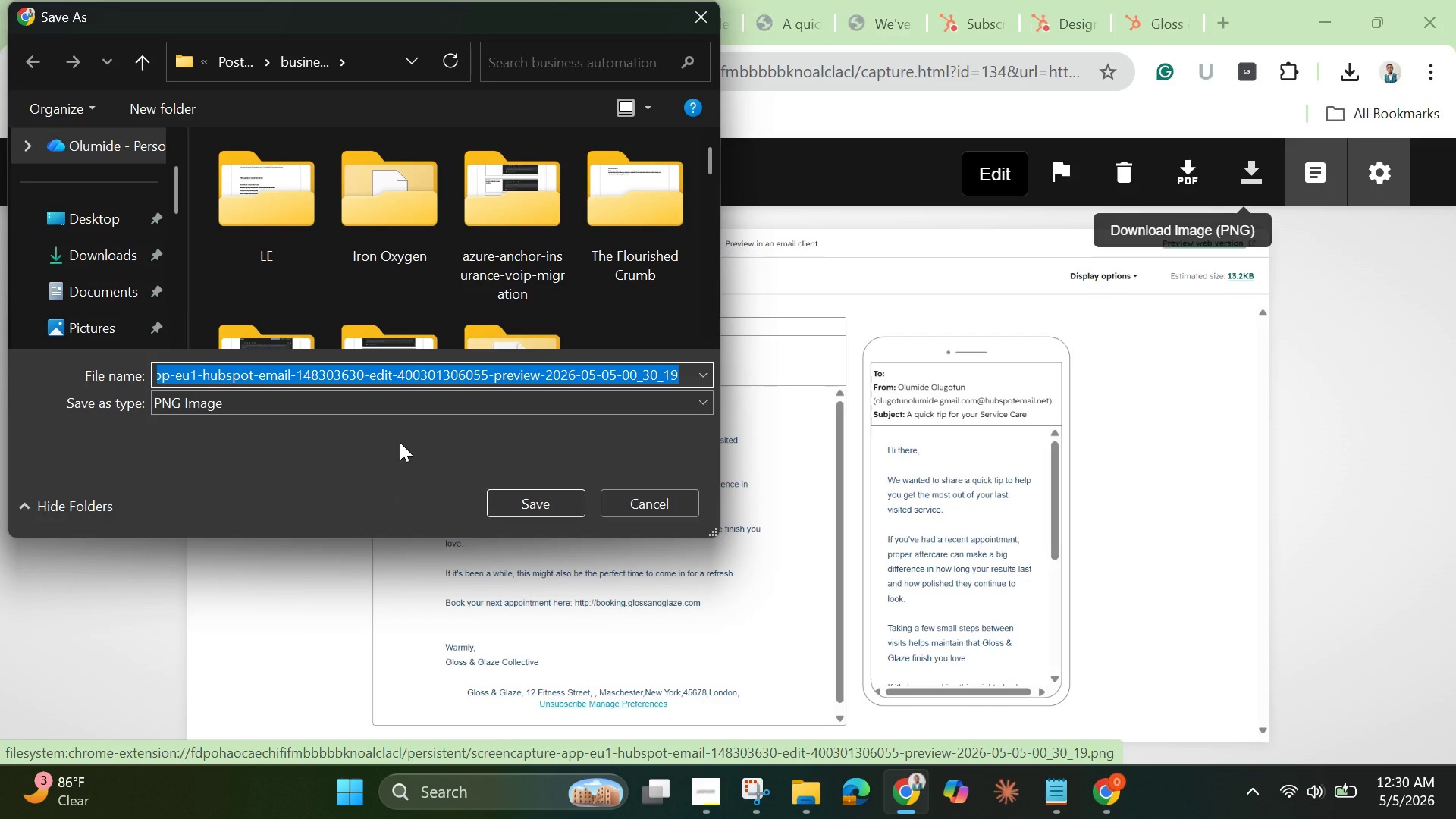 
key(Backspace)
 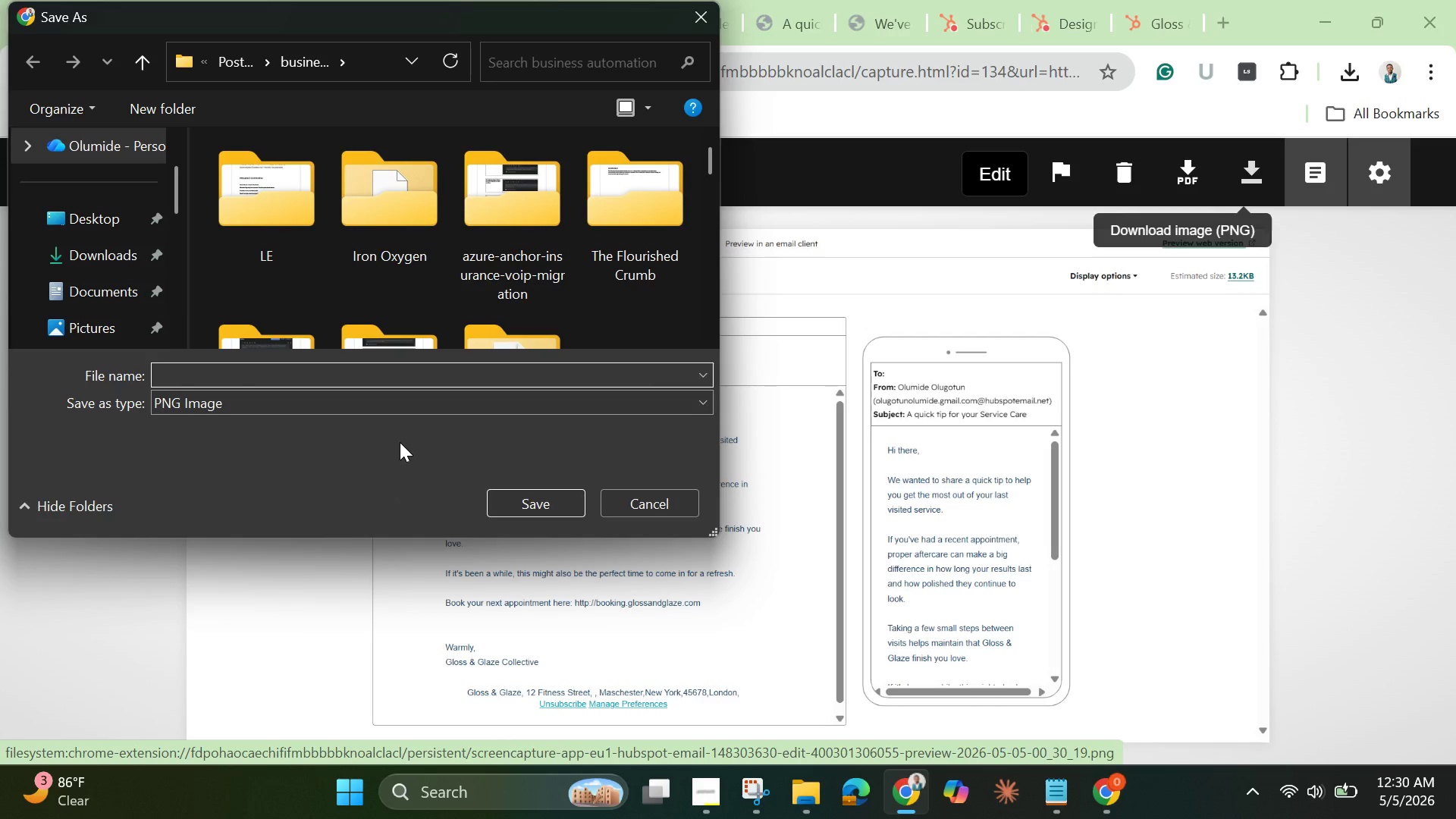 
key(Control+V)
 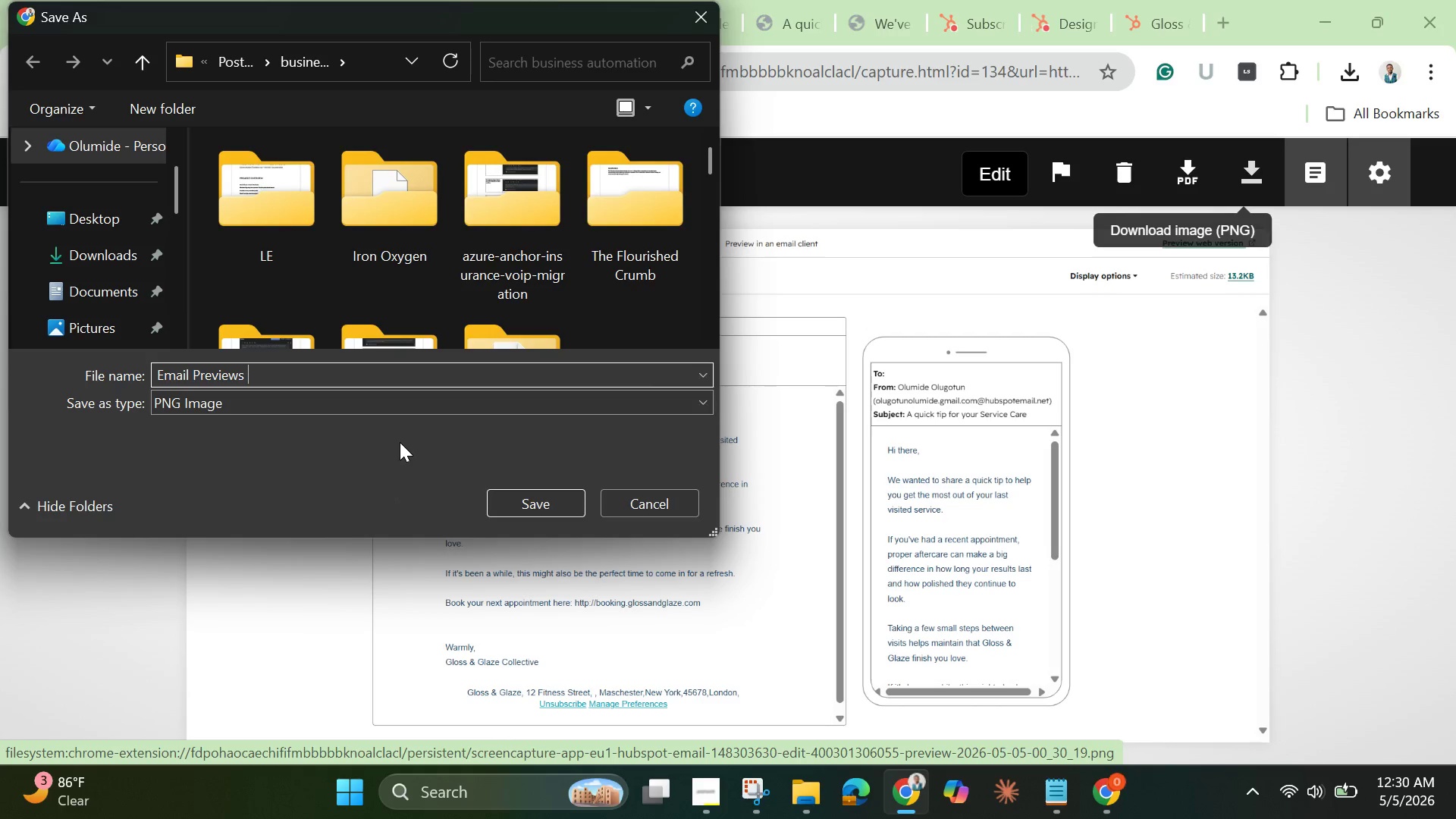 
key(Space)
 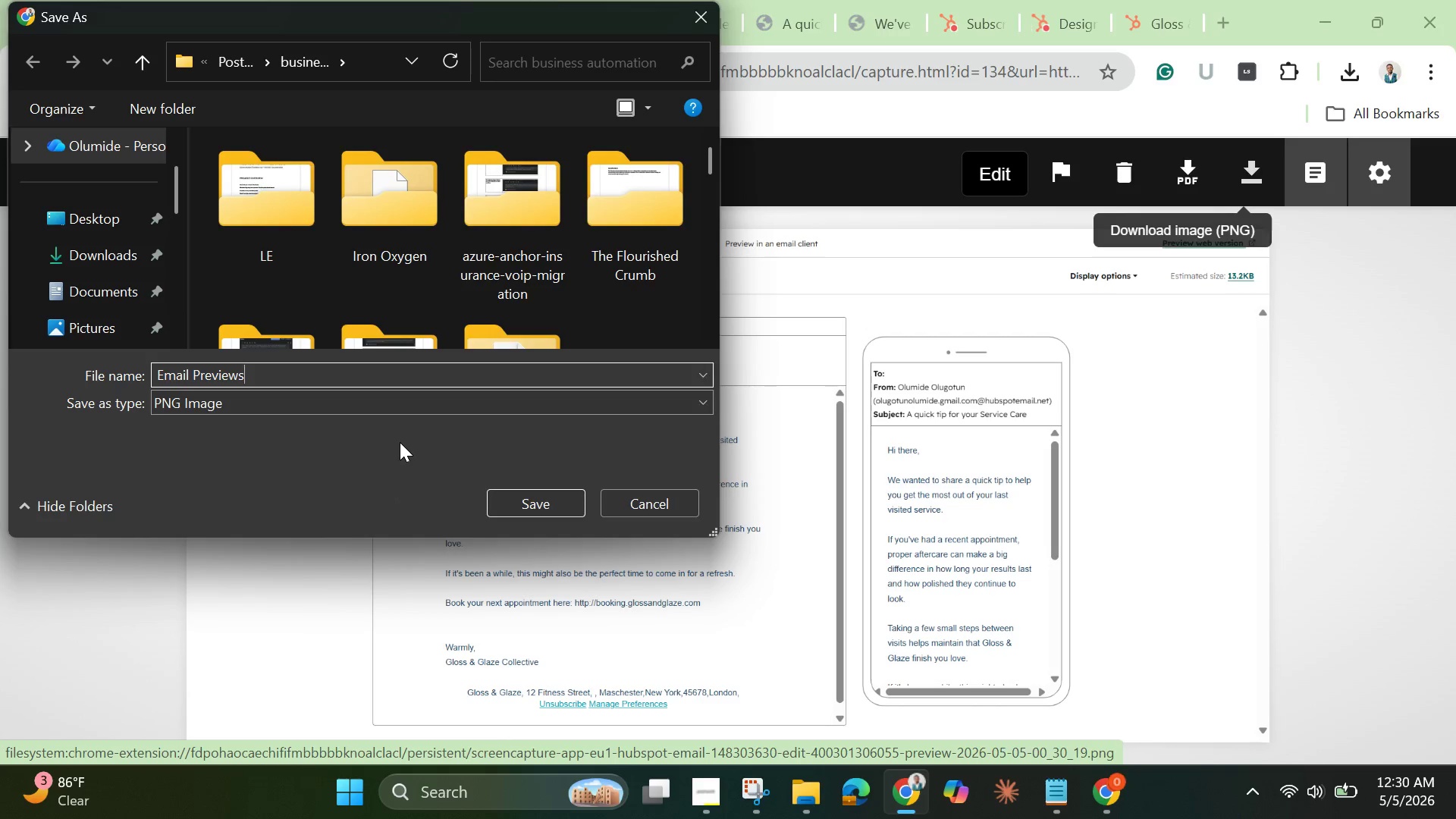 
key(Backspace)
 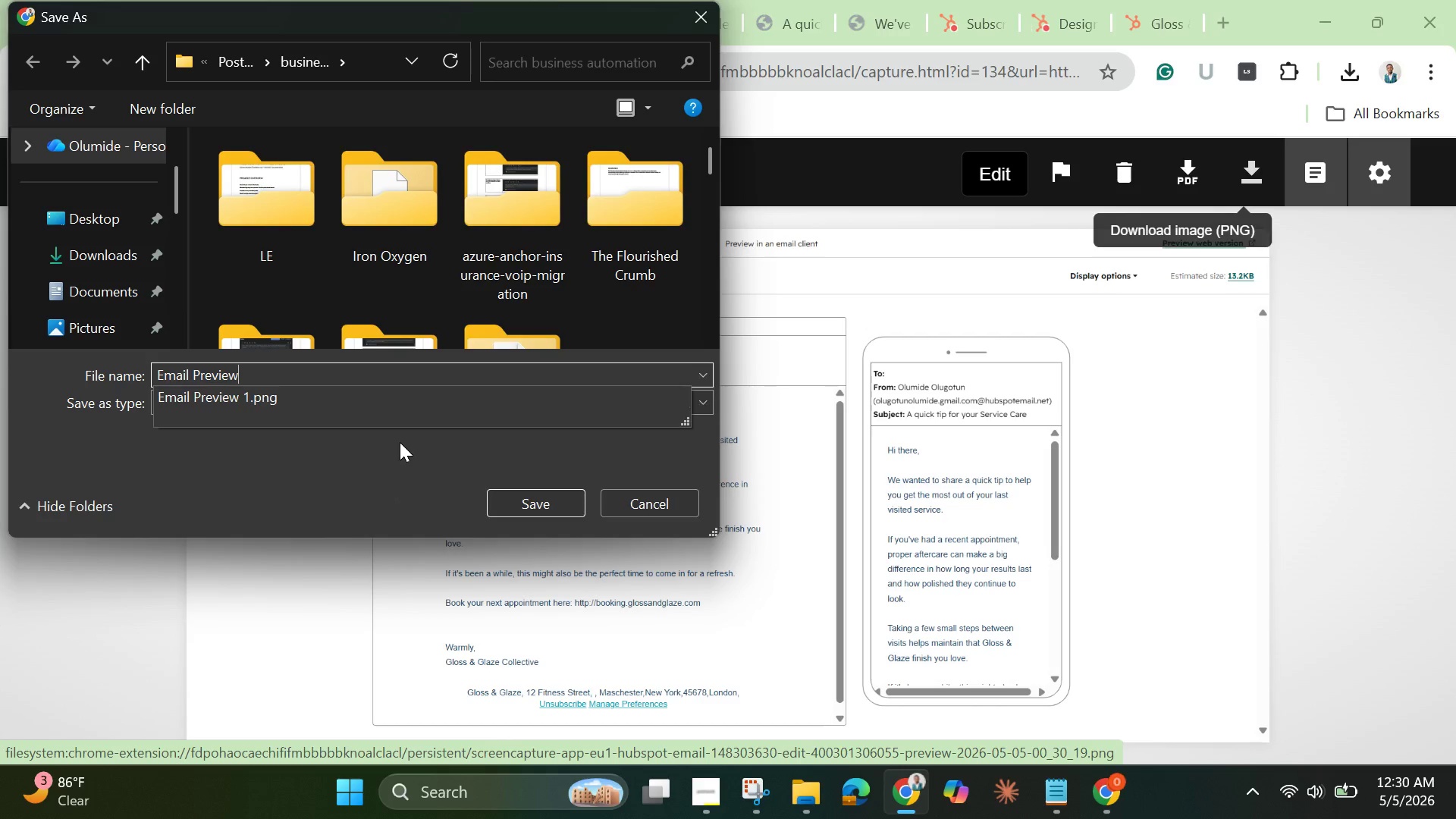 
key(Backspace)
 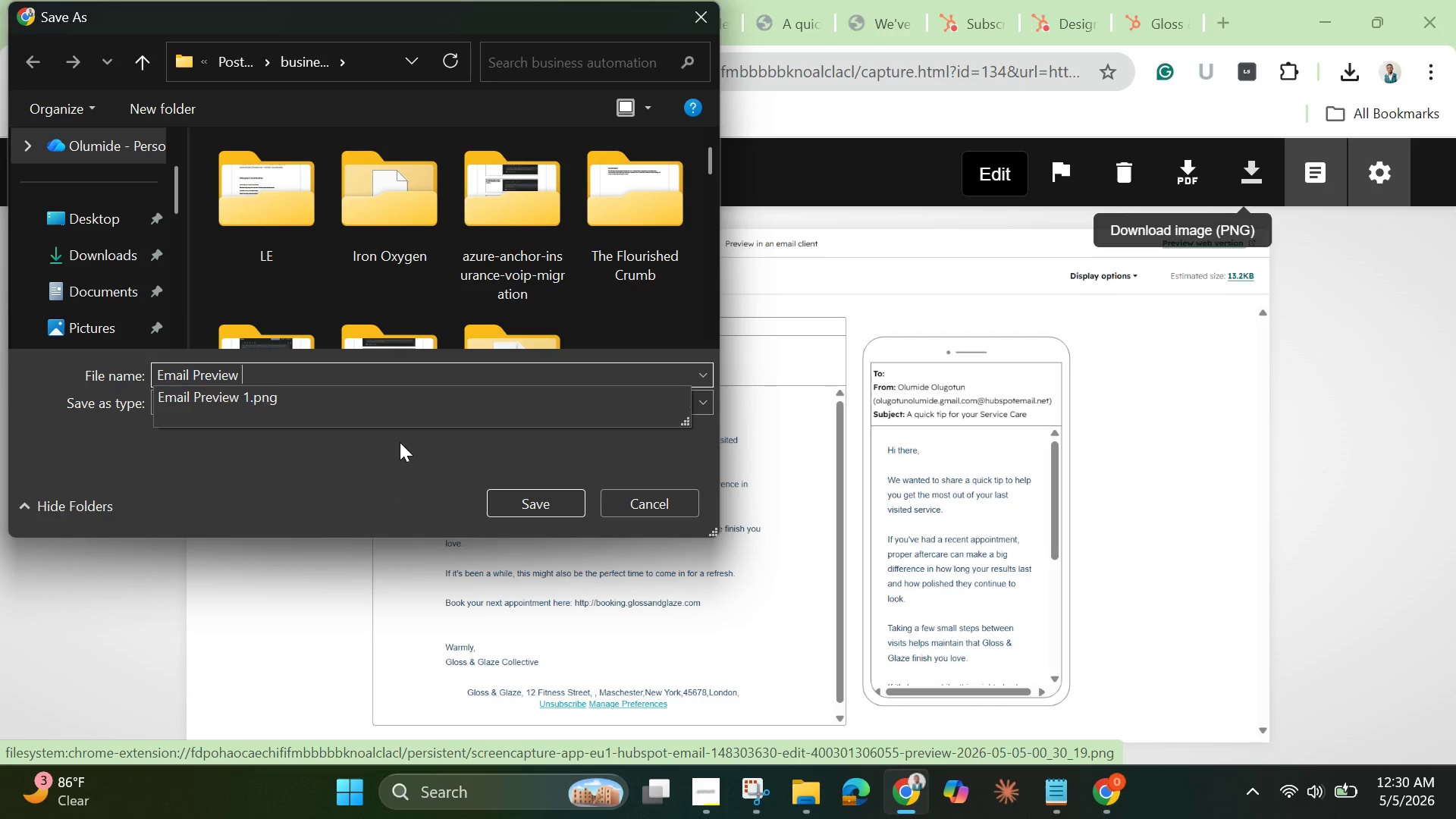 
key(Space)
 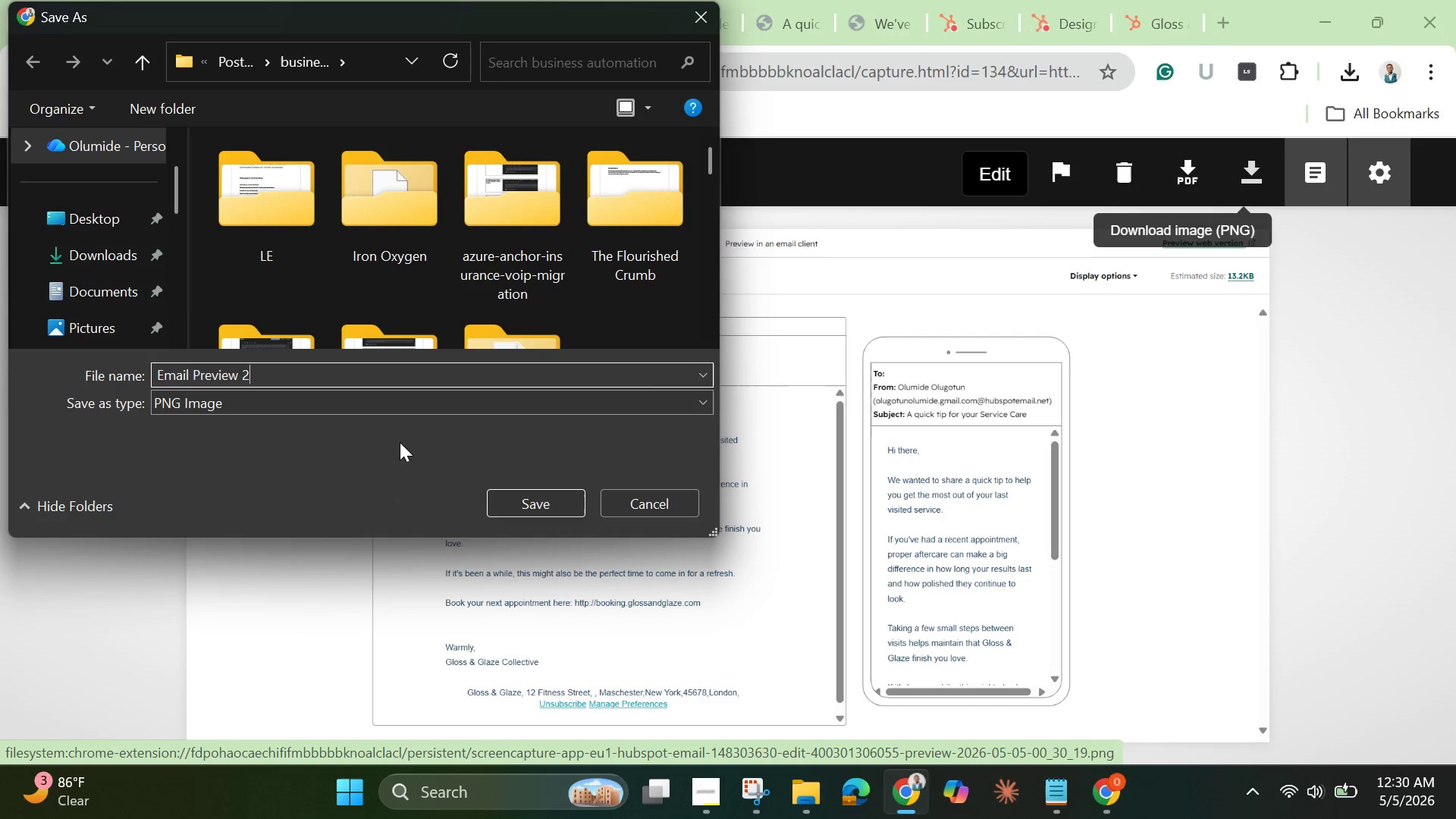 
key(2)
 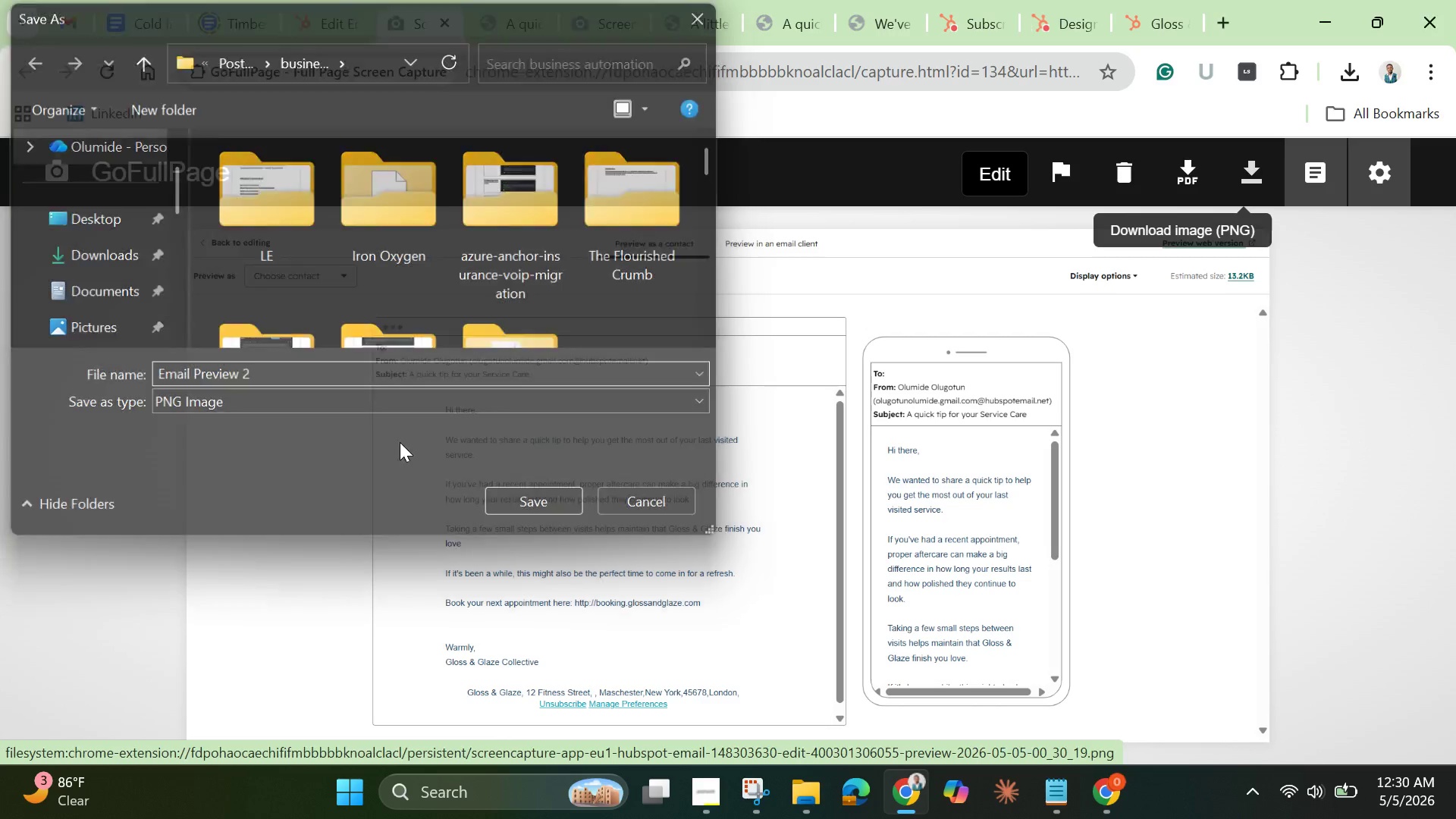 
key(Enter)
 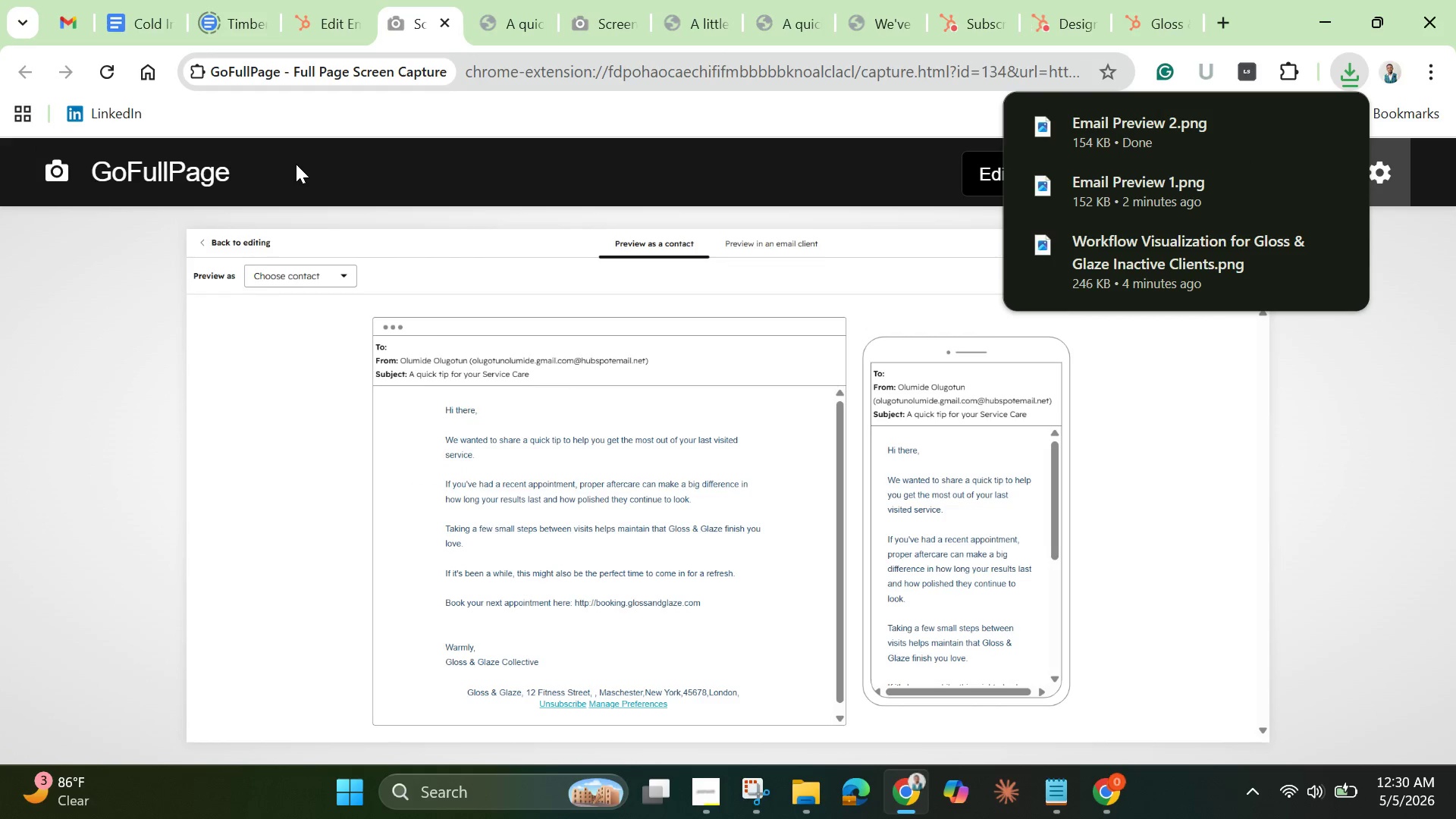 
left_click([329, 8])
 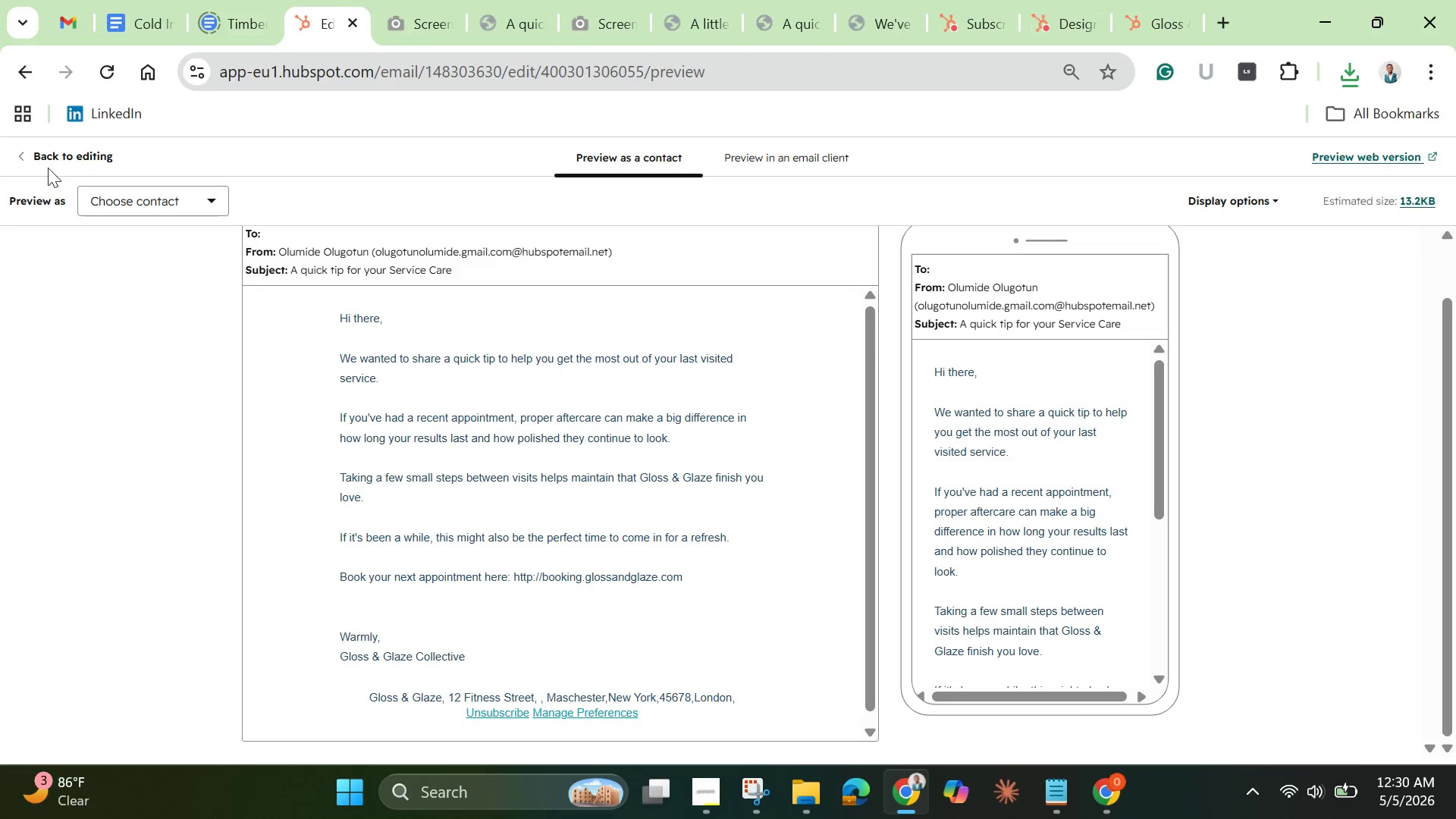 
left_click([41, 158])
 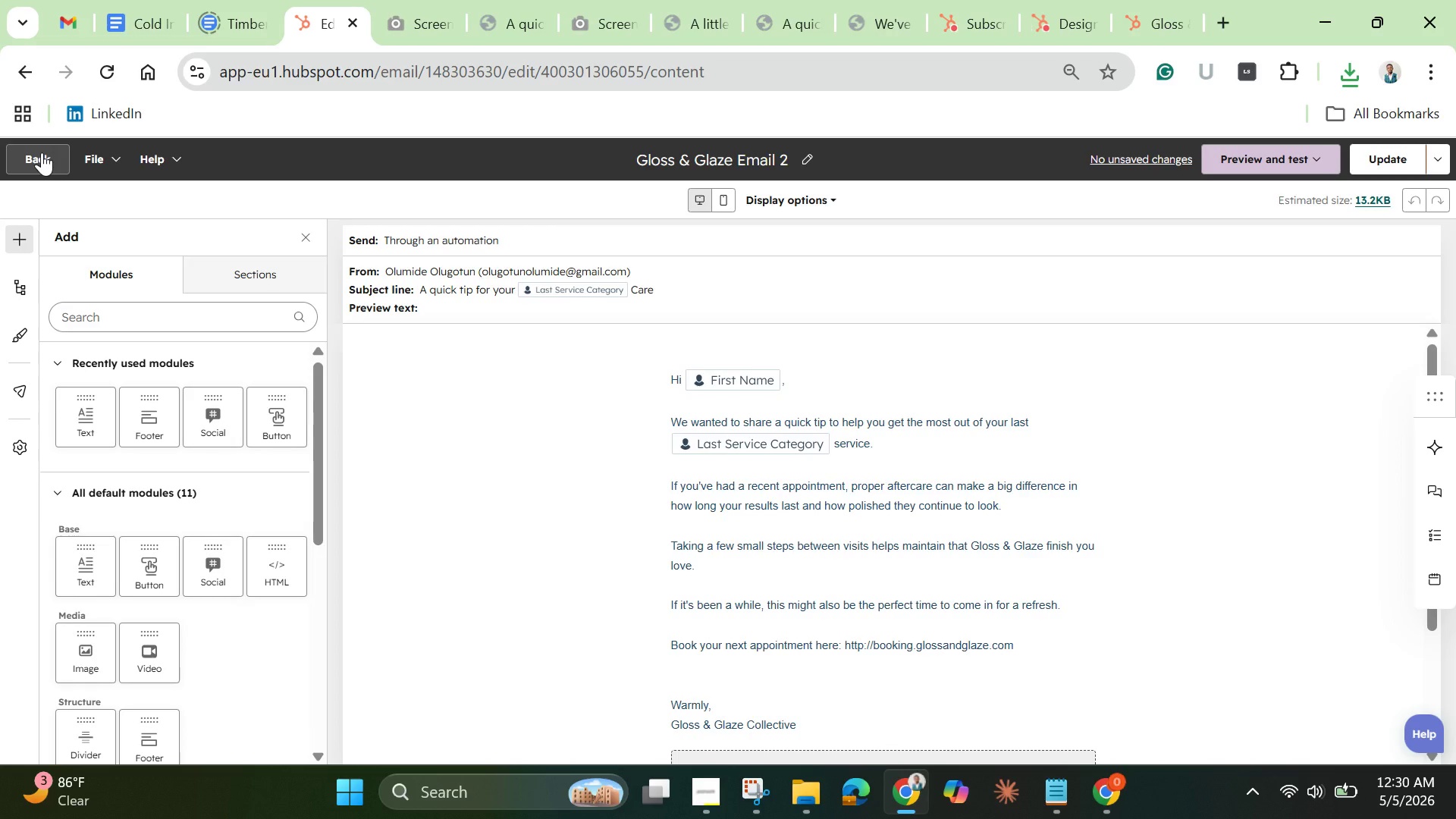 
left_click([42, 152])
 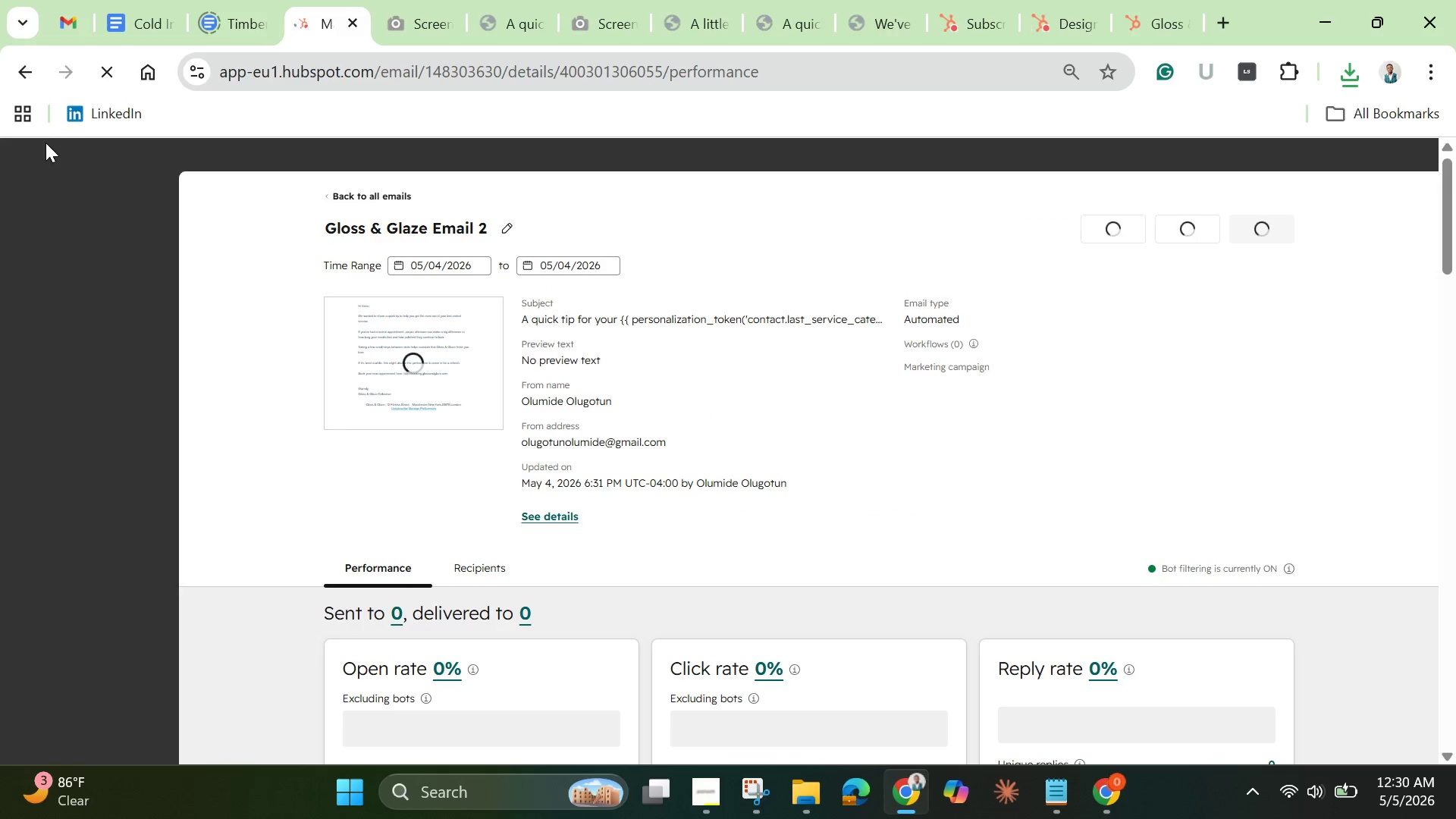 
wait(5.16)
 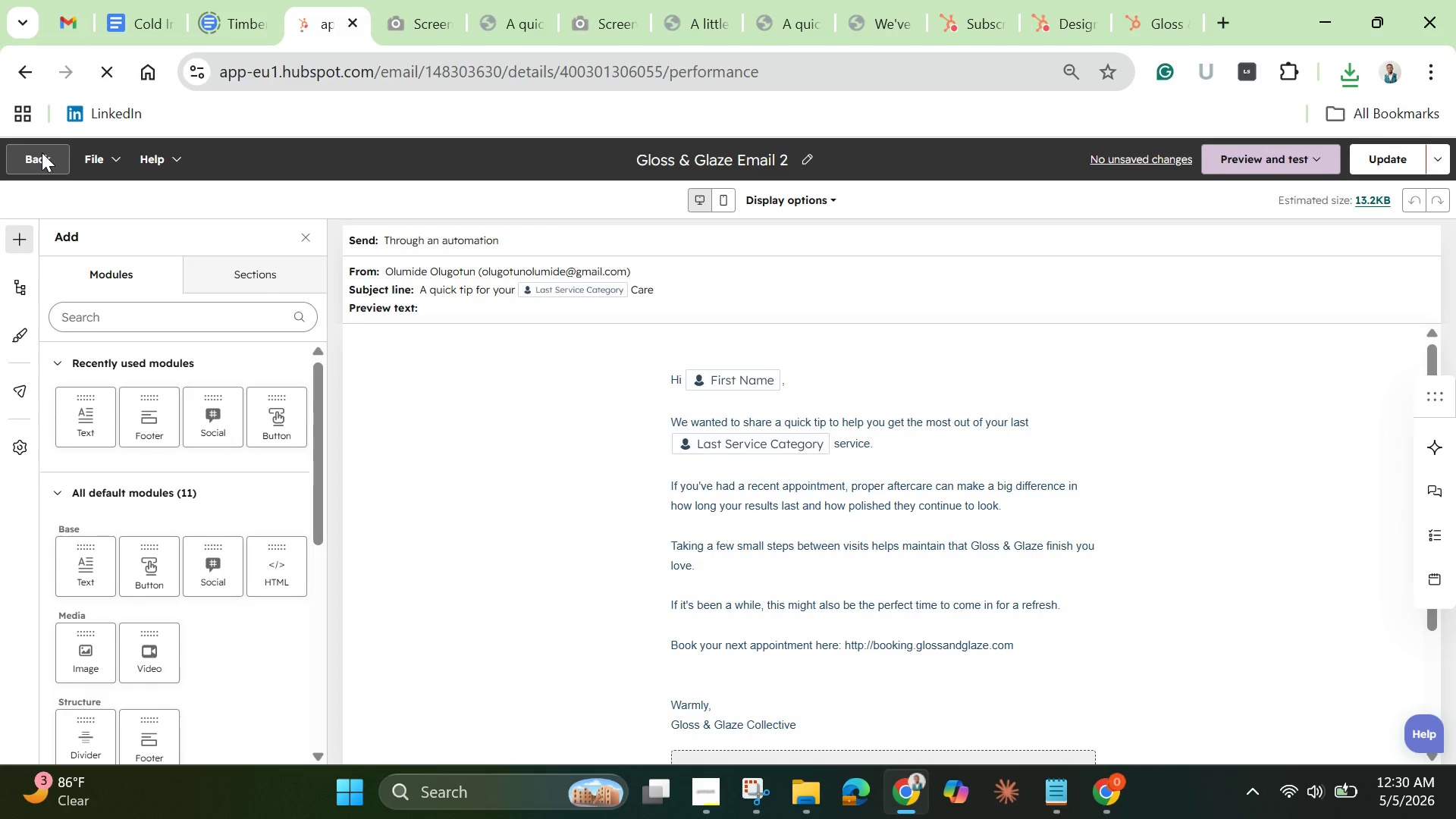 
mouse_move([55, 119])
 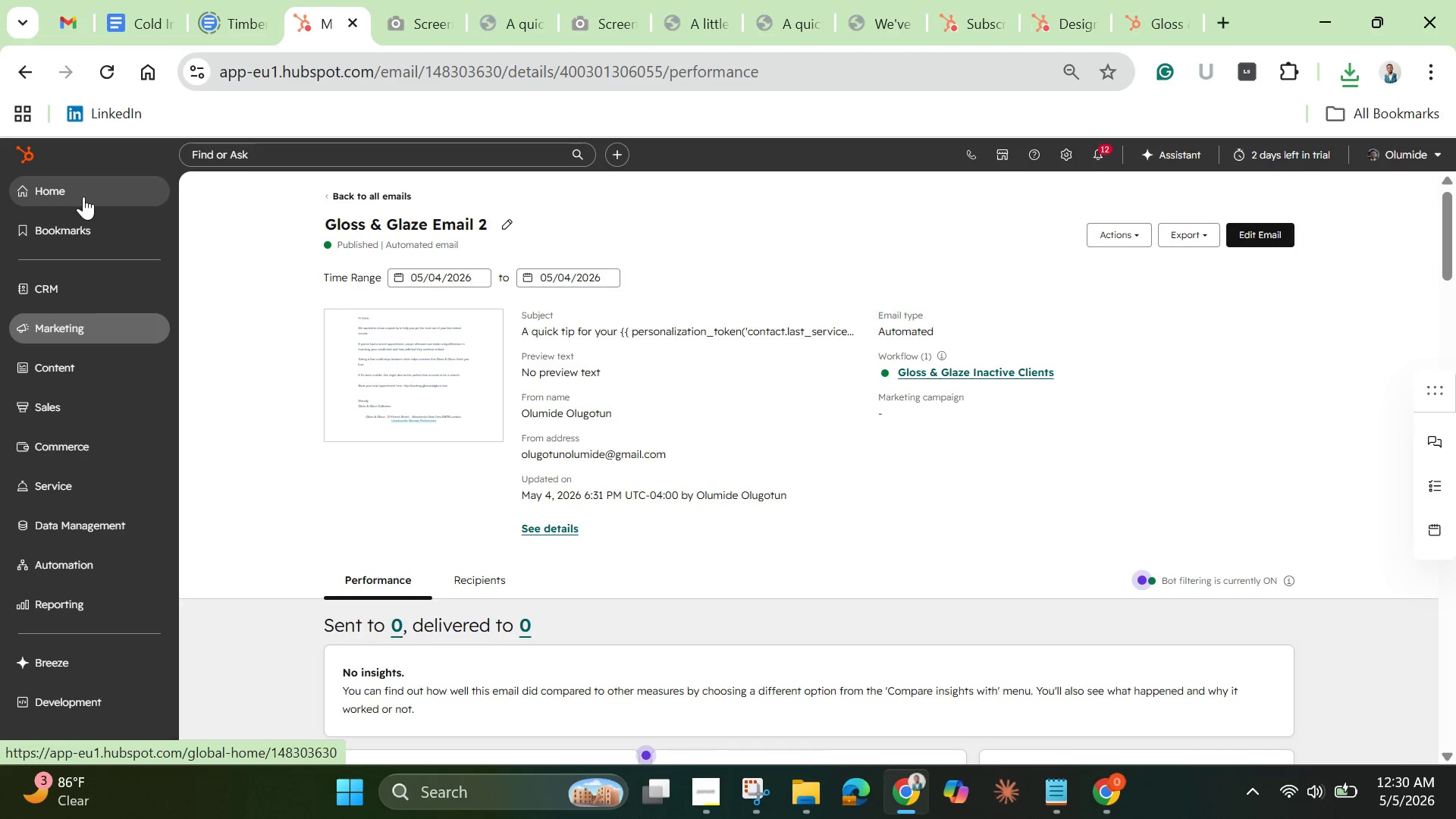 
wait(7.42)
 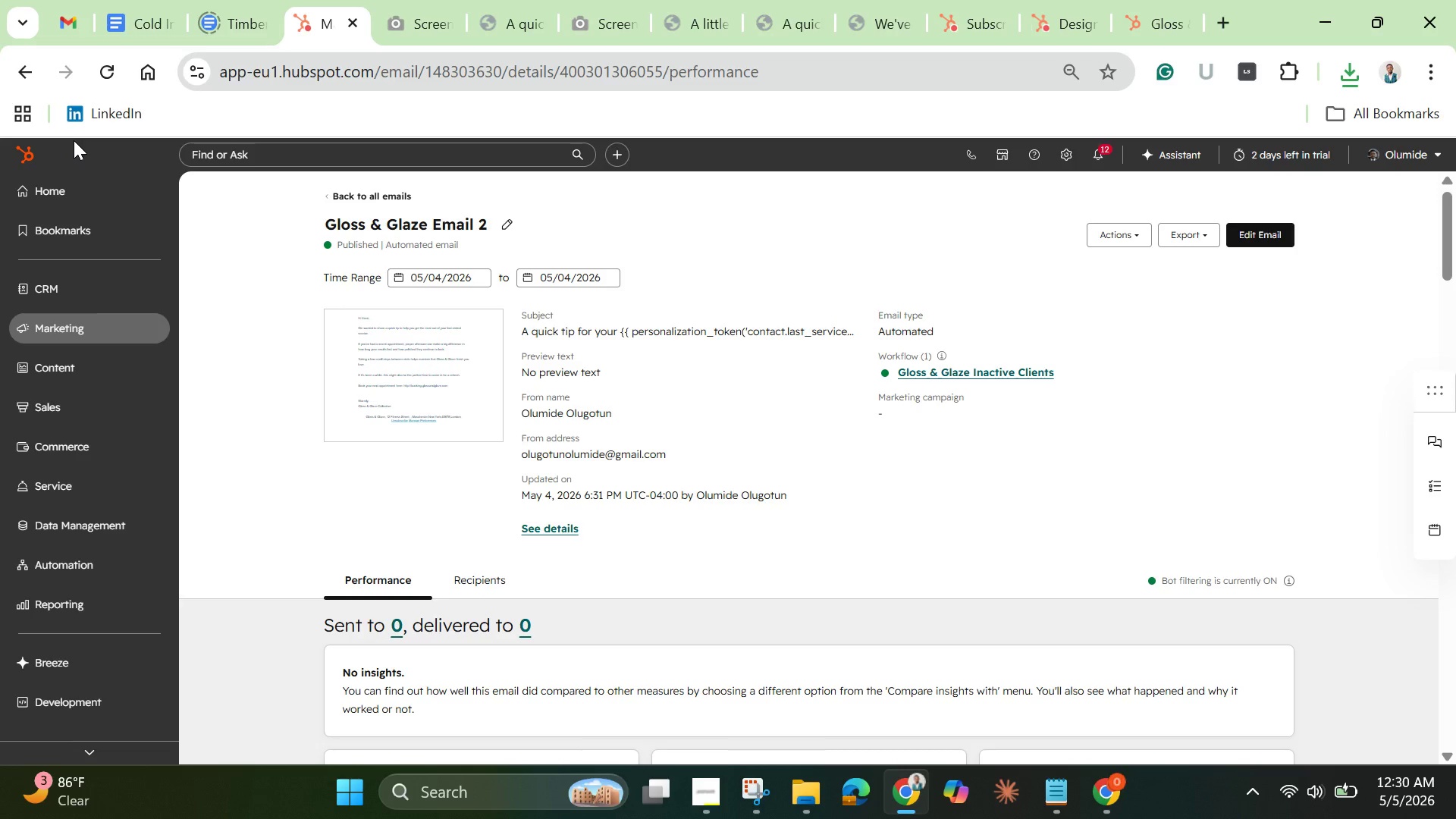 
left_click([23, 67])
 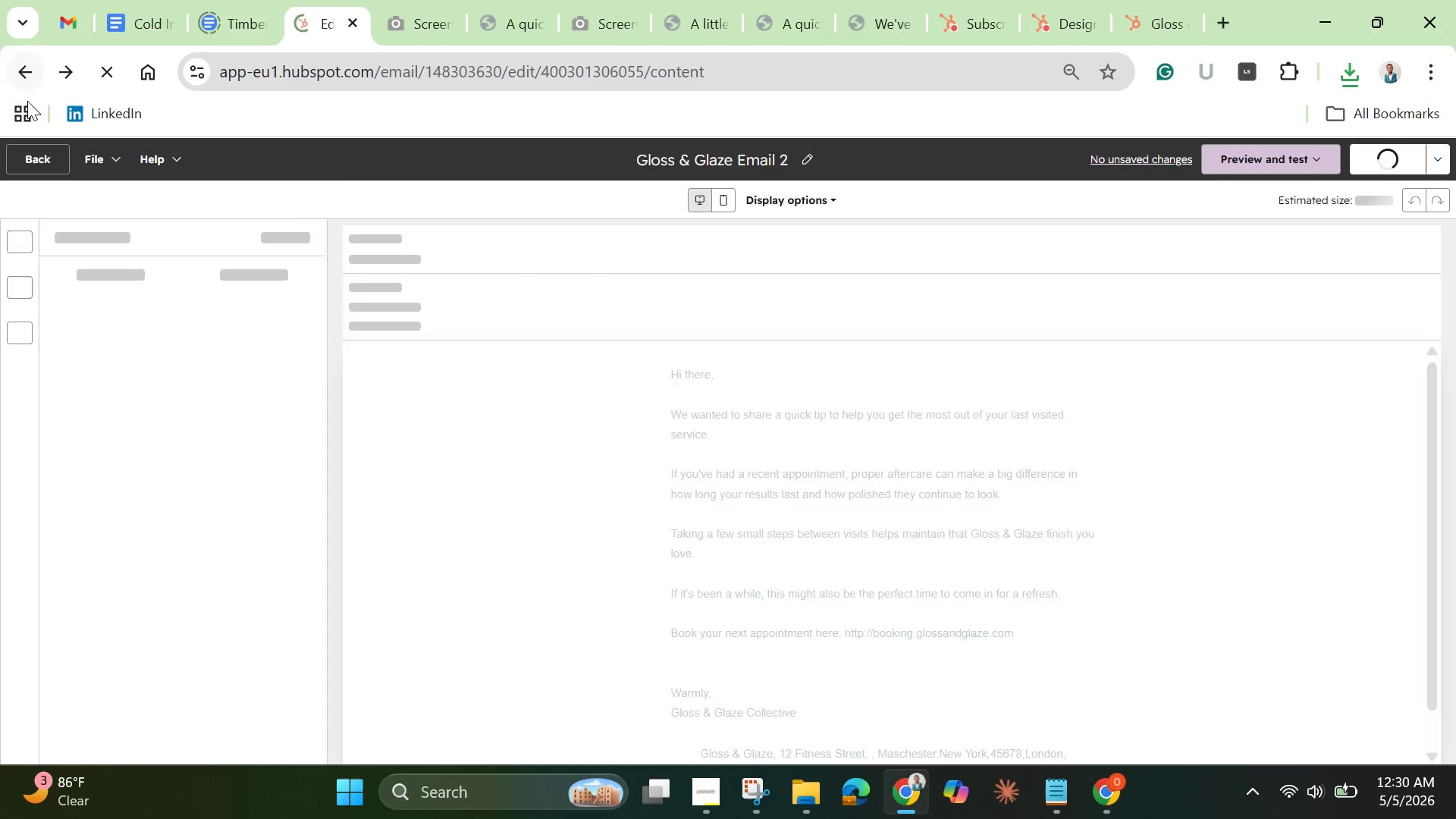 
left_click([33, 156])
 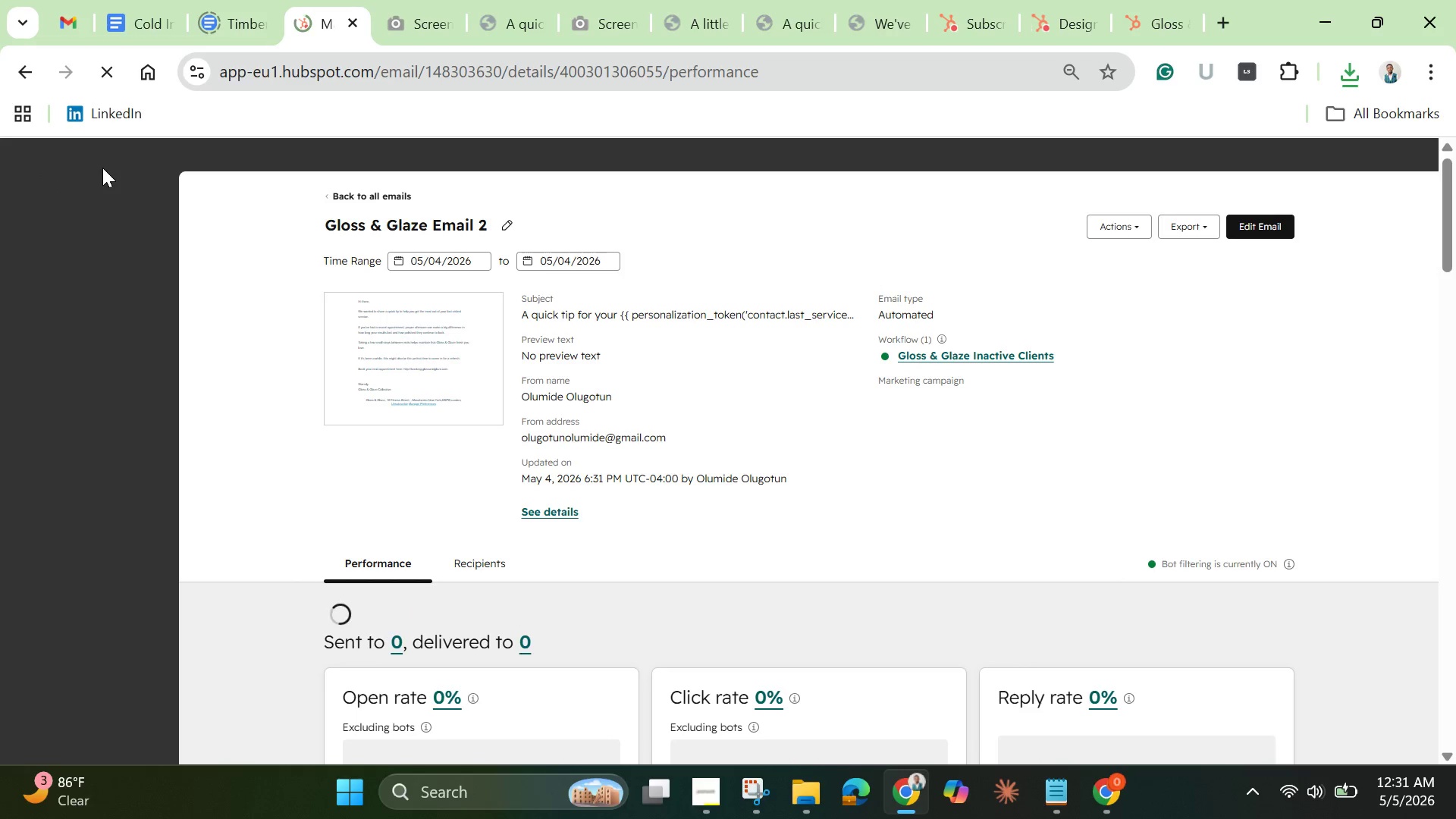 
wait(9.7)
 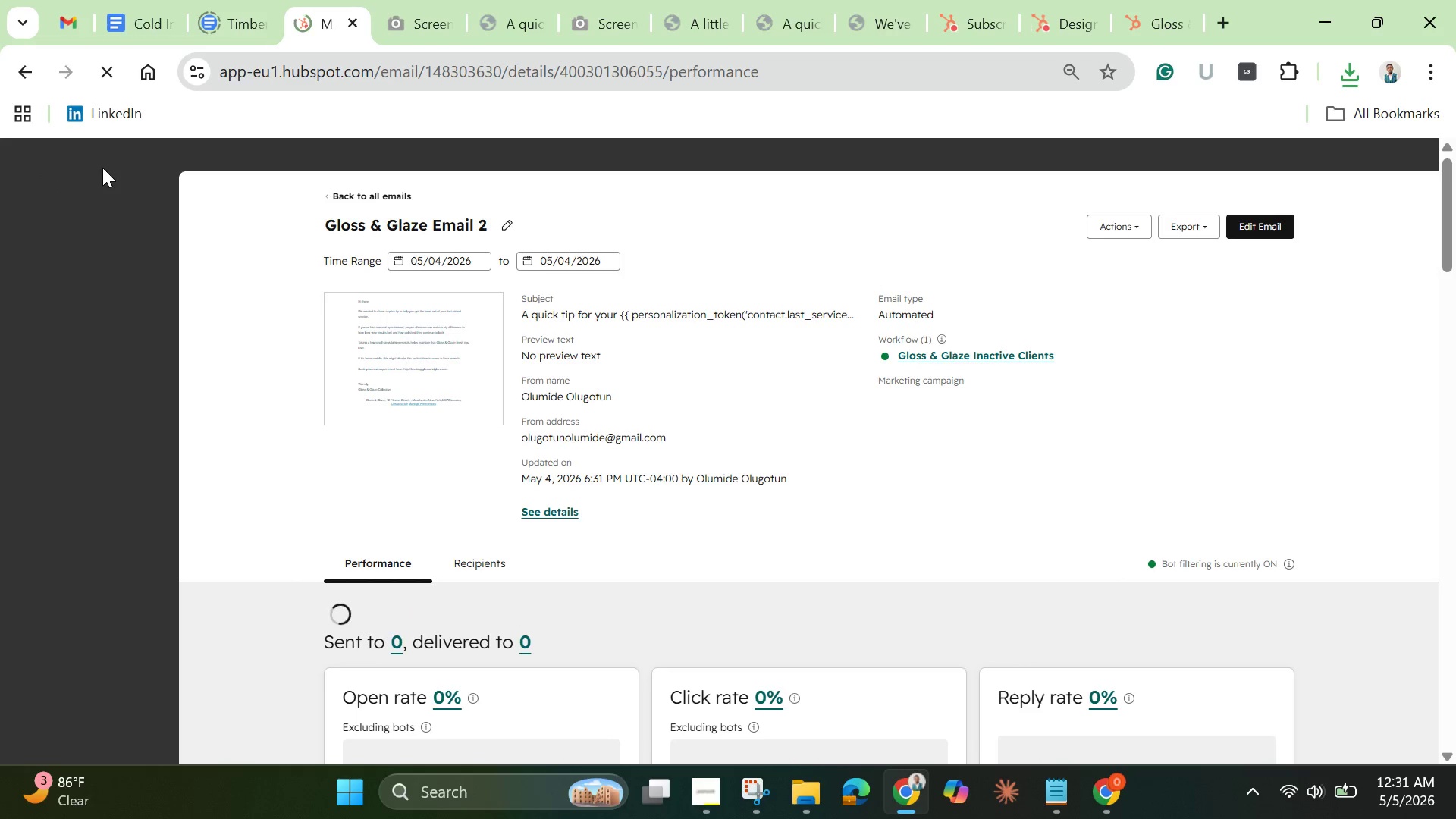 
mouse_move([104, 325])
 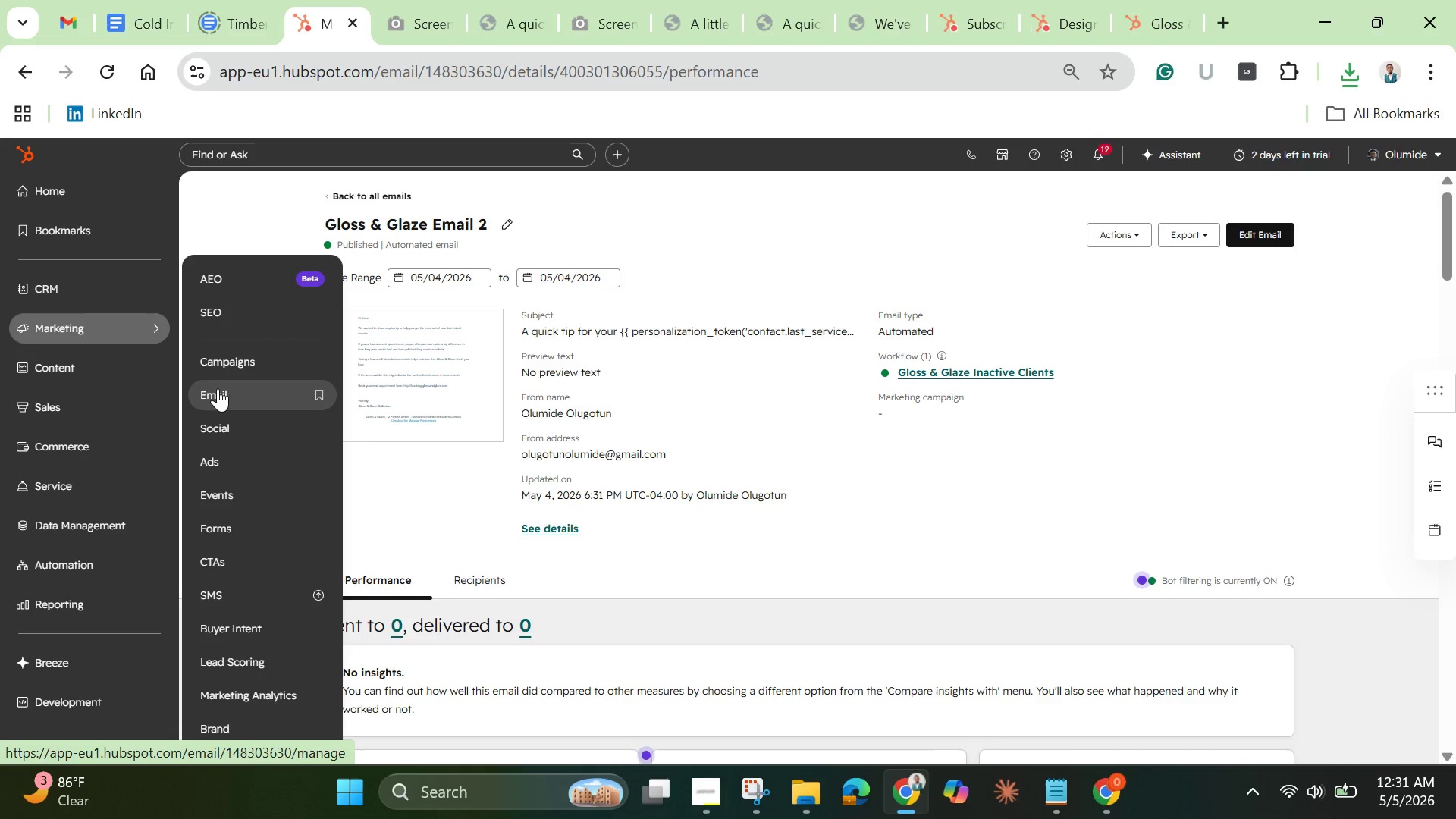 
left_click([218, 388])
 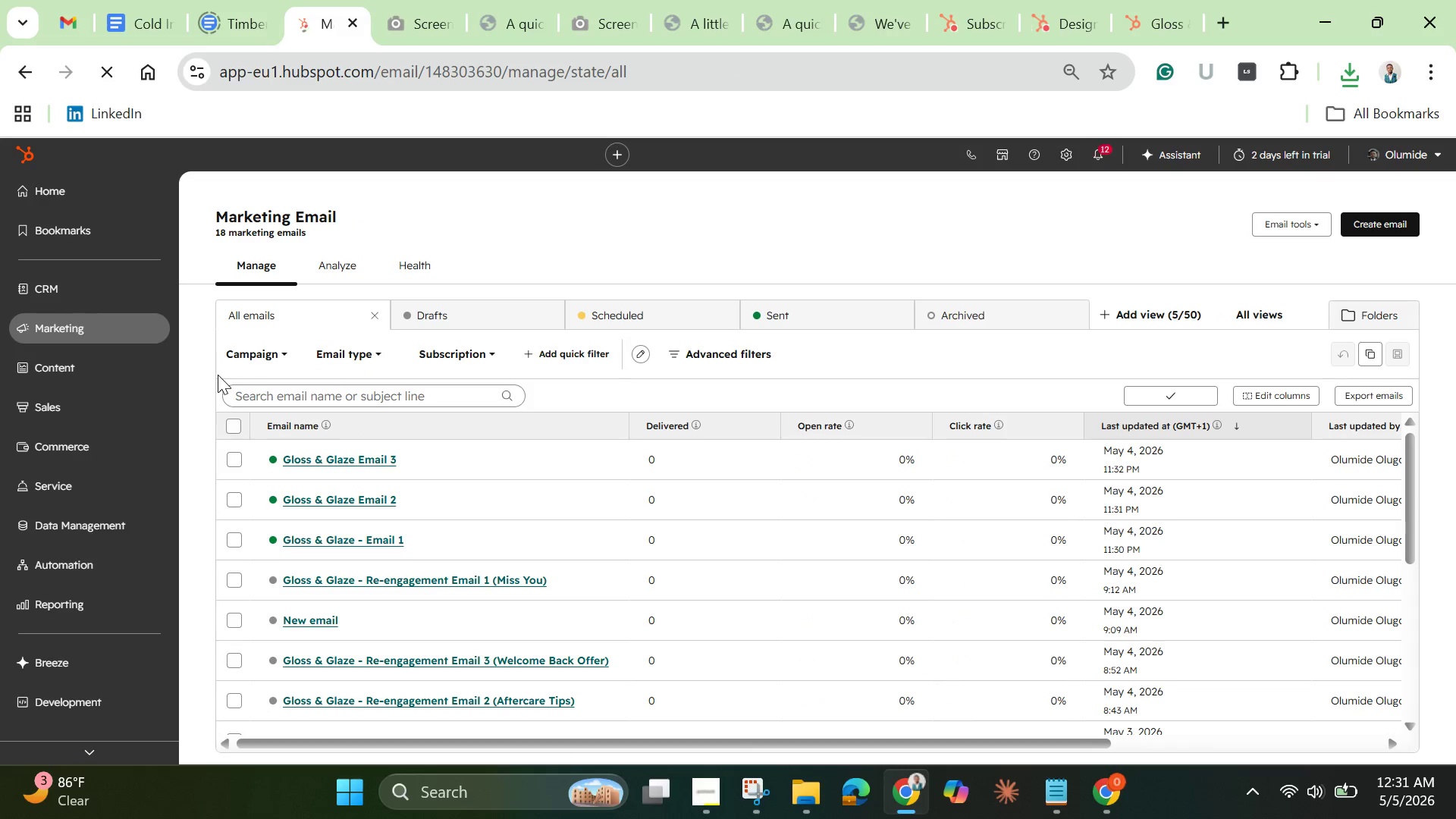 
wait(12.91)
 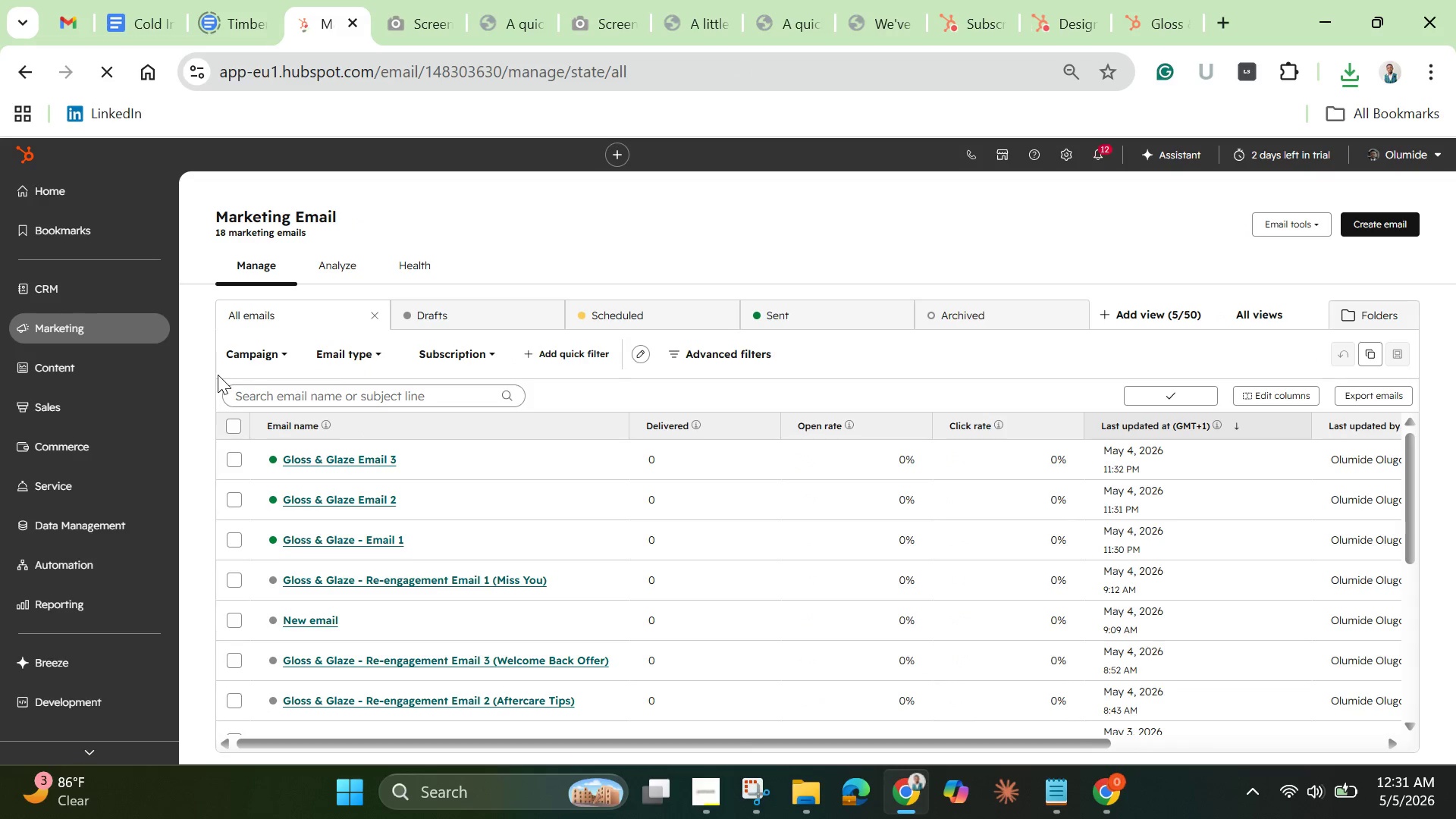 
left_click([347, 451])
 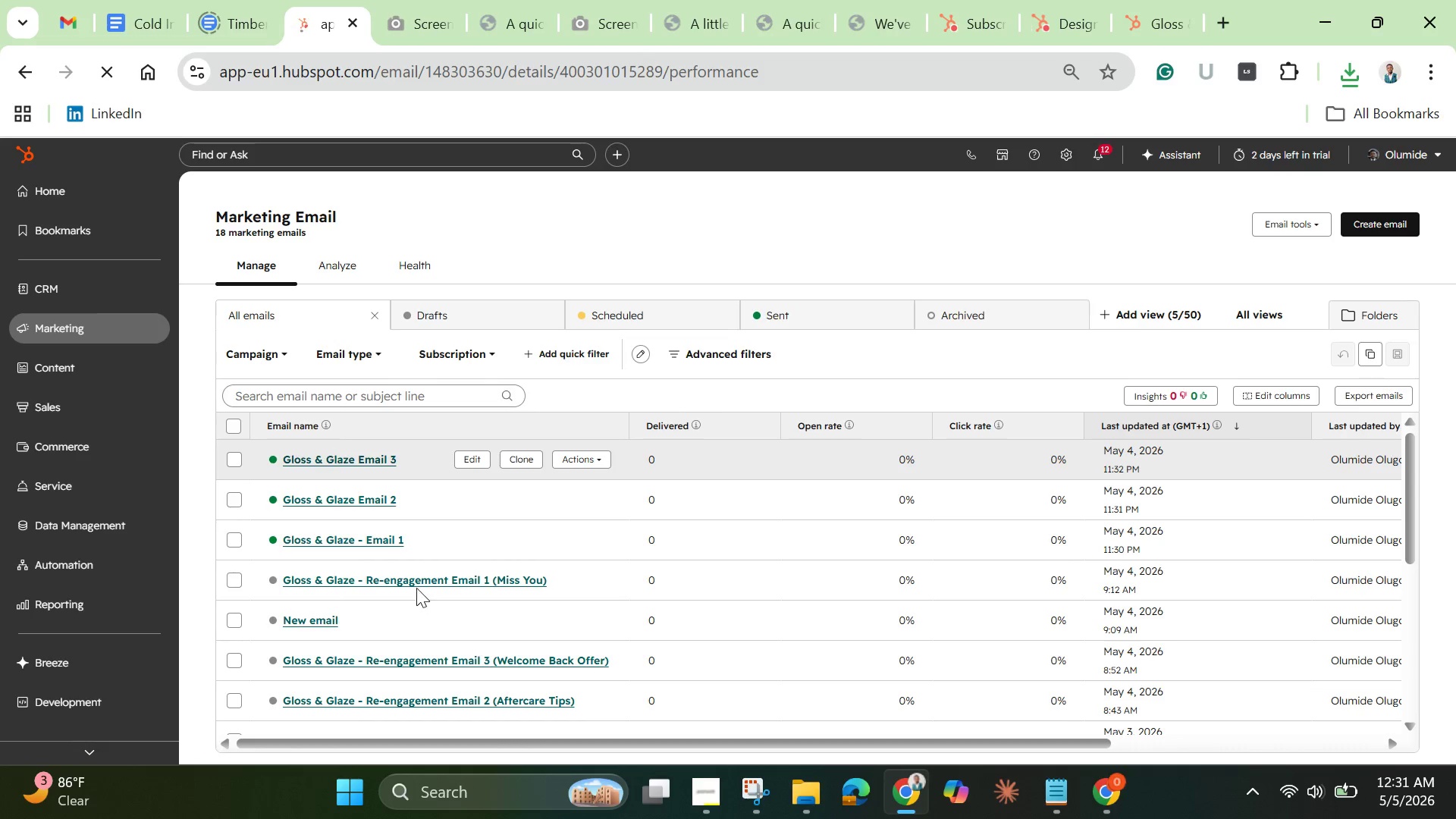 
mouse_move([418, 572])
 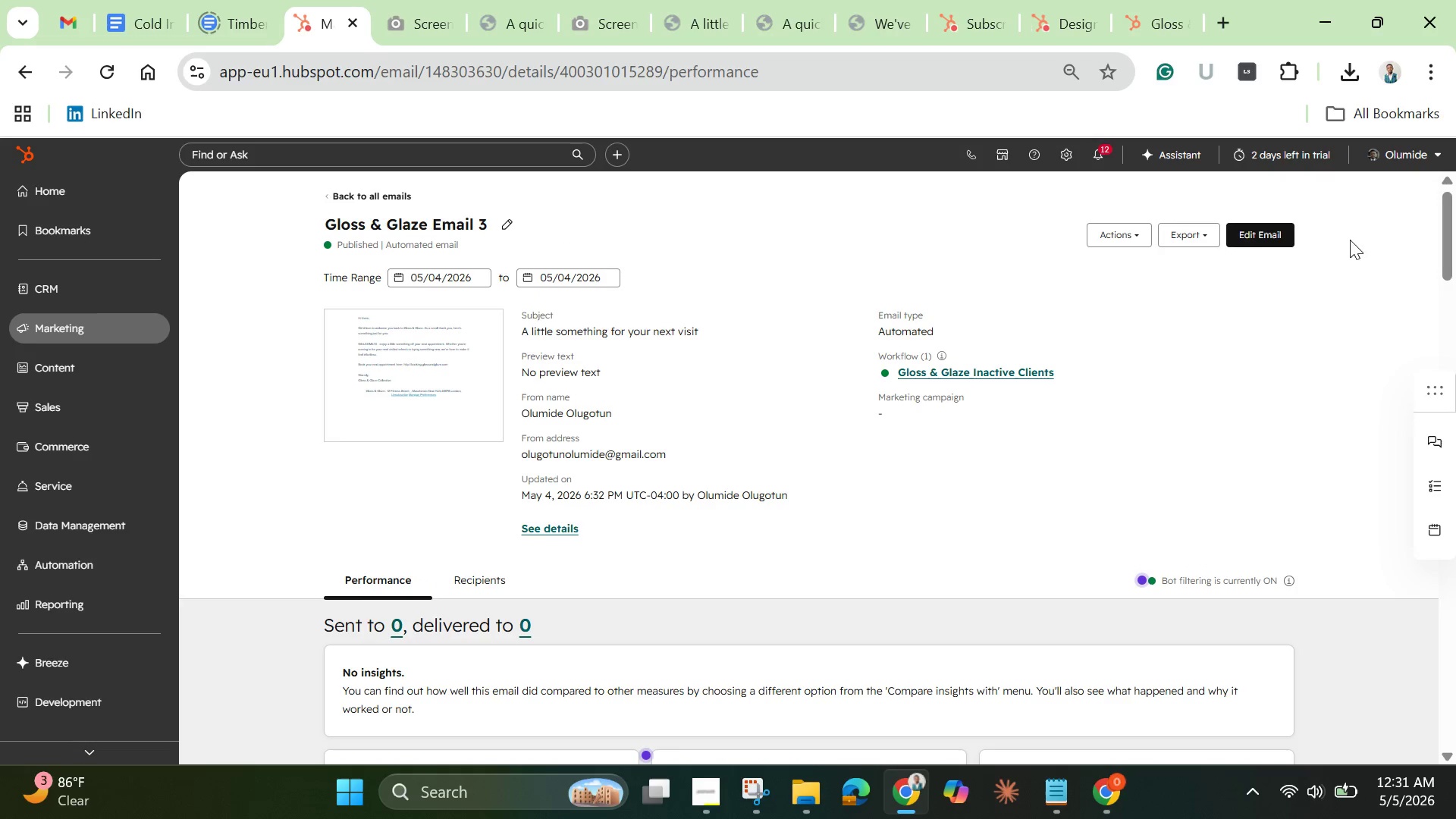 
left_click([1252, 234])
 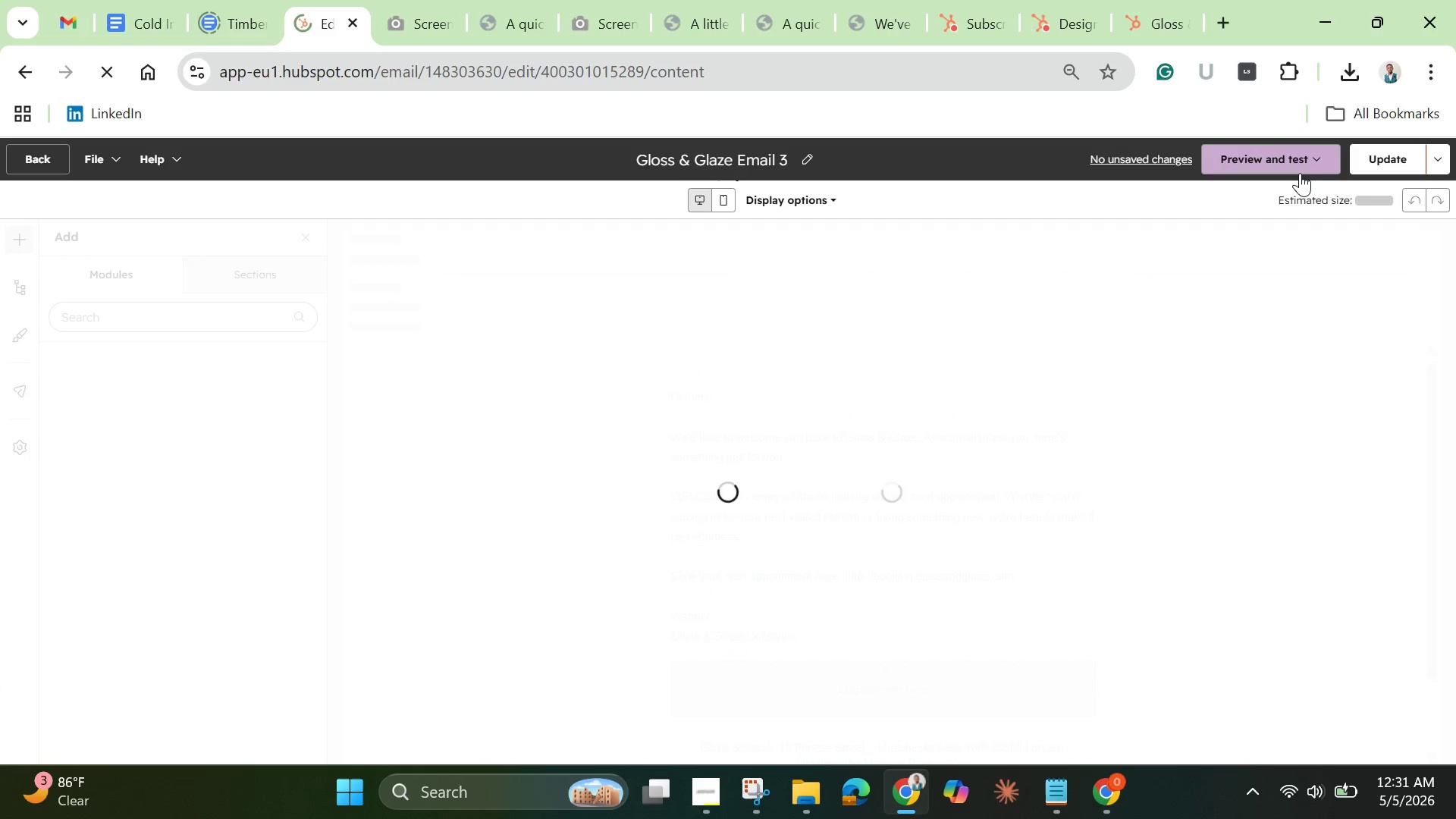 
wait(6.34)
 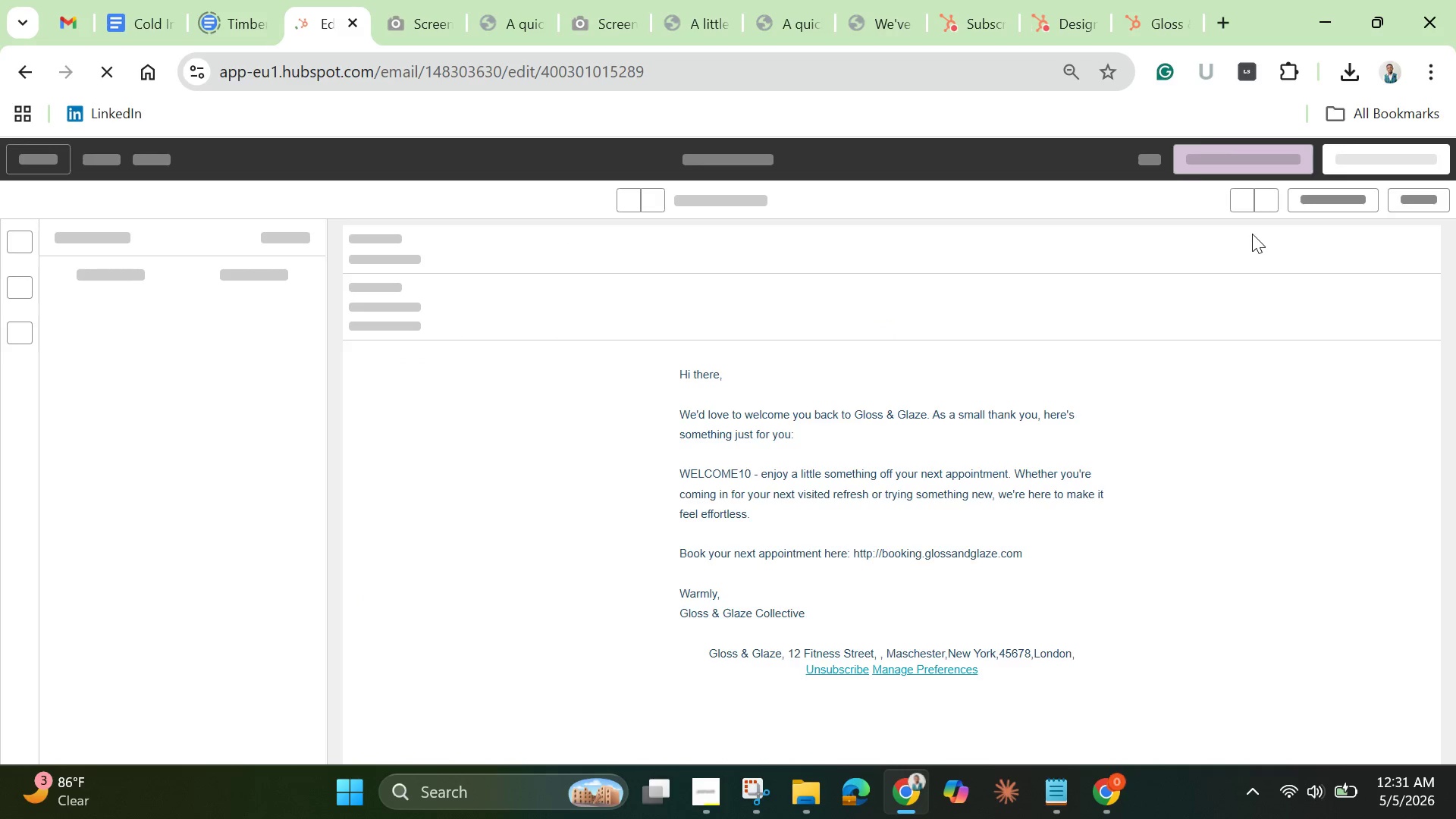 
left_click([1296, 164])
 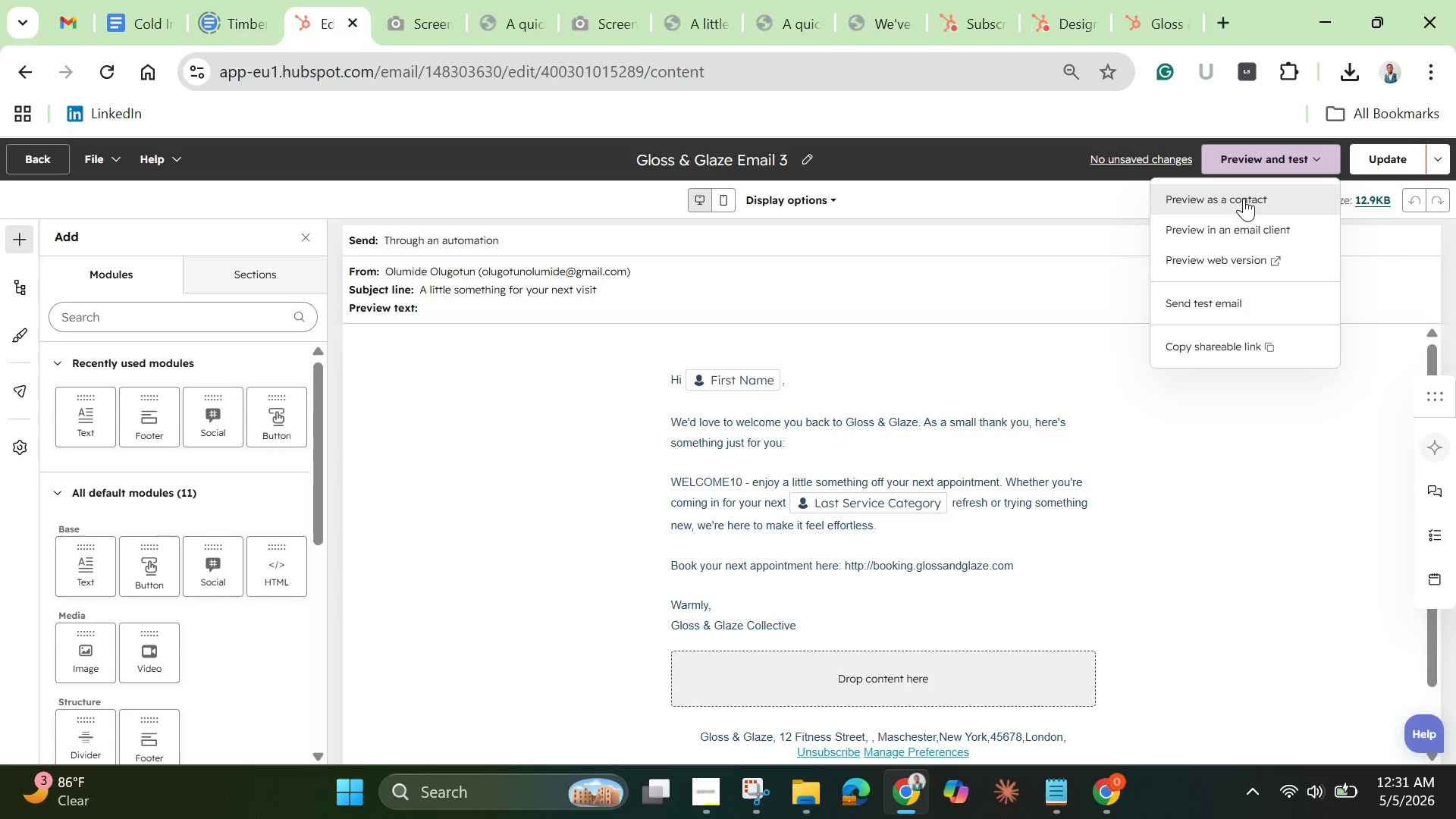 
left_click([1244, 198])
 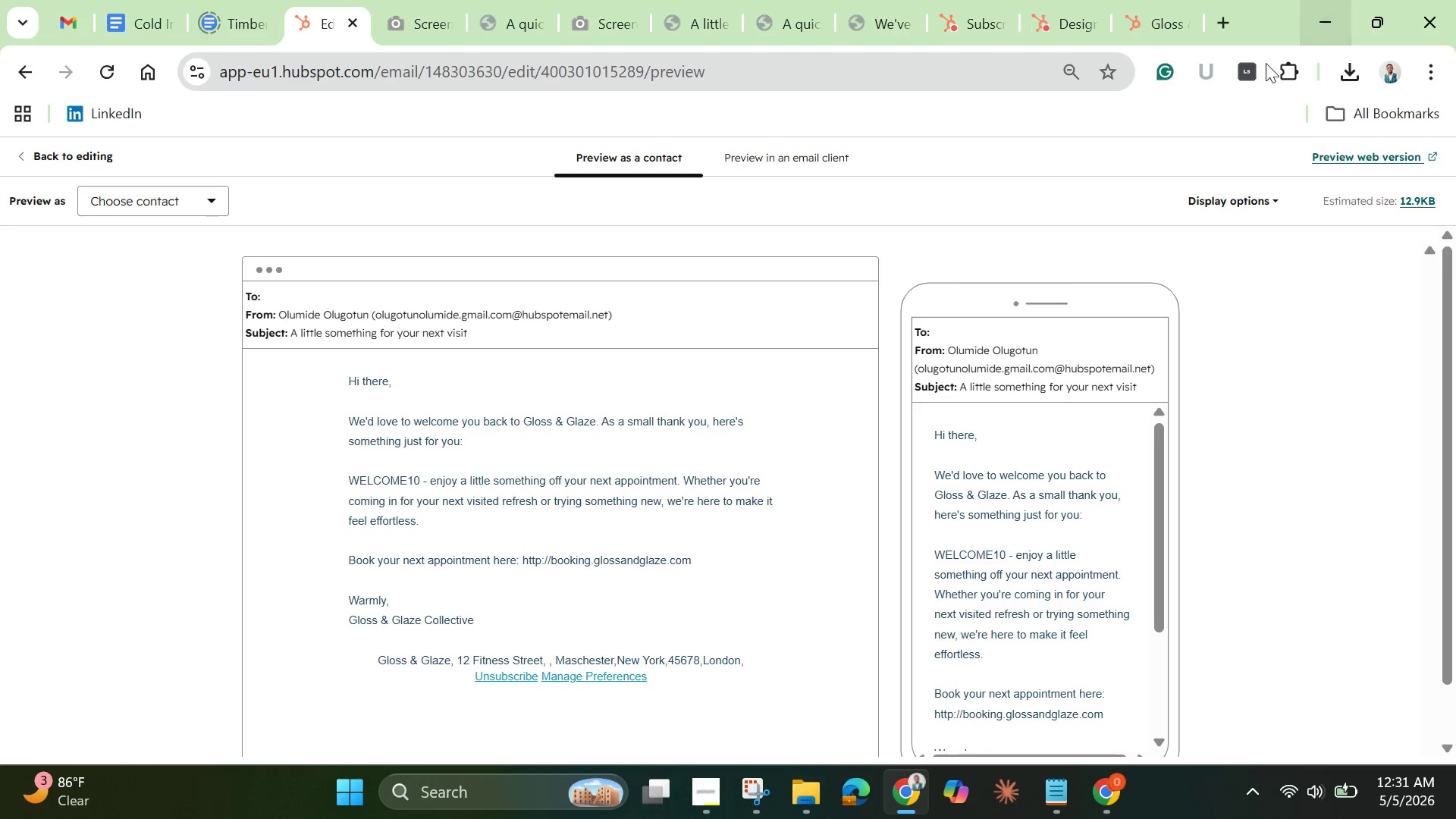 
wait(6.49)
 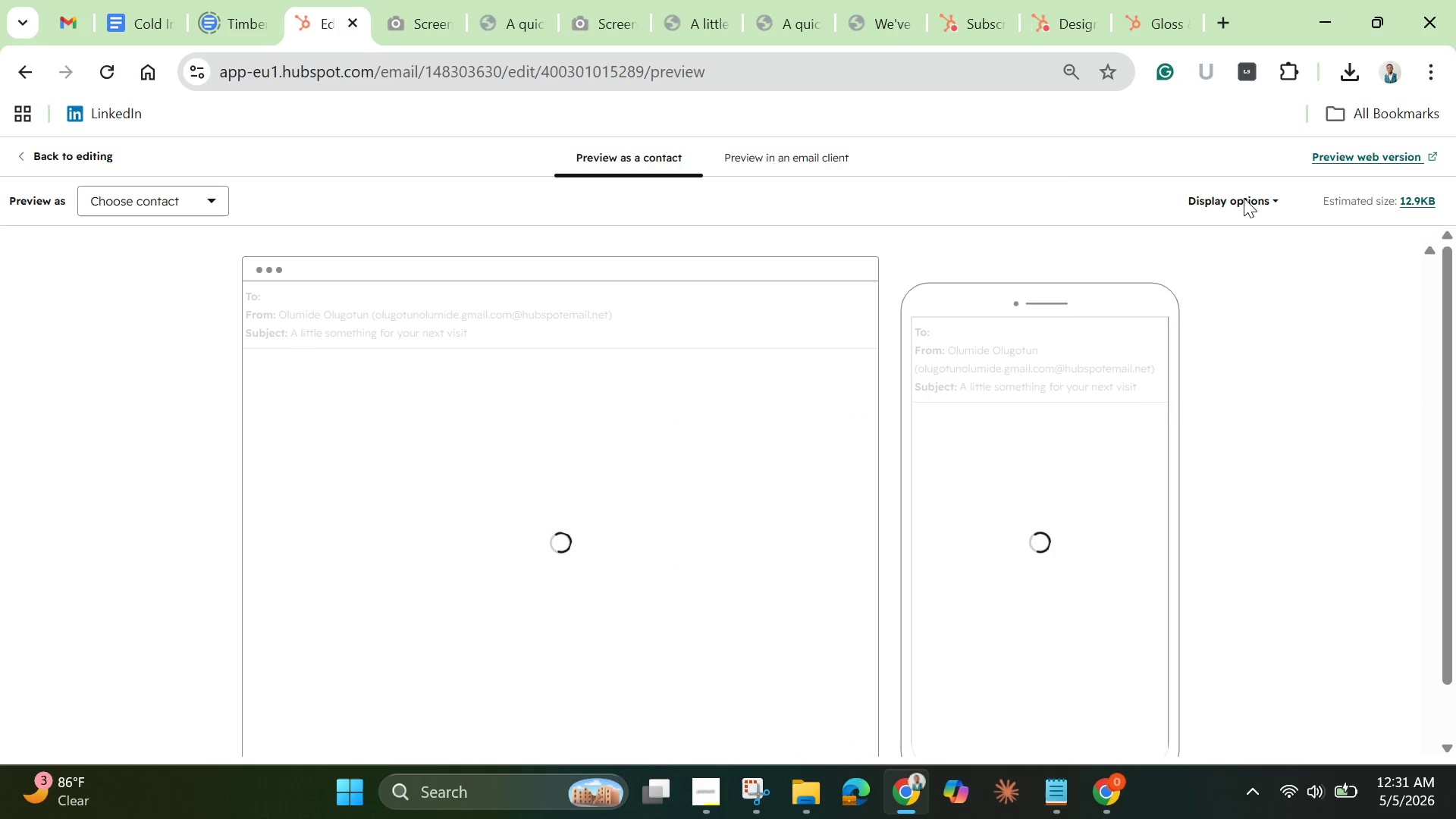 
left_click([1281, 74])
 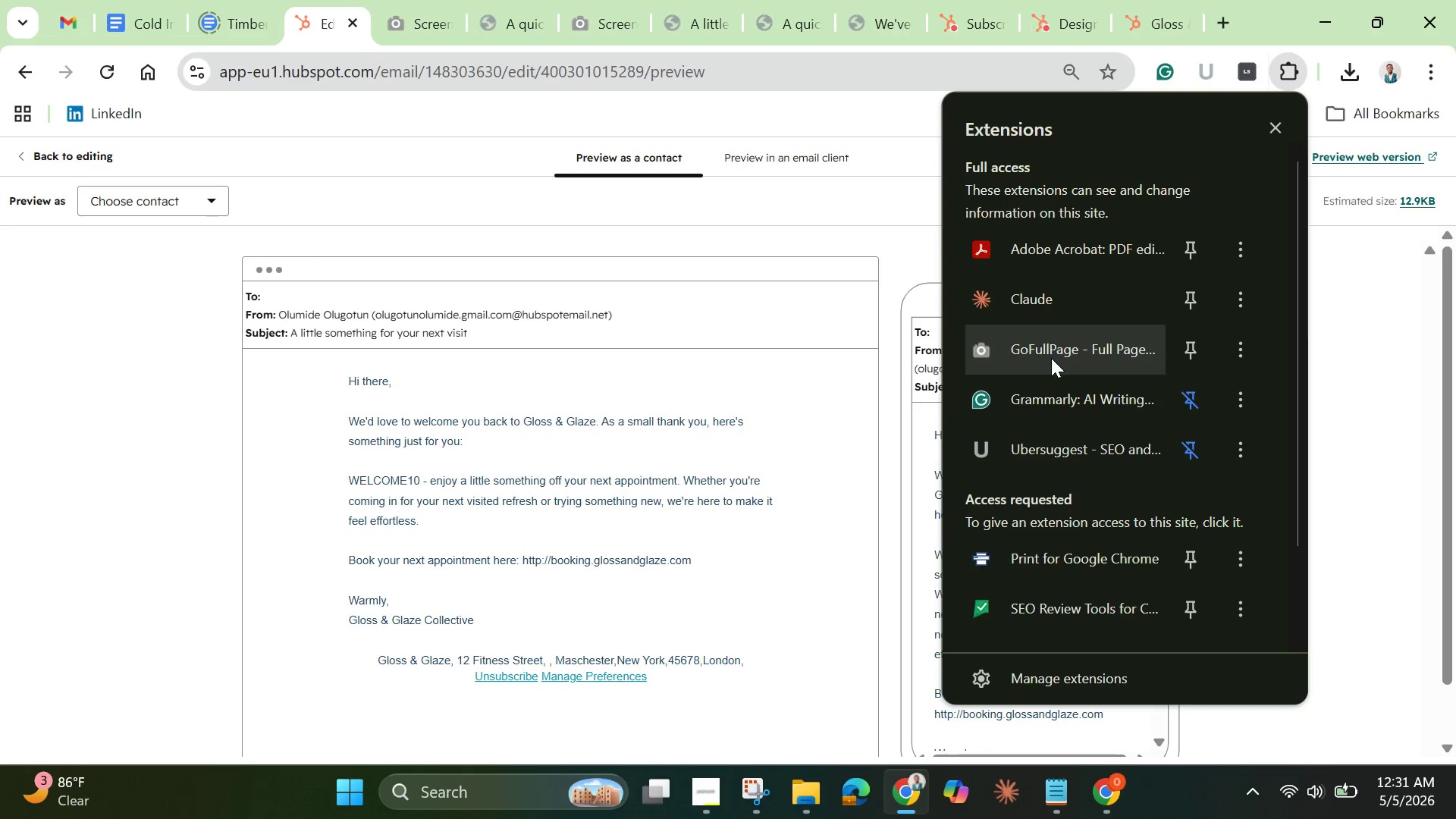 
left_click([1051, 358])
 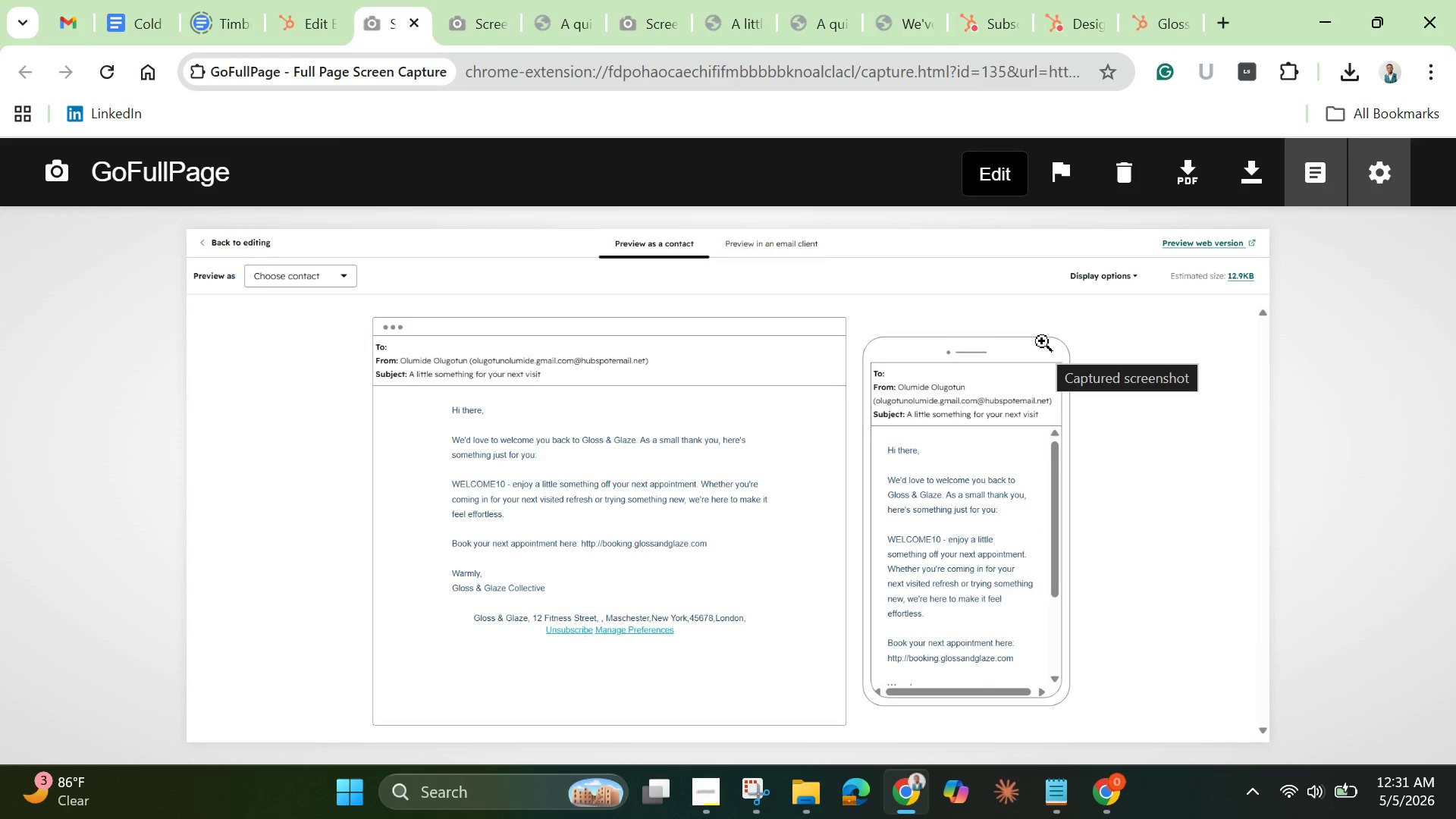 
mouse_move([1250, 174])
 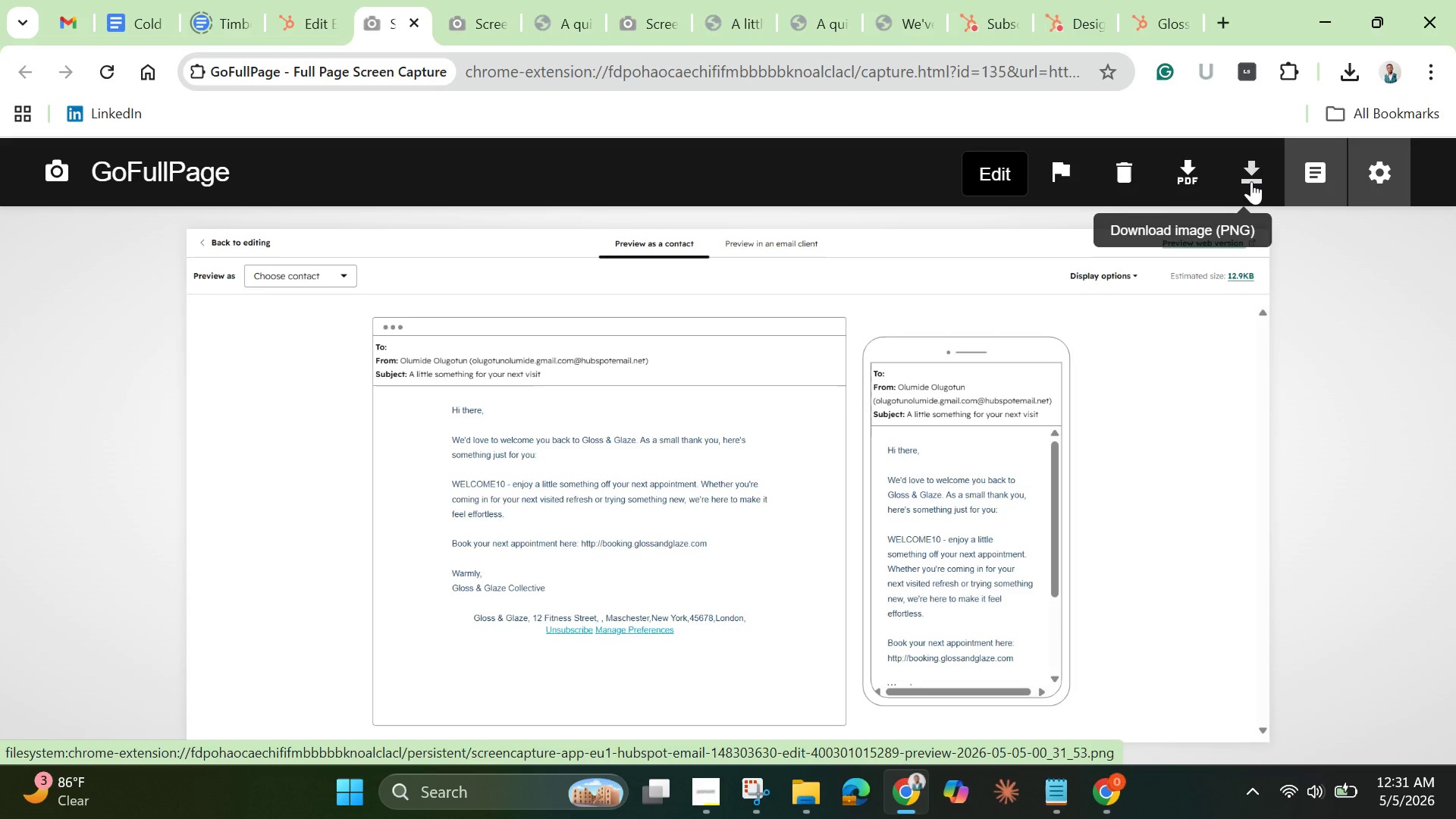 
left_click([1251, 181])
 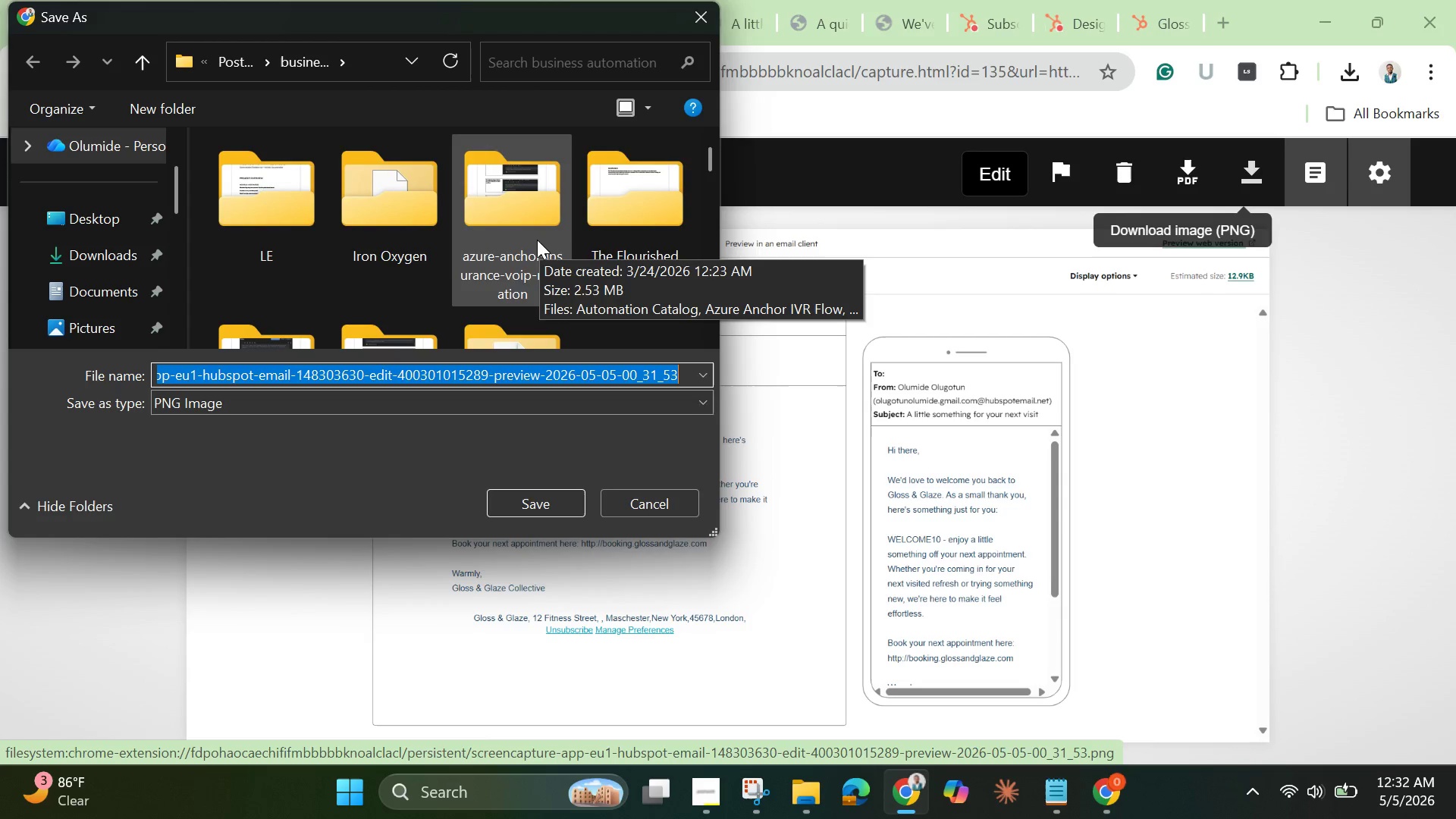 
wait(5.23)
 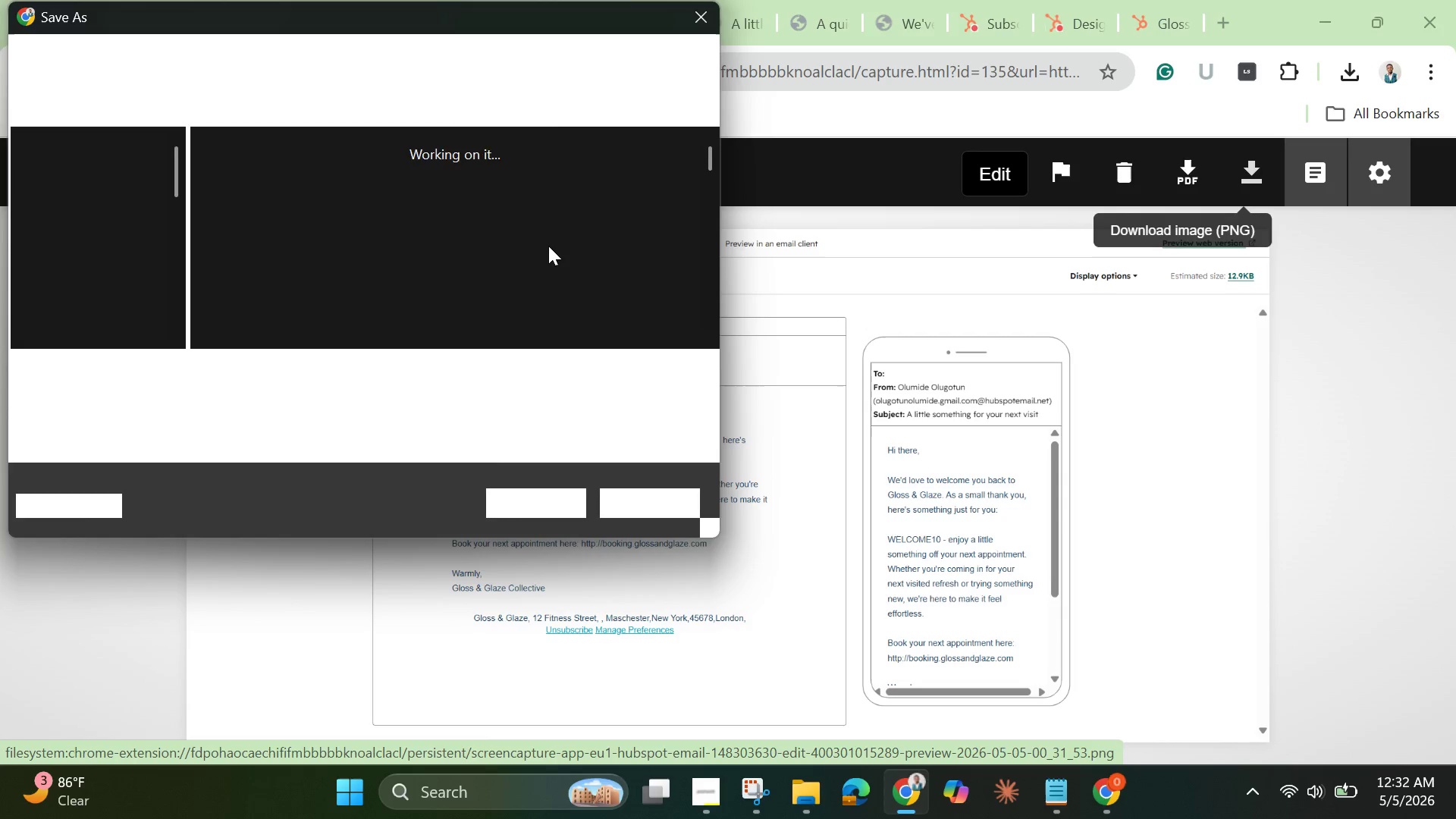 
key(Backspace)
 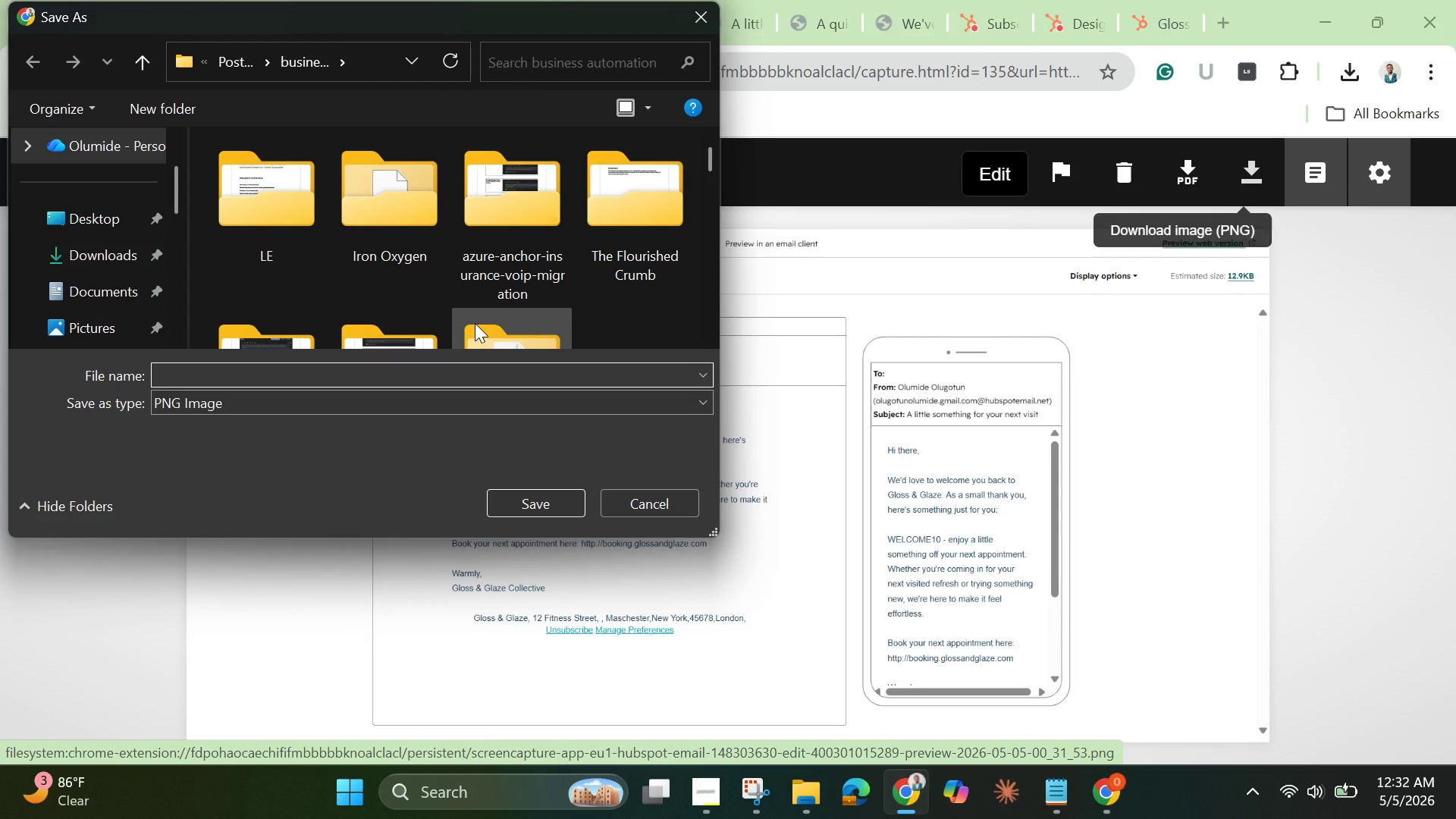 
key(Control+V)
 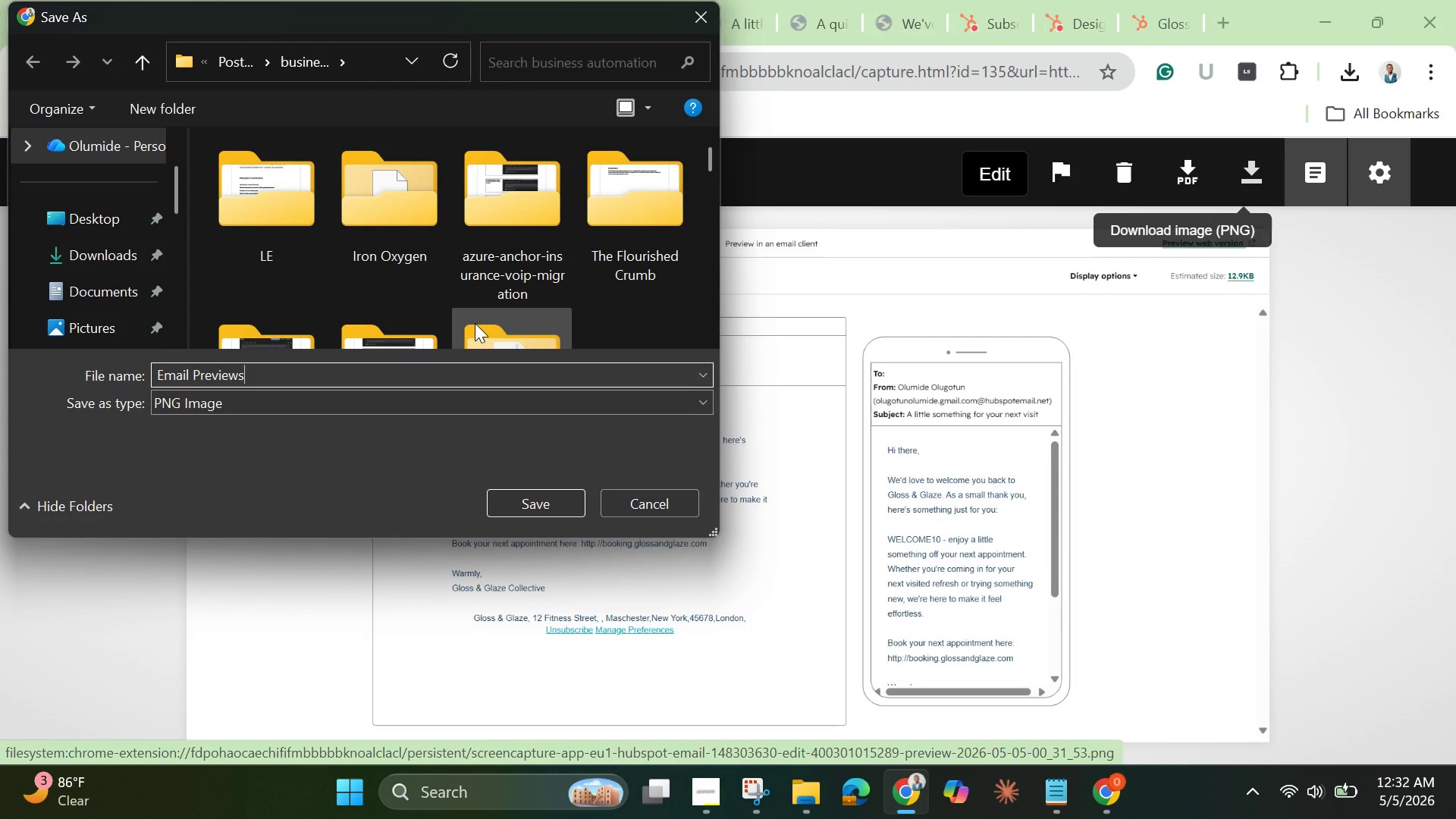 
key(Backspace)
 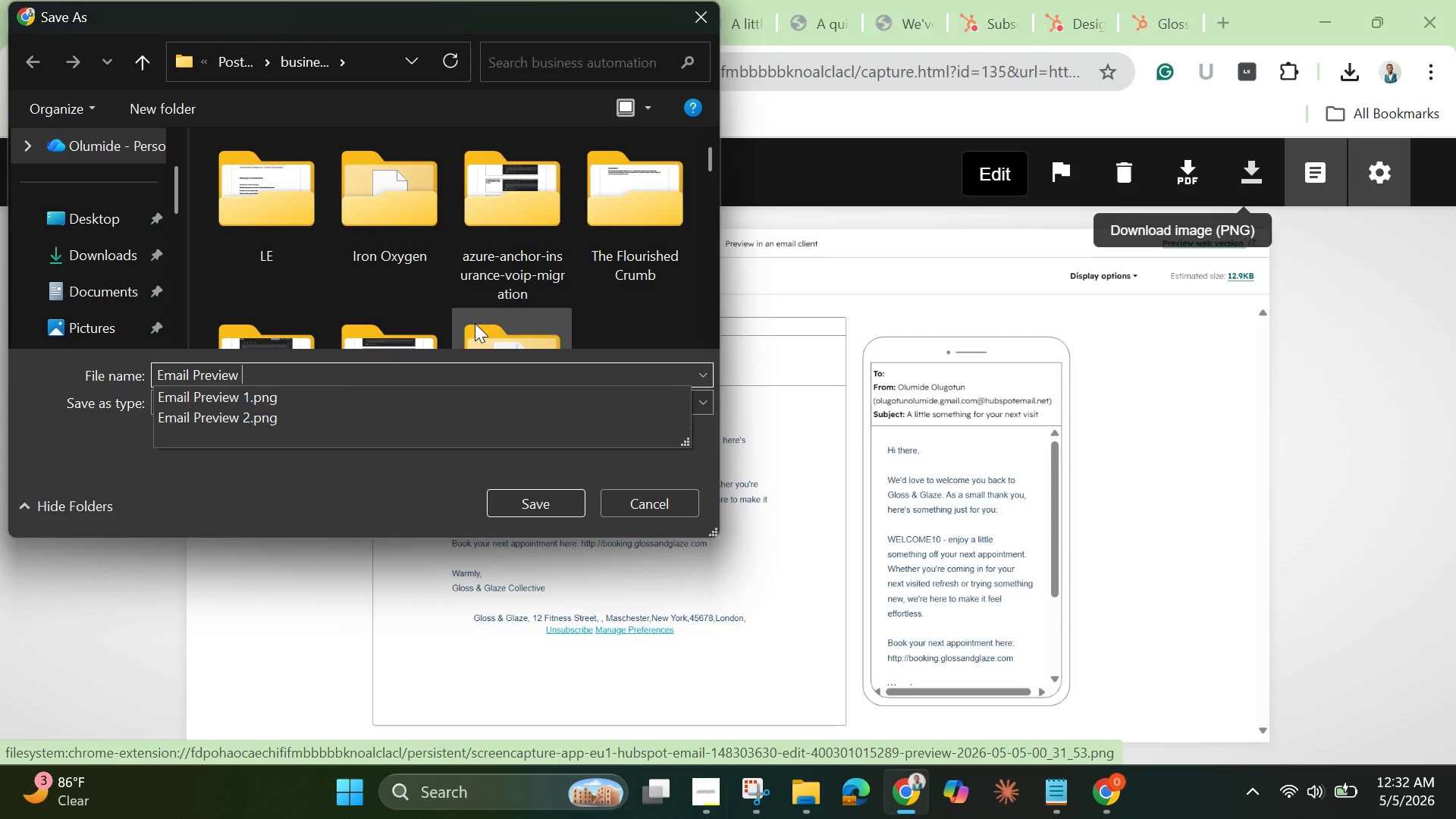 
key(Space)
 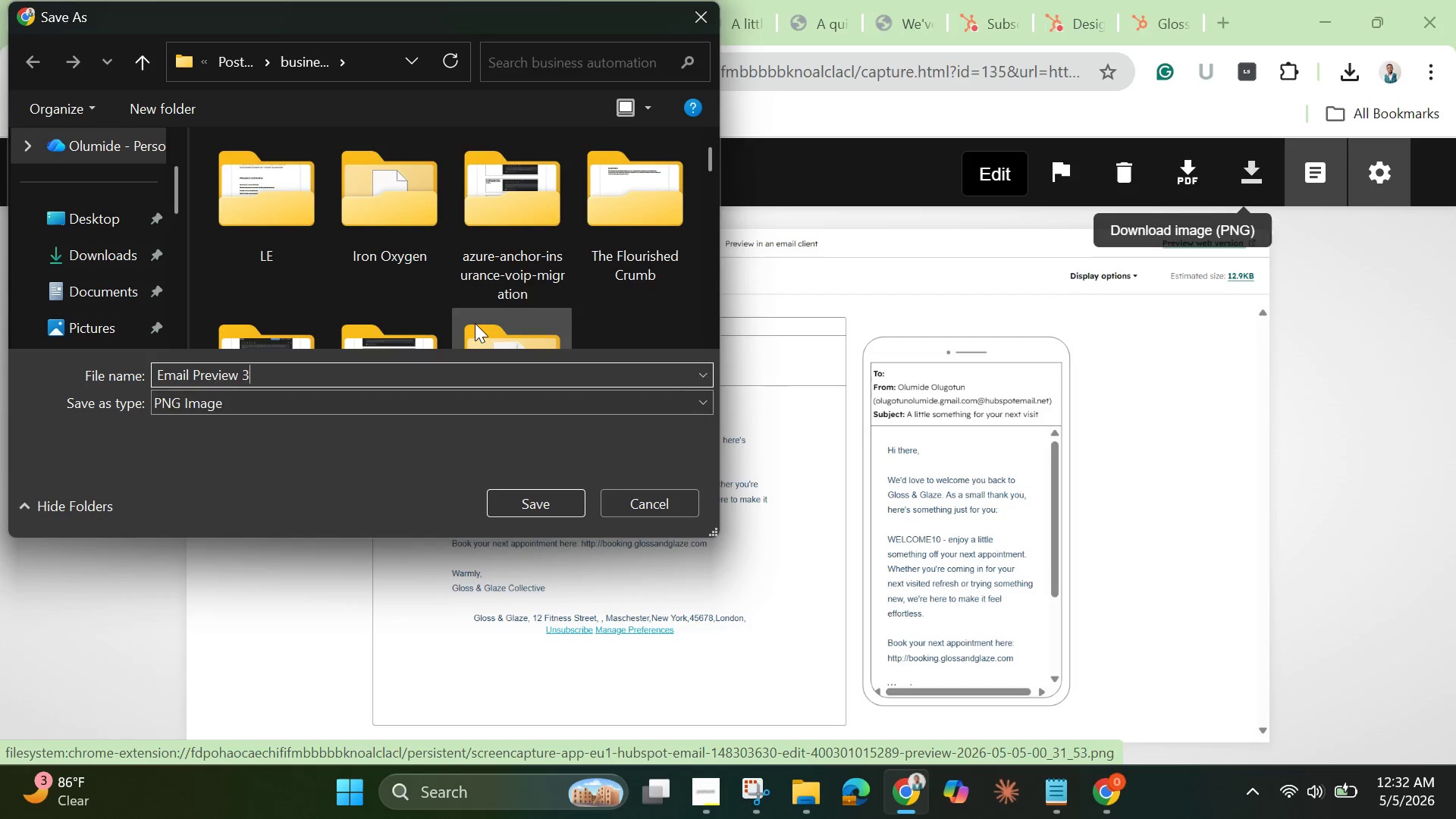 
key(3)
 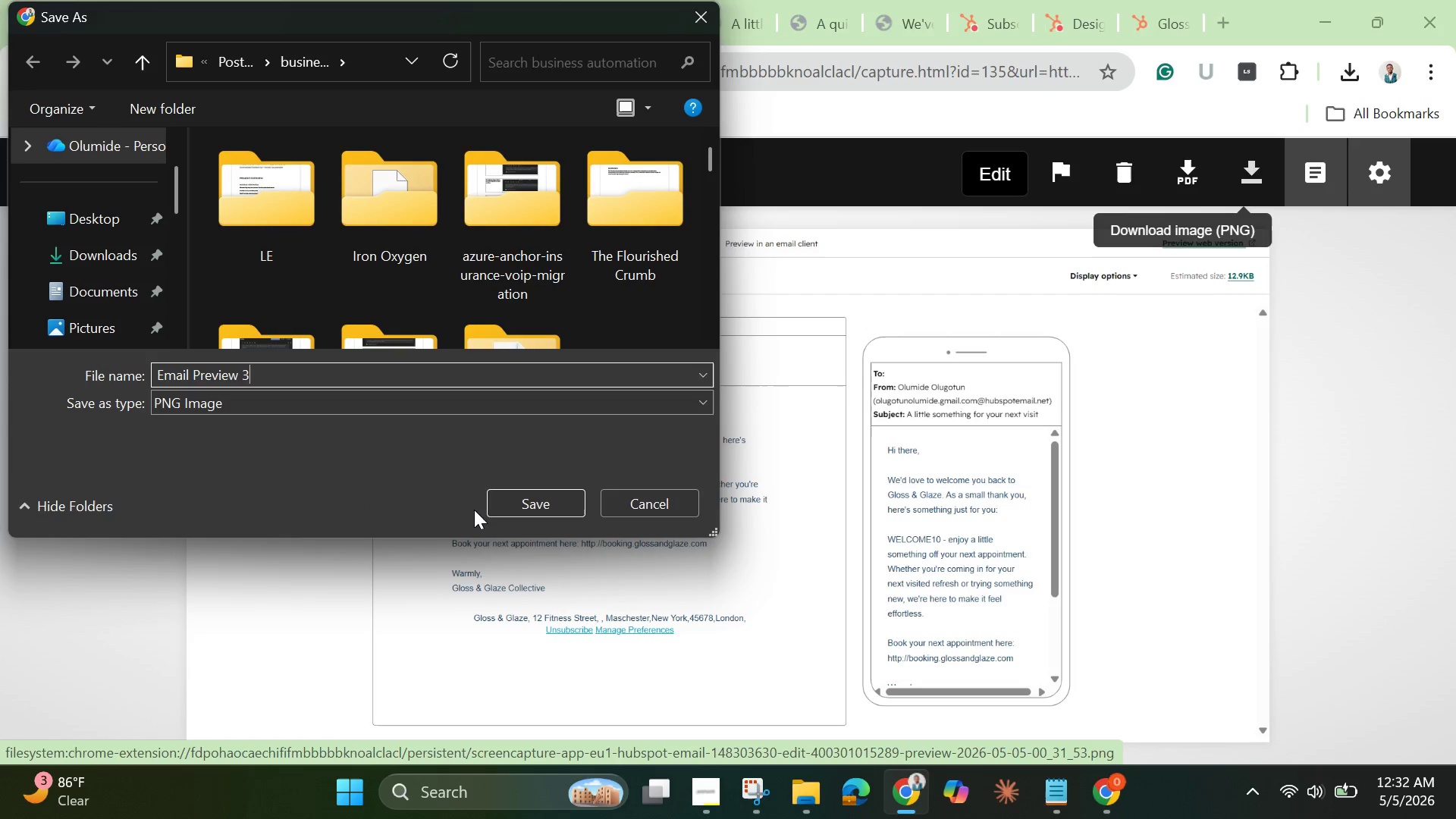 
left_click([510, 510])
 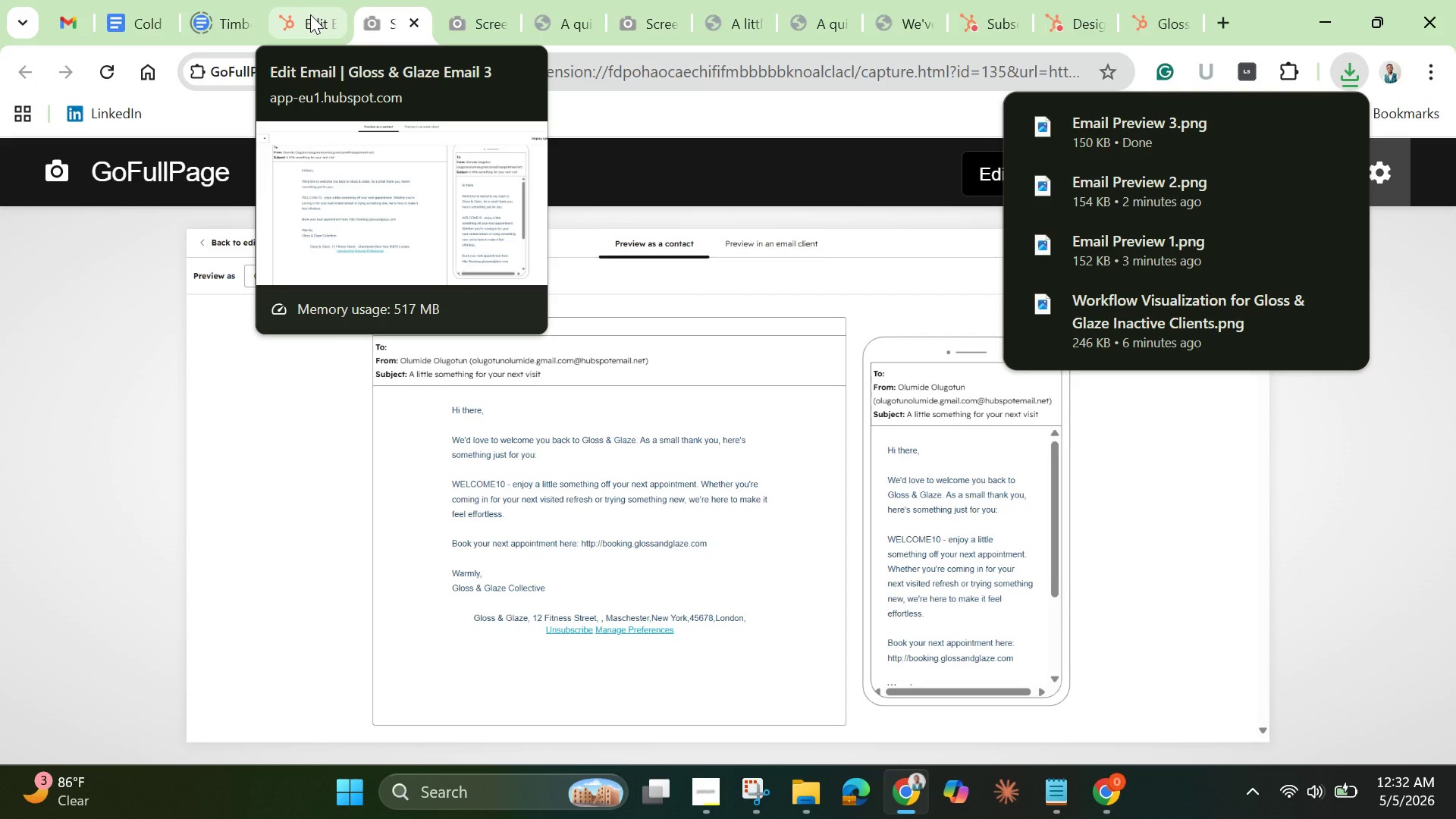 
left_click([308, 16])
 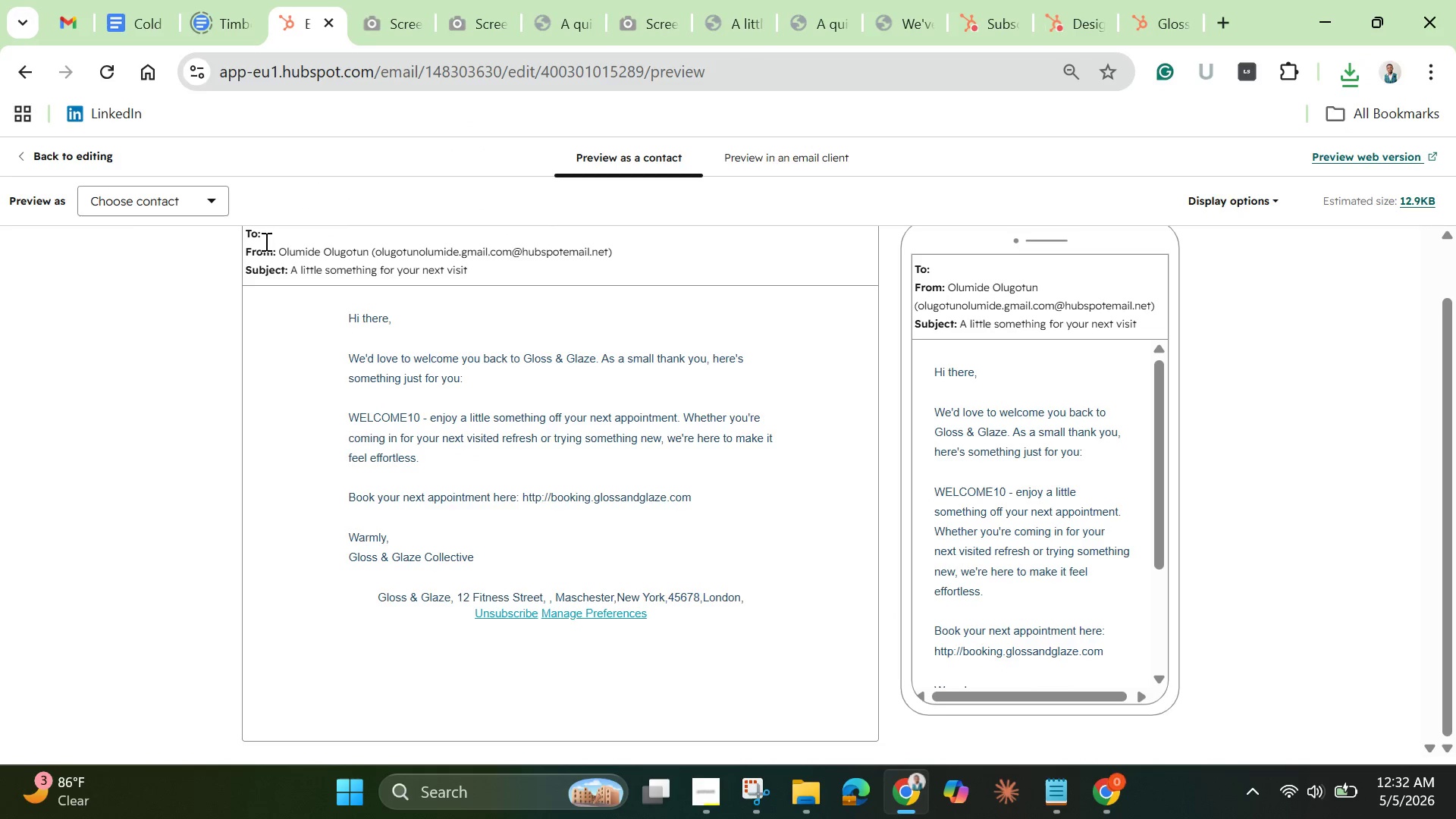 
left_click([85, 163])
 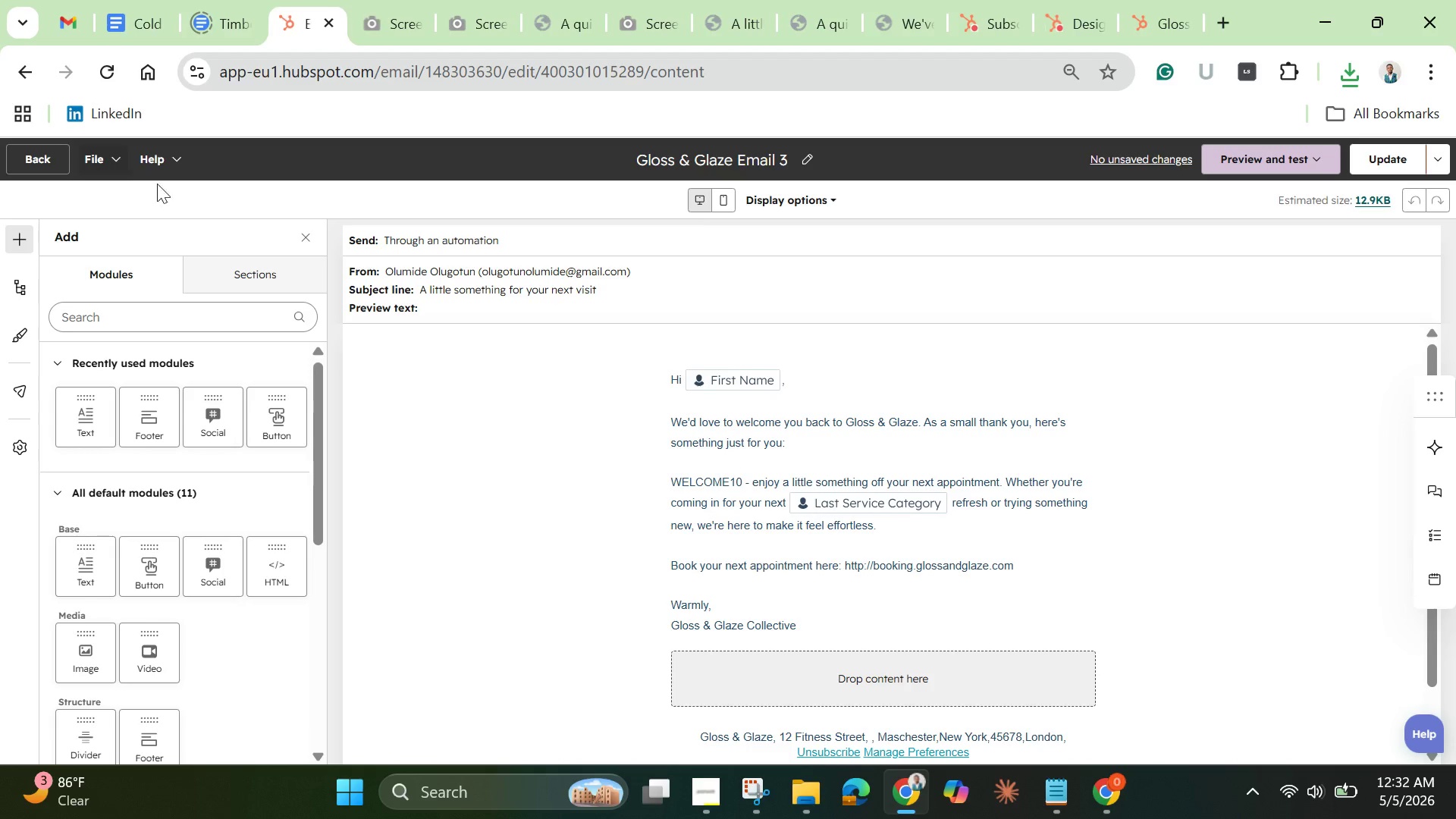 
wait(15.33)
 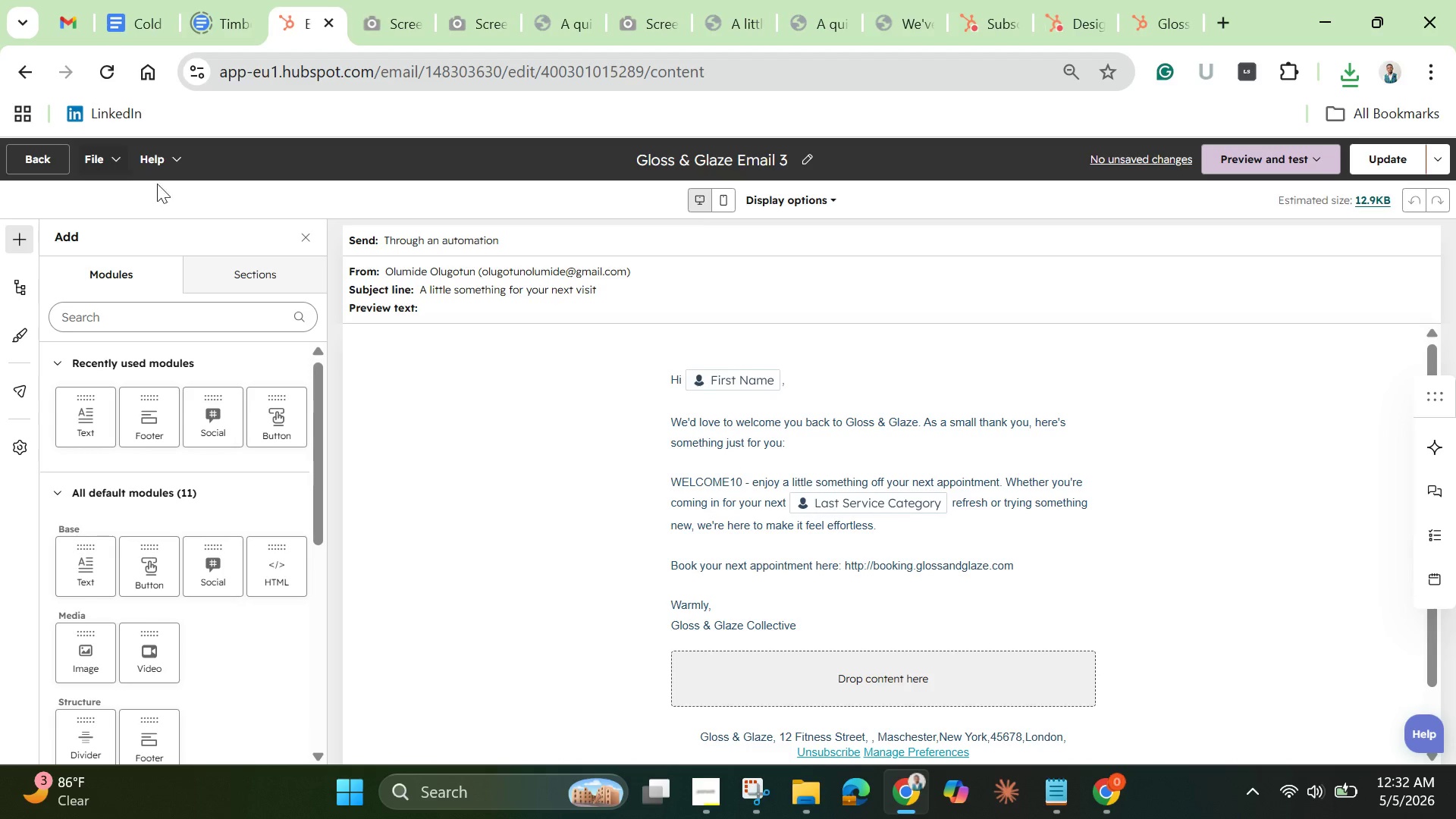 
left_click([15, 154])
 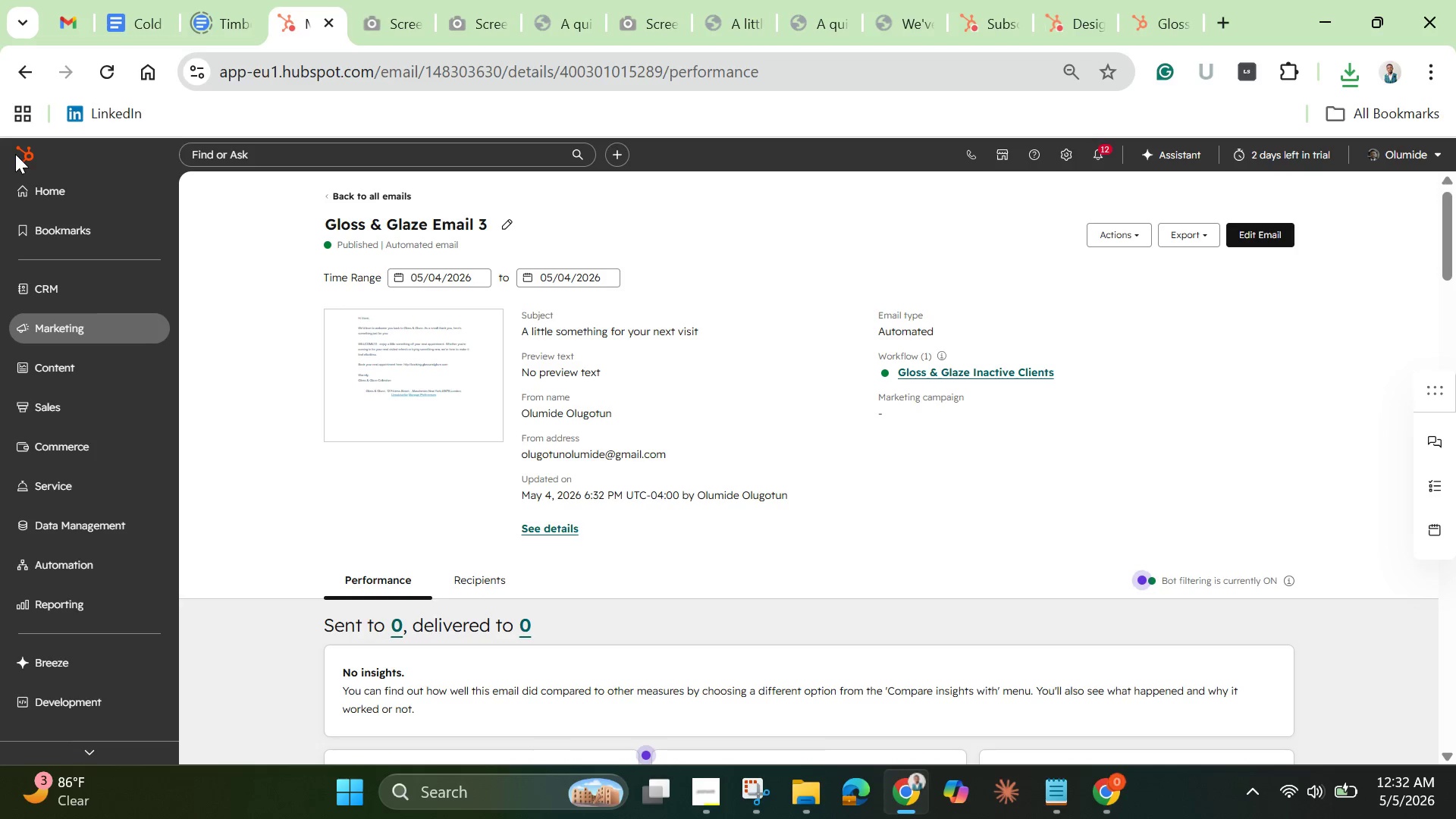 
wait(18.97)
 